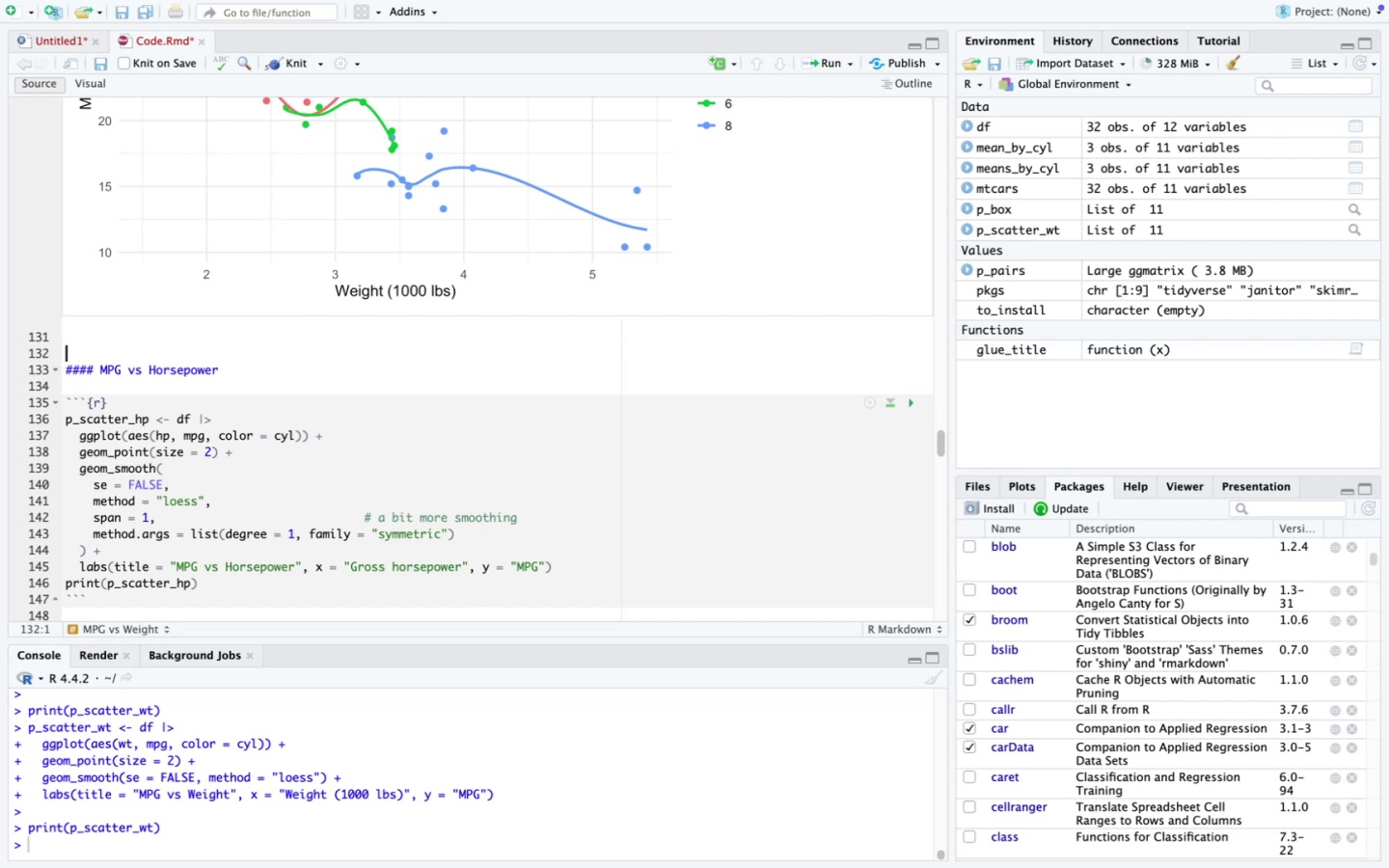 
key(Meta+V)
 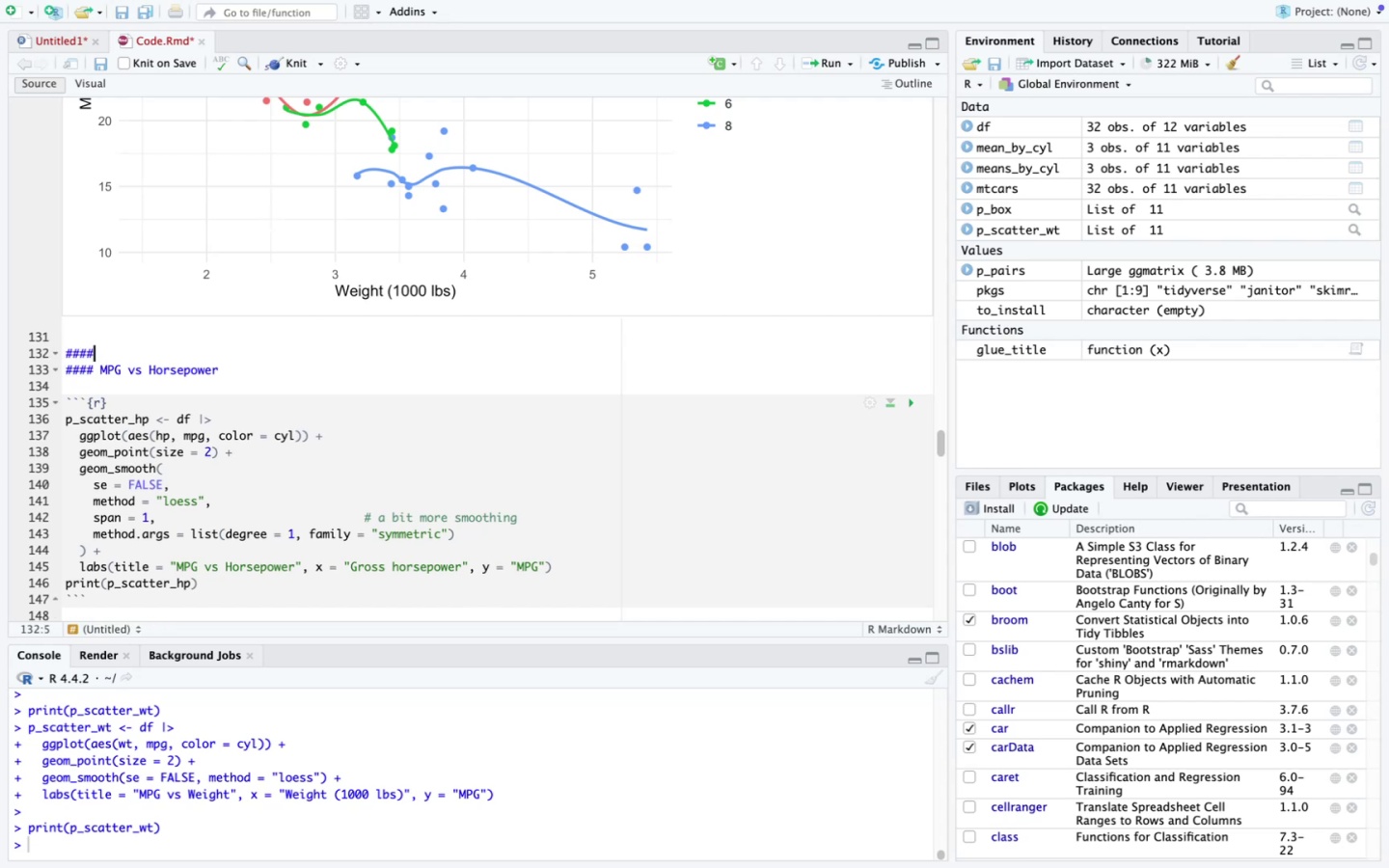 
type( MPG vs Horepow)
key(Backspace)
key(Backspace)
key(Backspace)
key(Backspace)
type(sepower)
 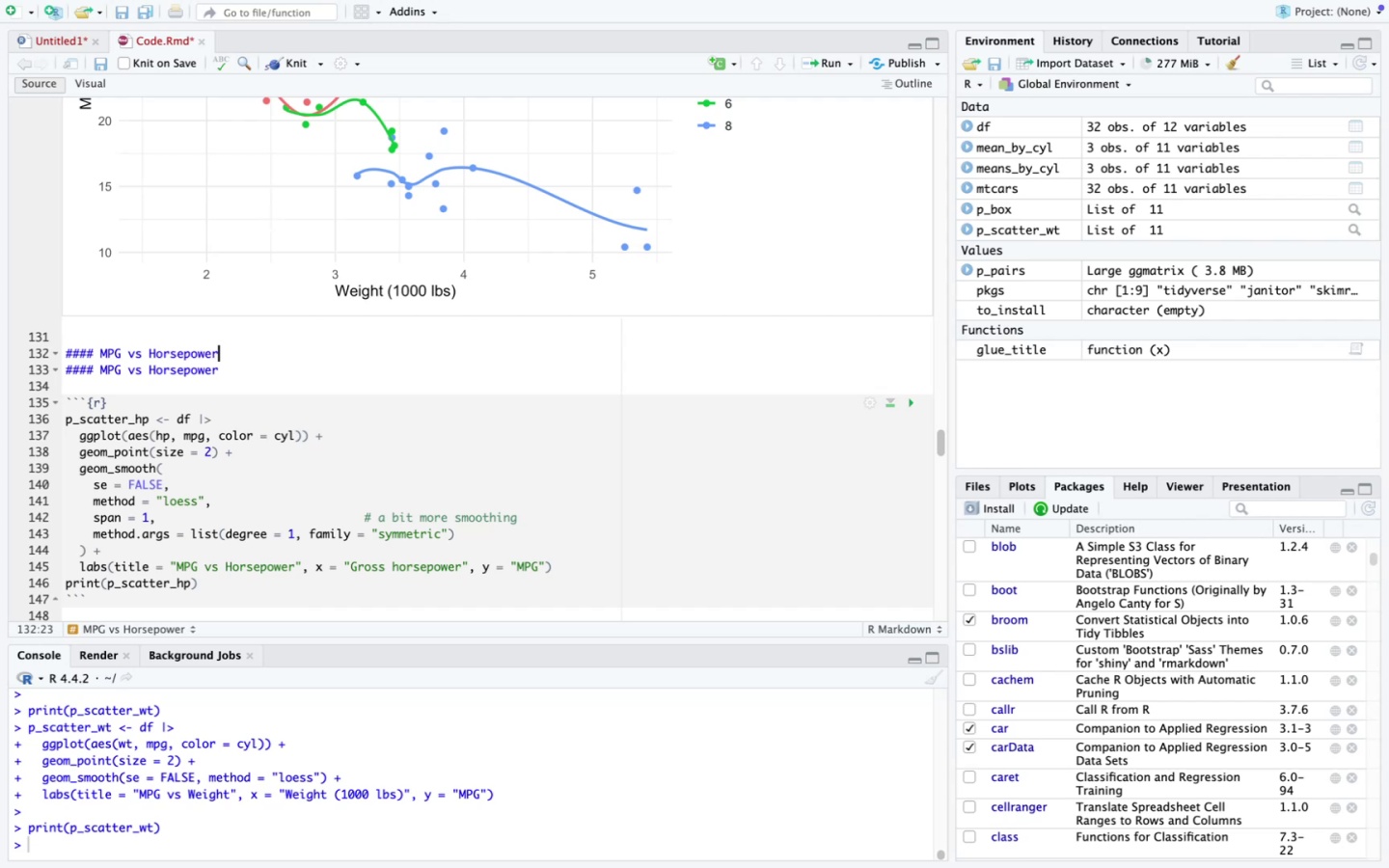 
key(ArrowDown)
 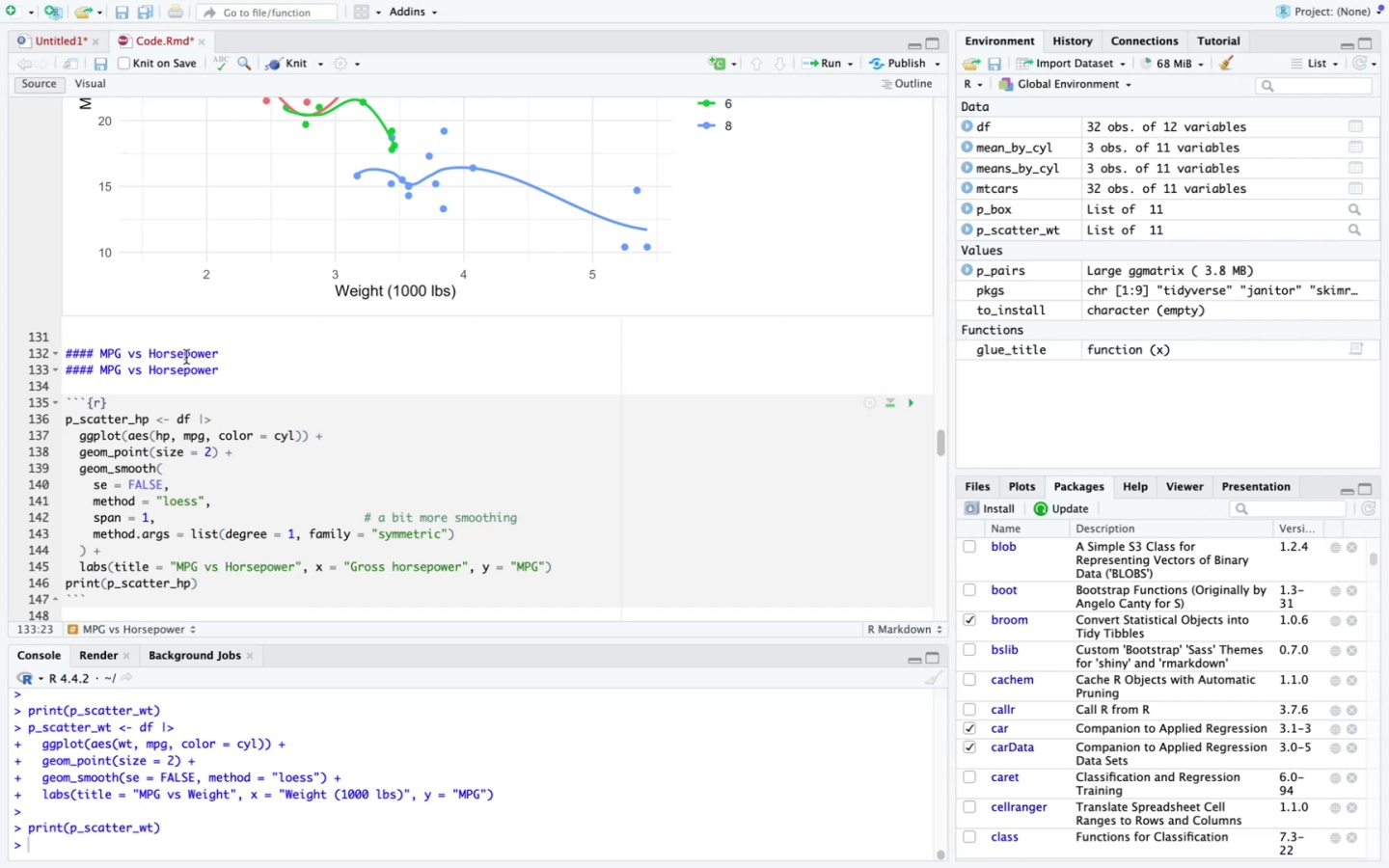 
left_click_drag(start_coordinate=[222, 367], to_coordinate=[63, 368])
 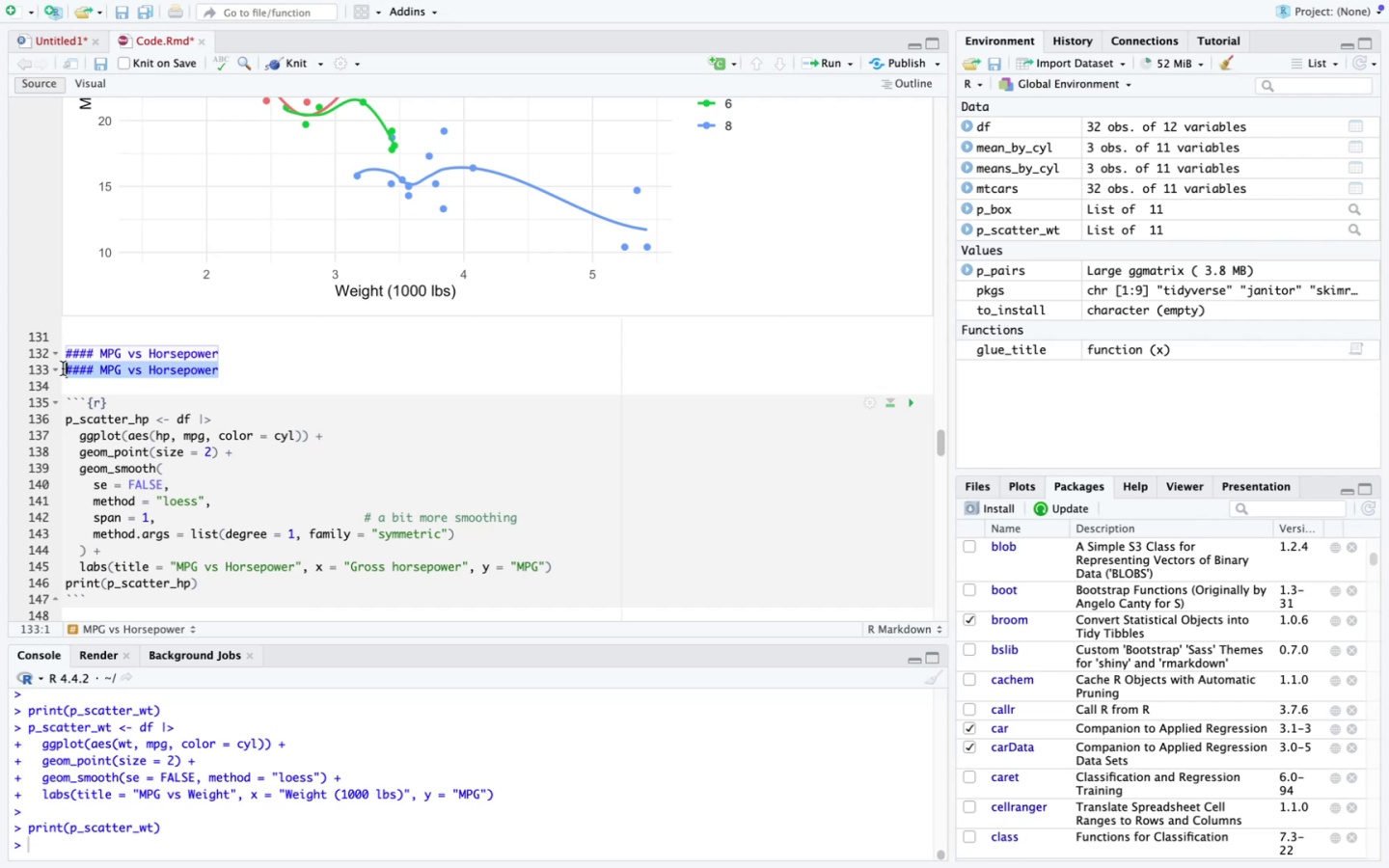 
key(Backspace)
 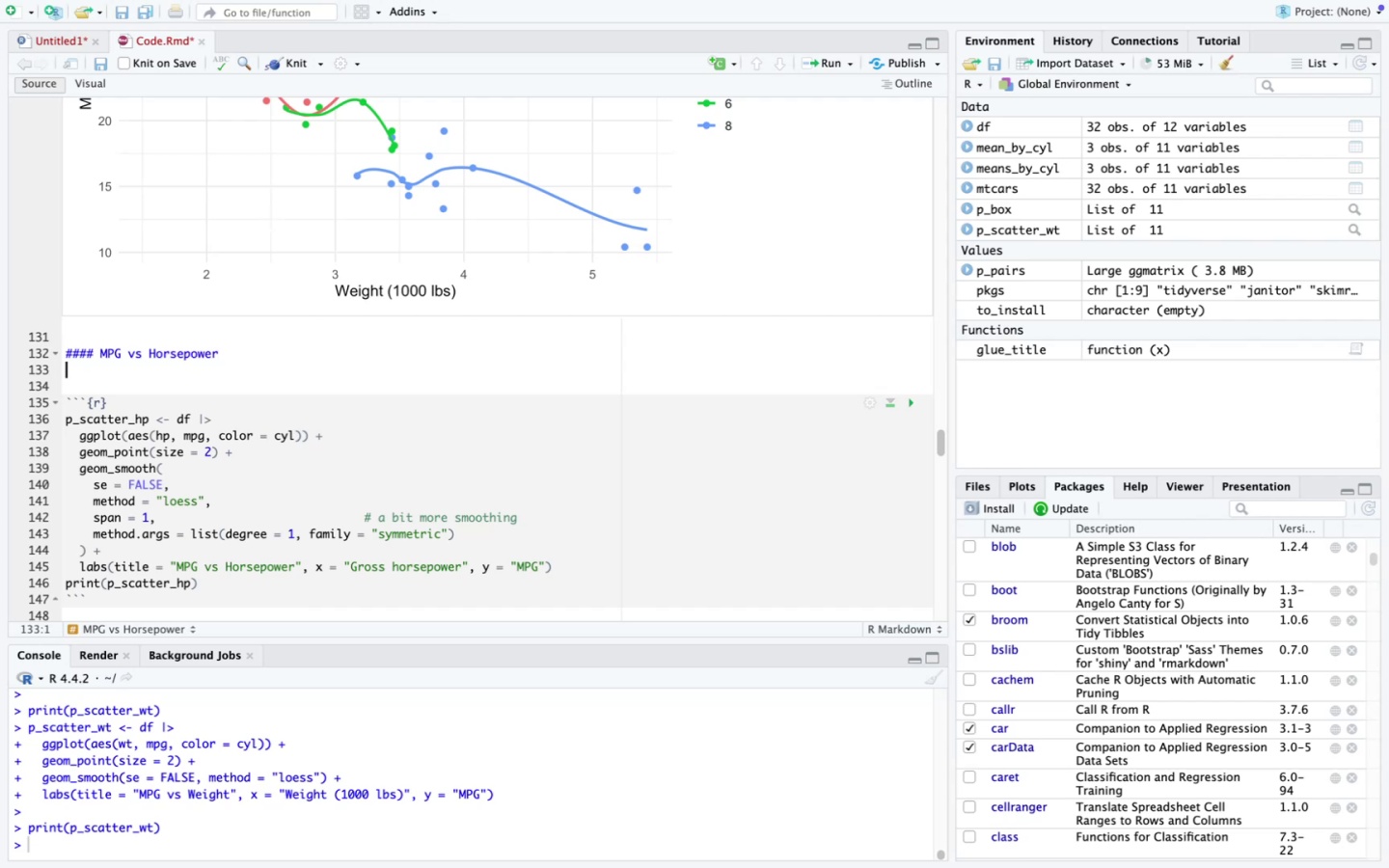 
key(Backspace)
 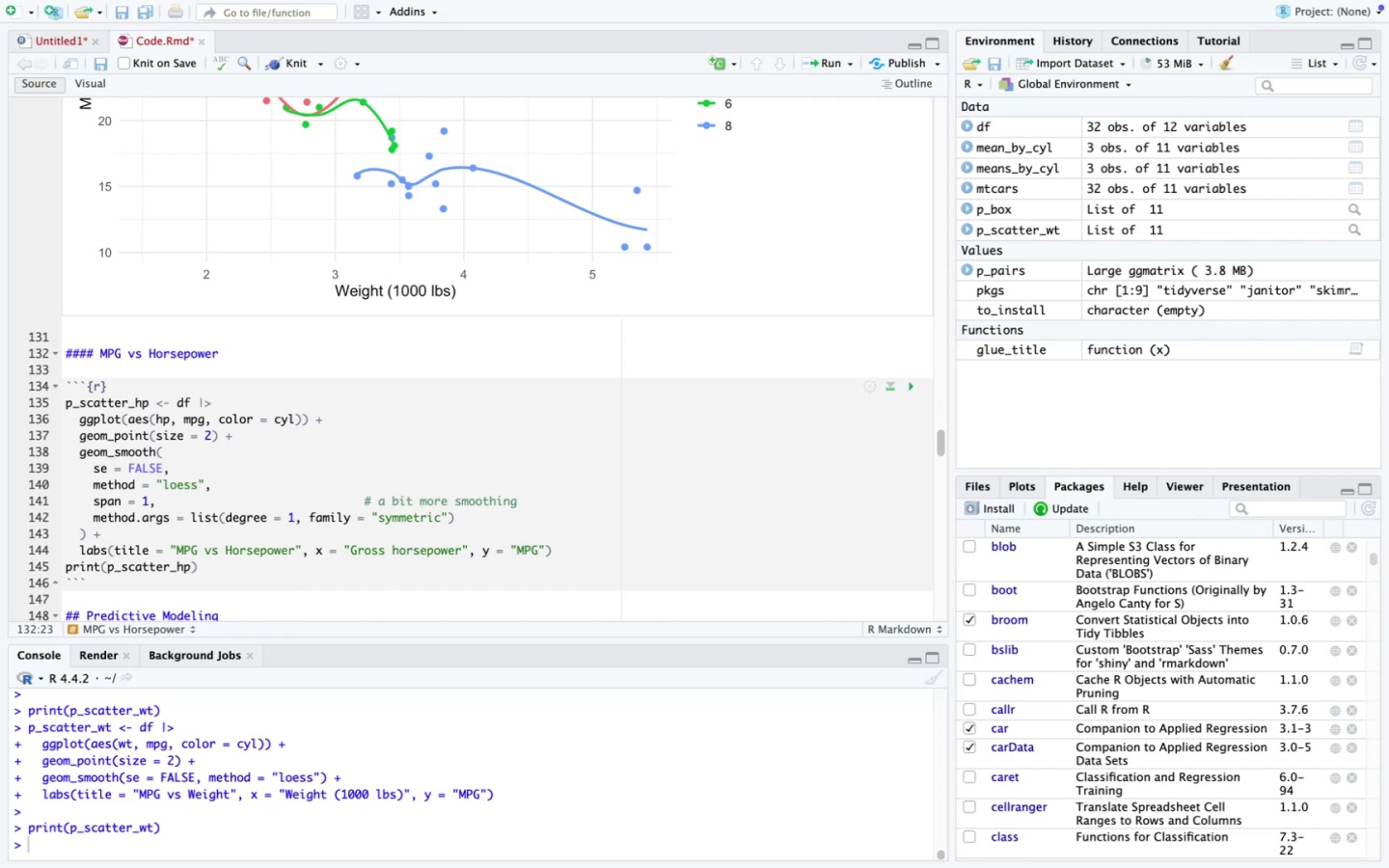 
key(ArrowDown)
 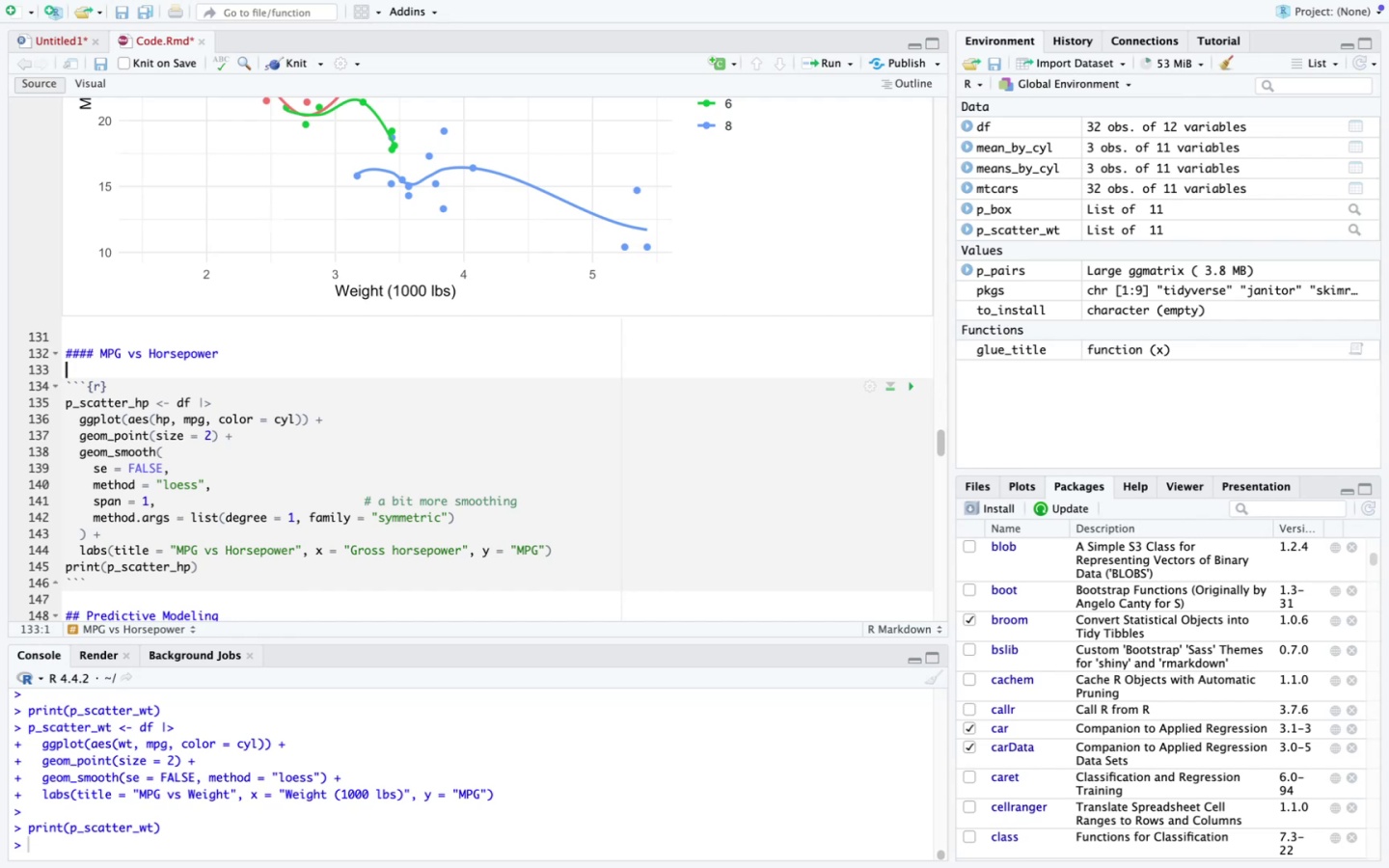 
key(ArrowDown)
 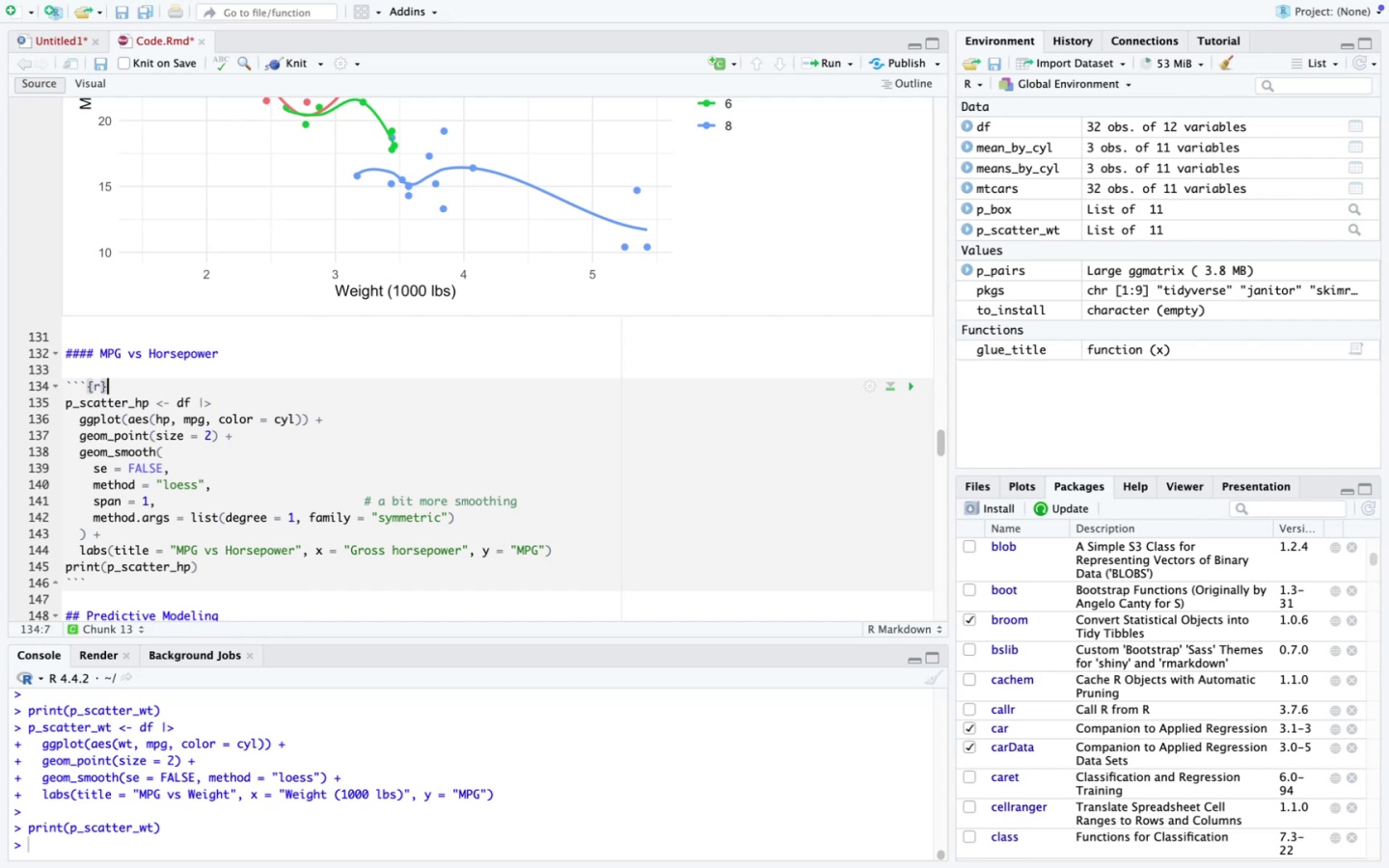 
key(Enter)
 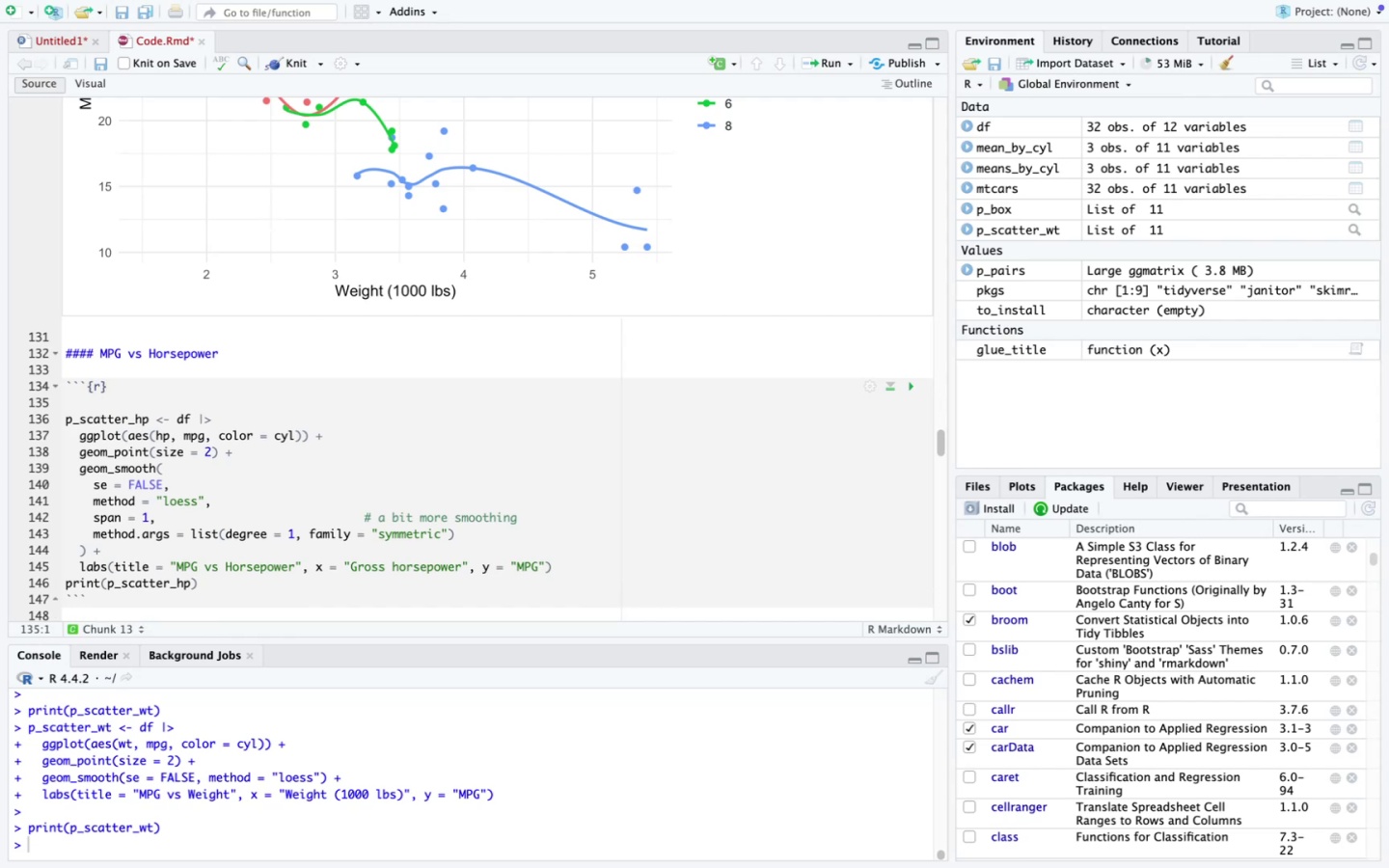 
type(p_scatter_hp <- df )
 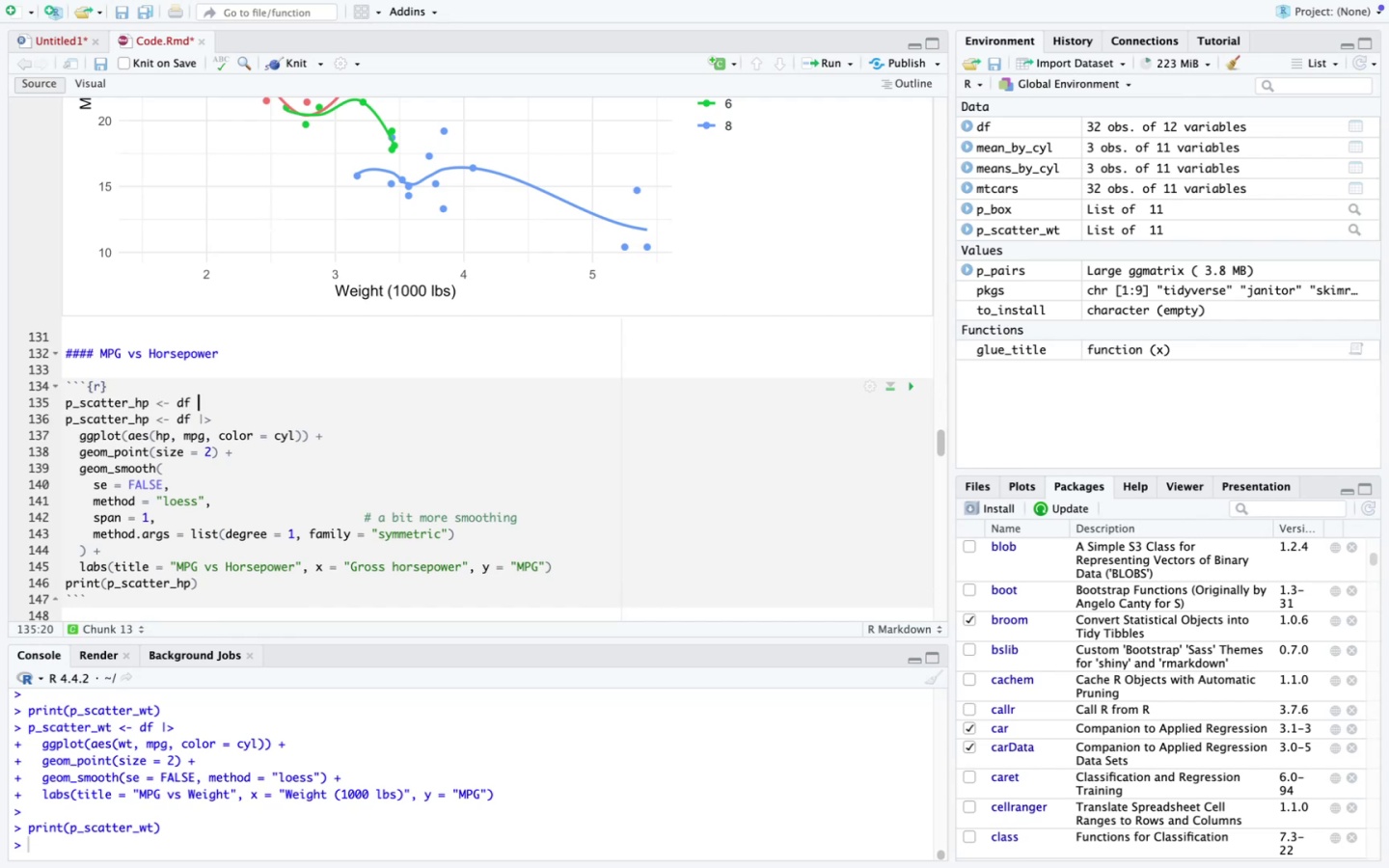 
key(Meta+V)
 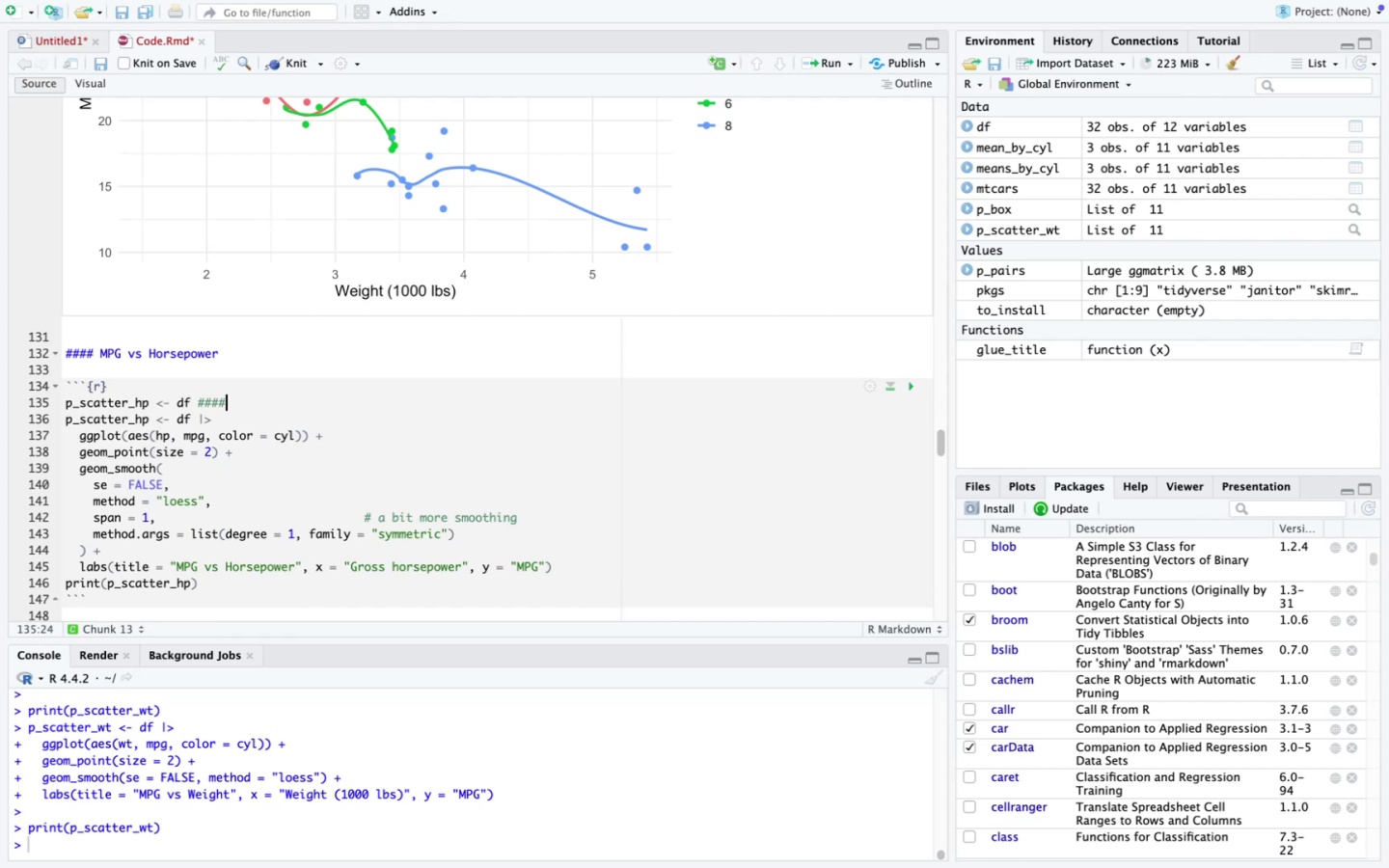 
key(Meta+CommandLeft)
 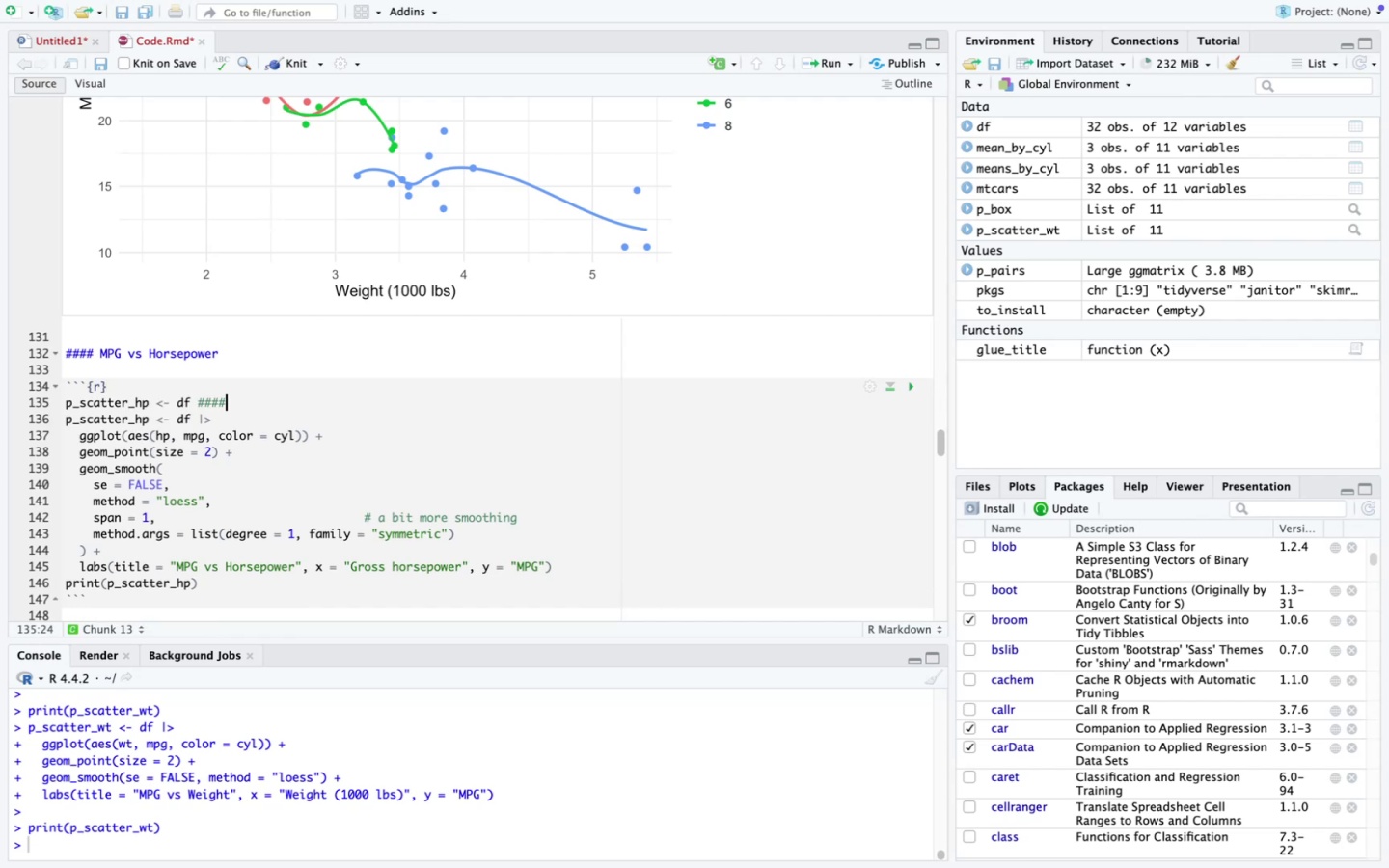 
key(Meta+Z)
 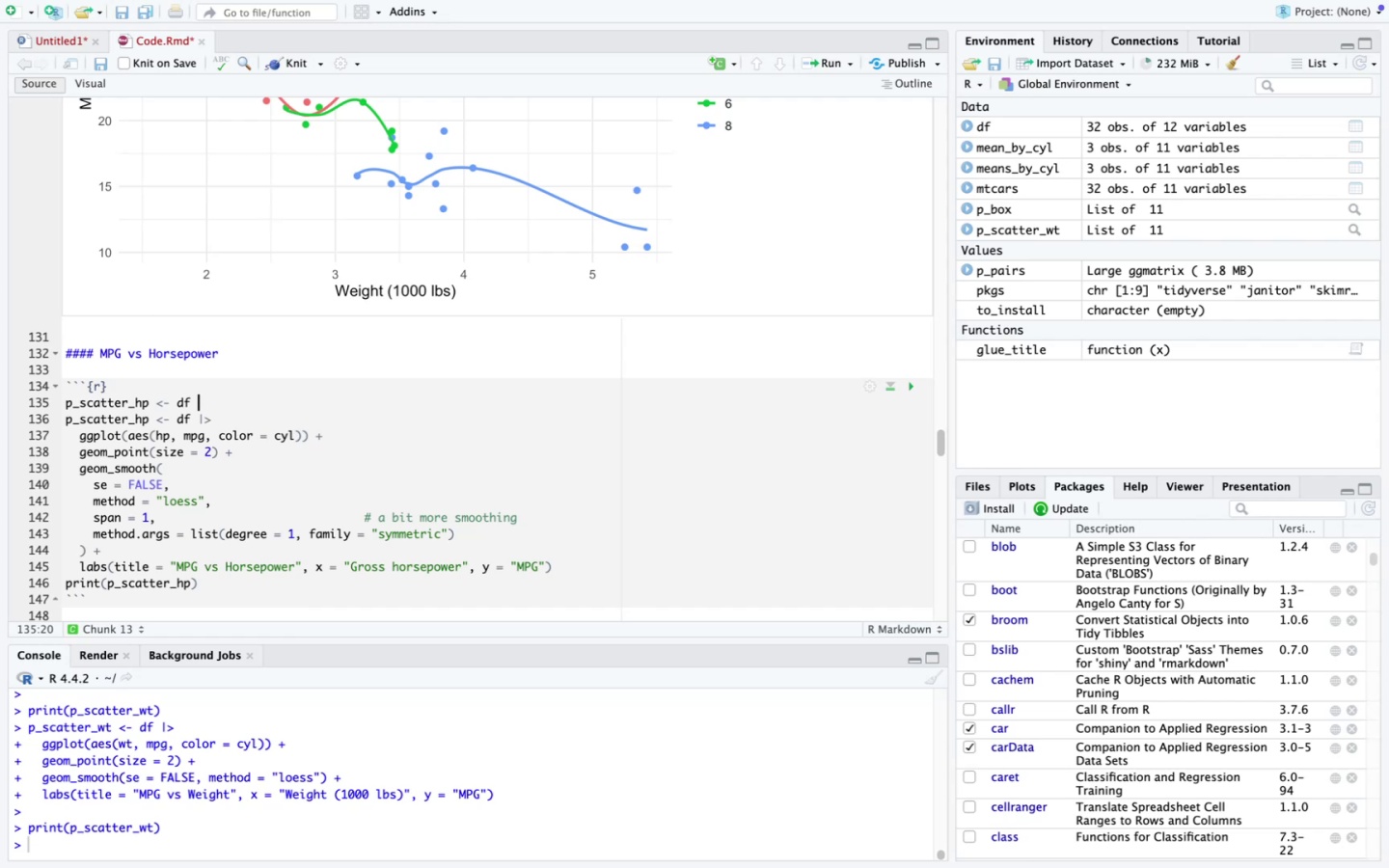 
key(ArrowDown)
 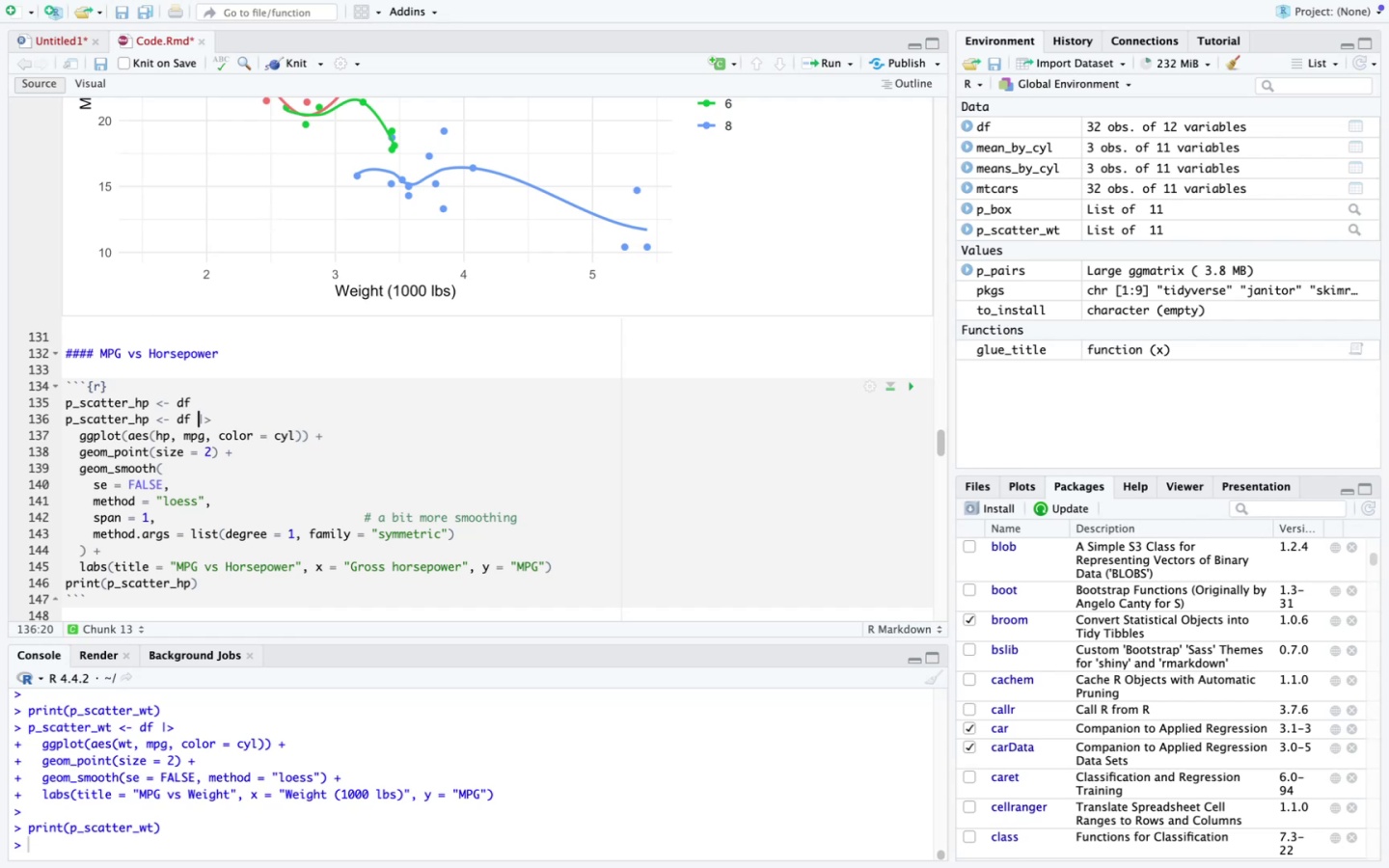 
key(Shift+ArrowRight)
 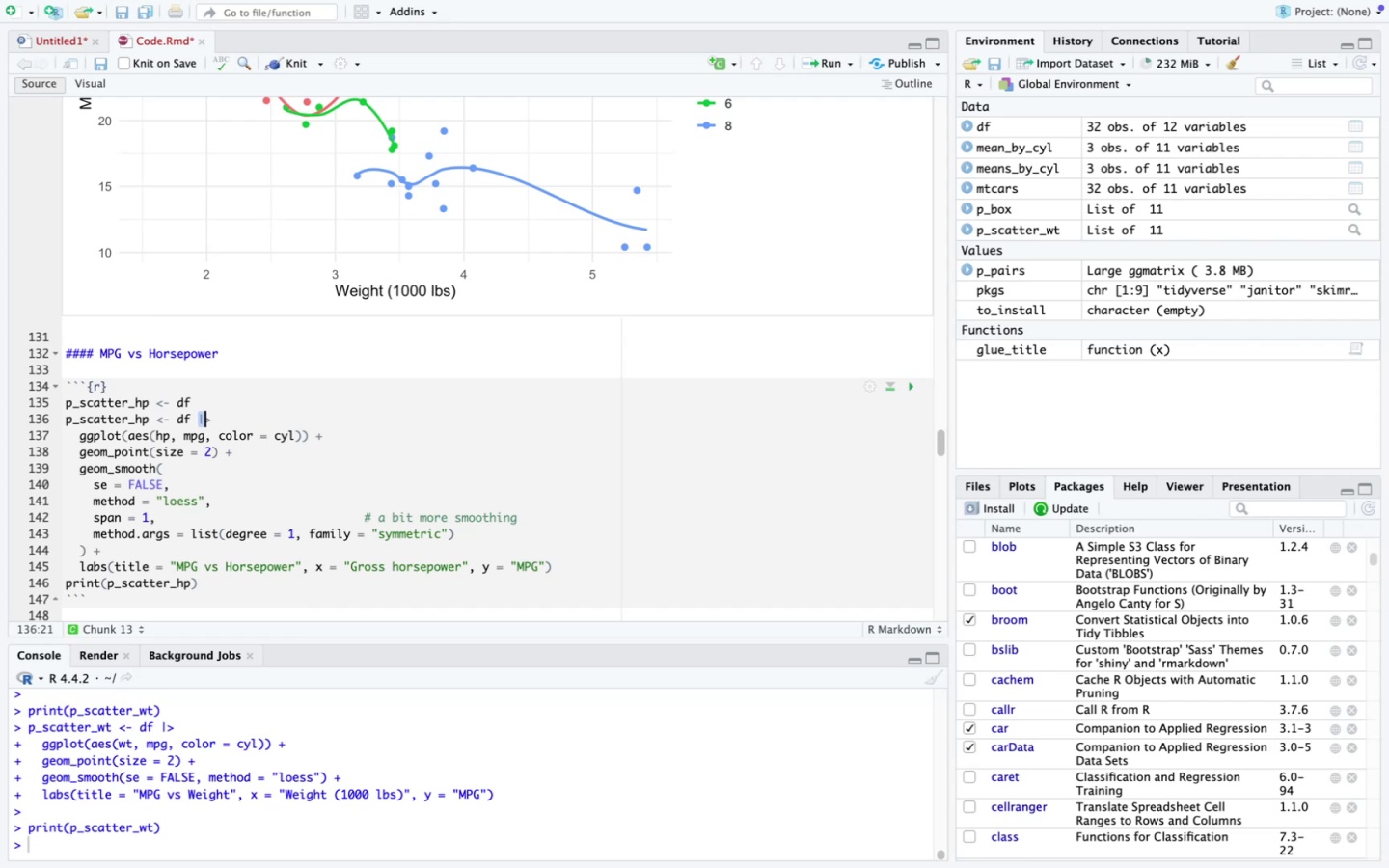 
key(Shift+ArrowRight)
 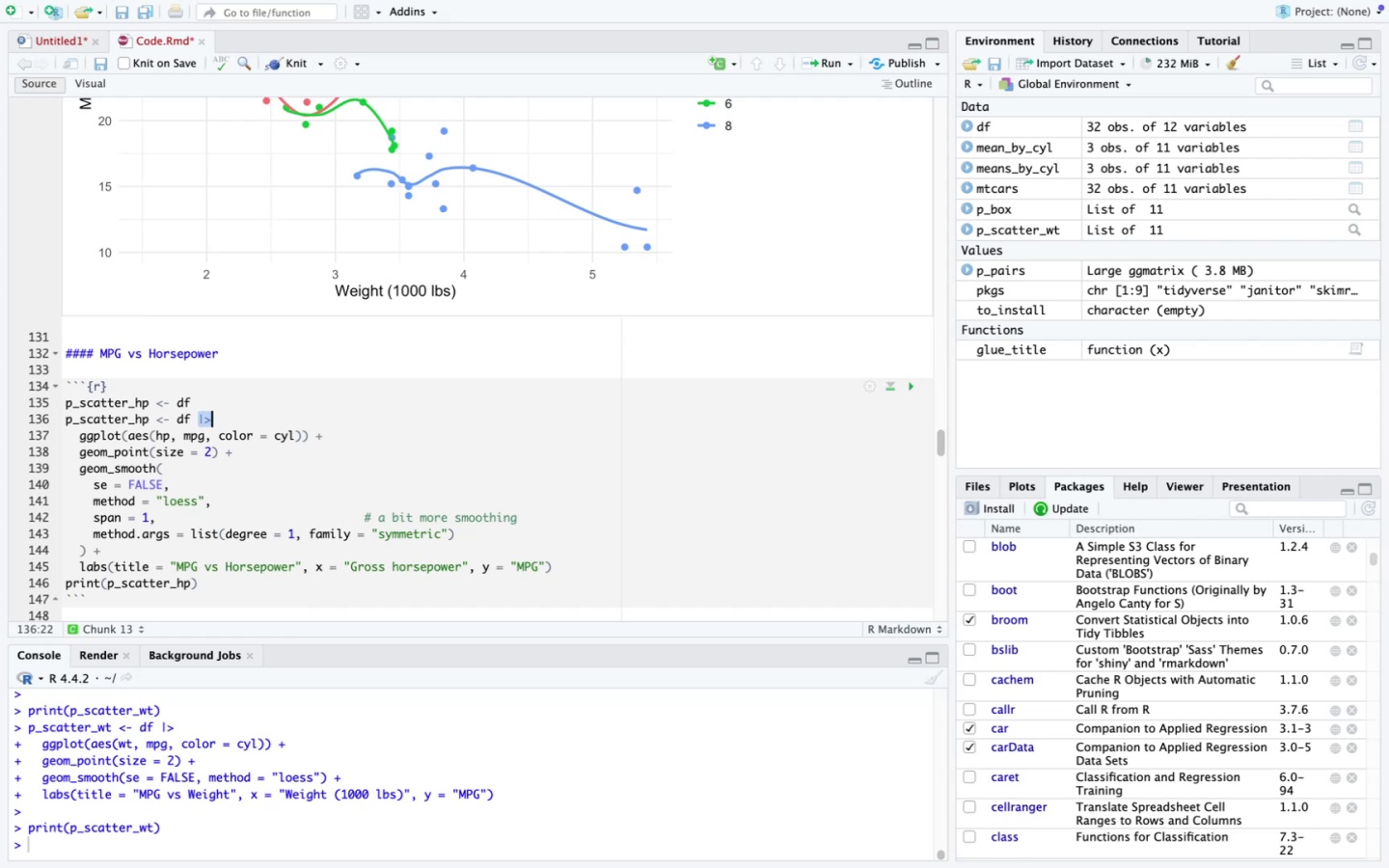 
key(Meta+C)
 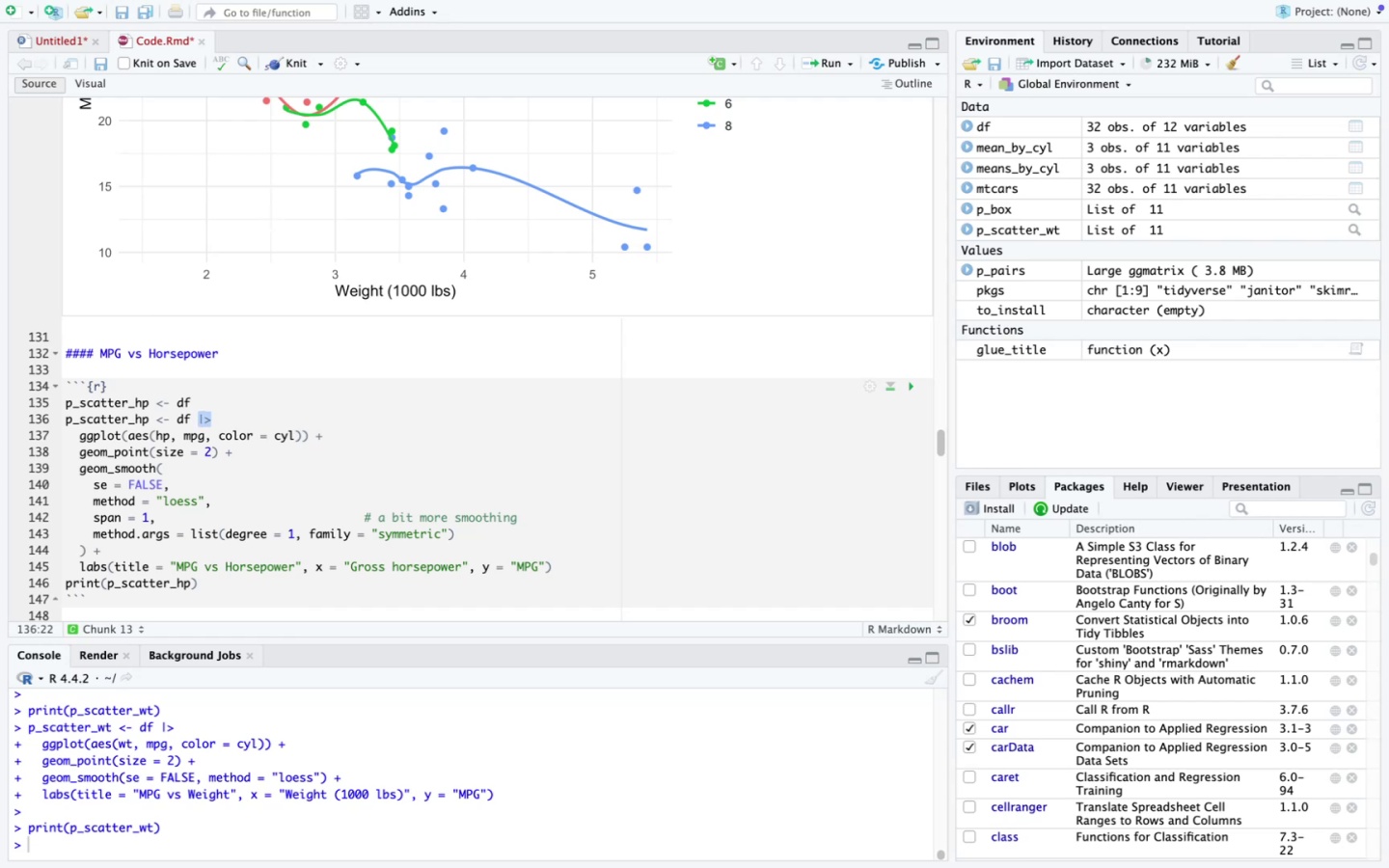 
key(ArrowUp)
 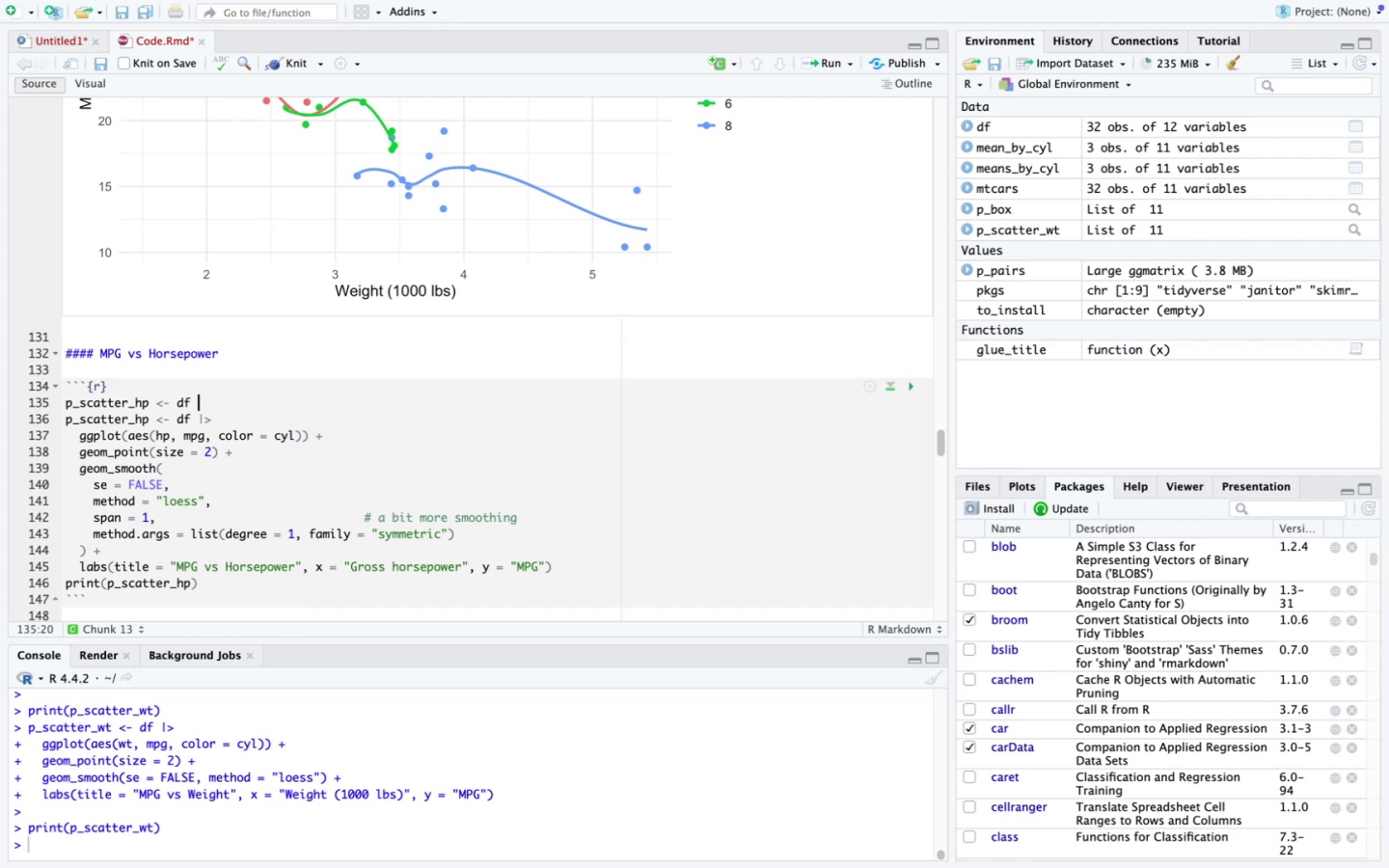 
key(Meta+V)
 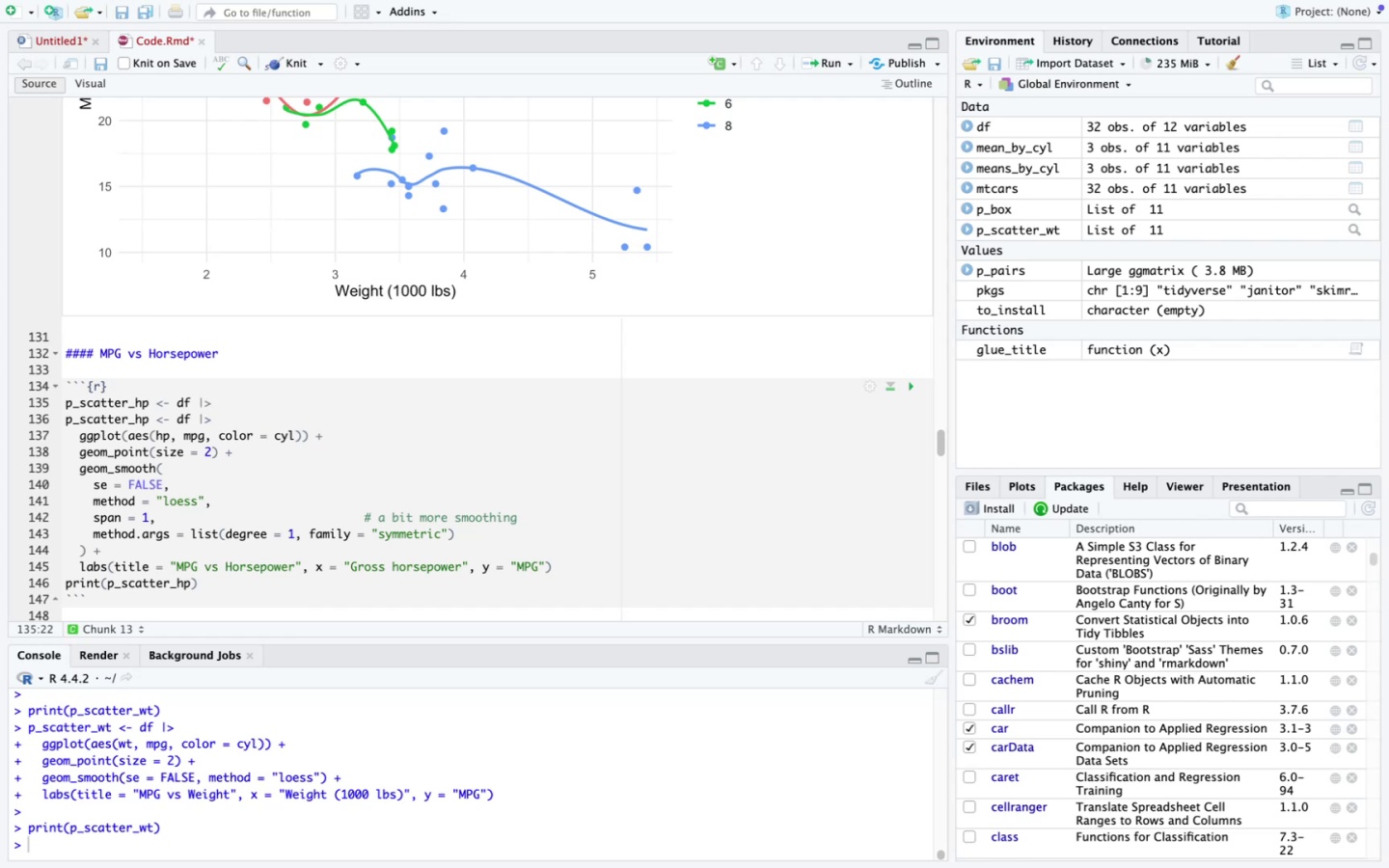 
key(Enter)
 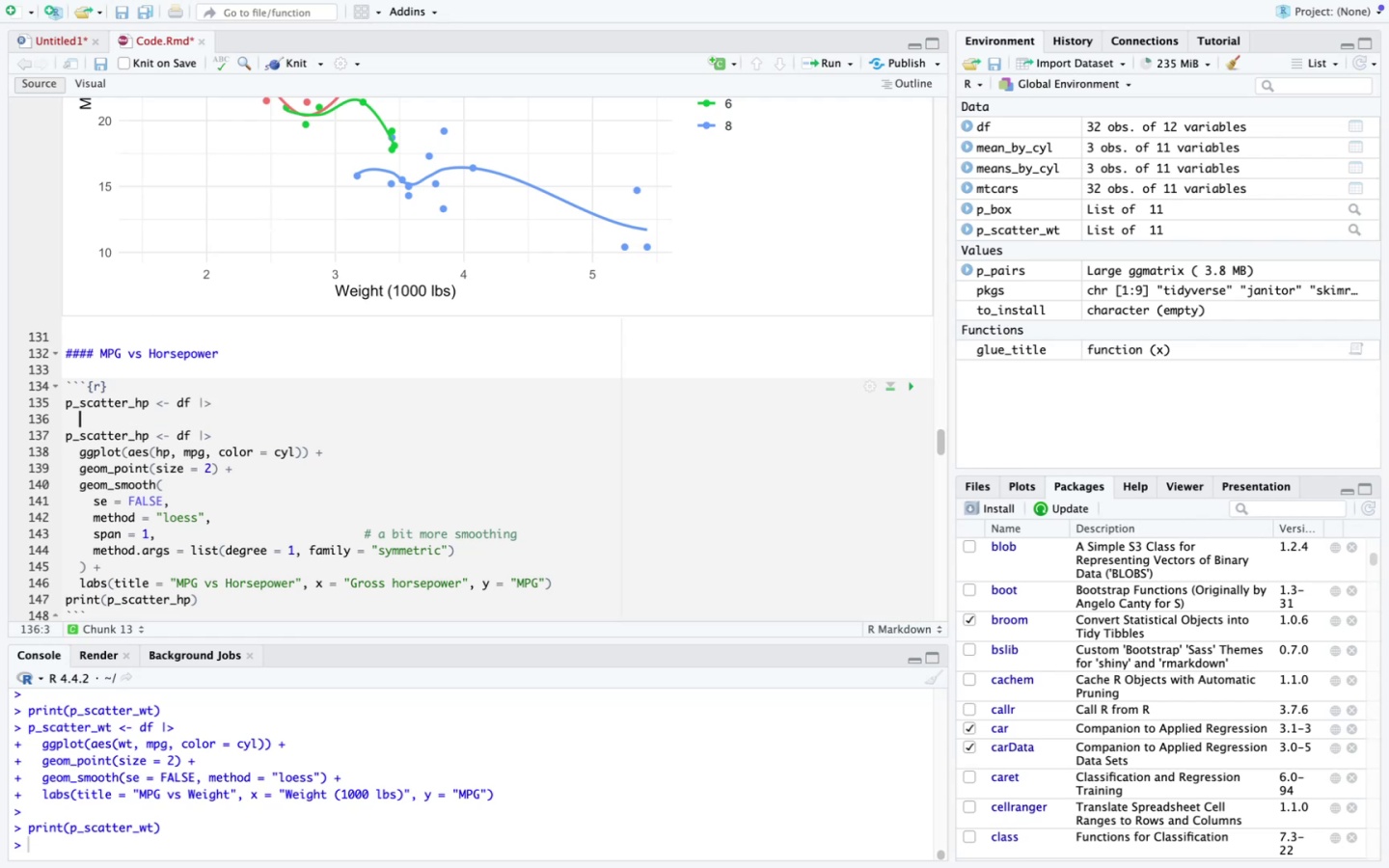 
type(ggplot)
key(Backspace)
 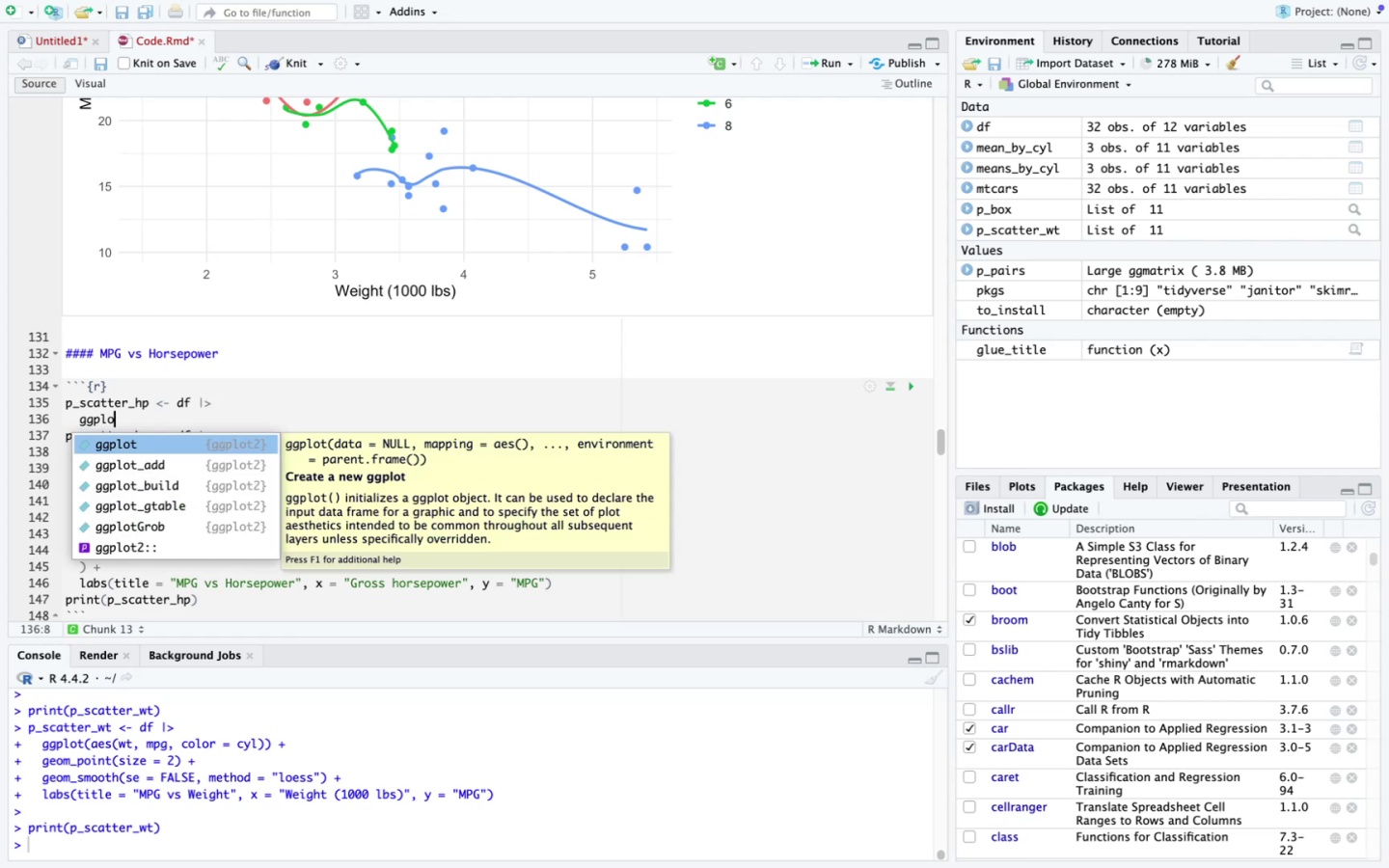 
key(Enter)
 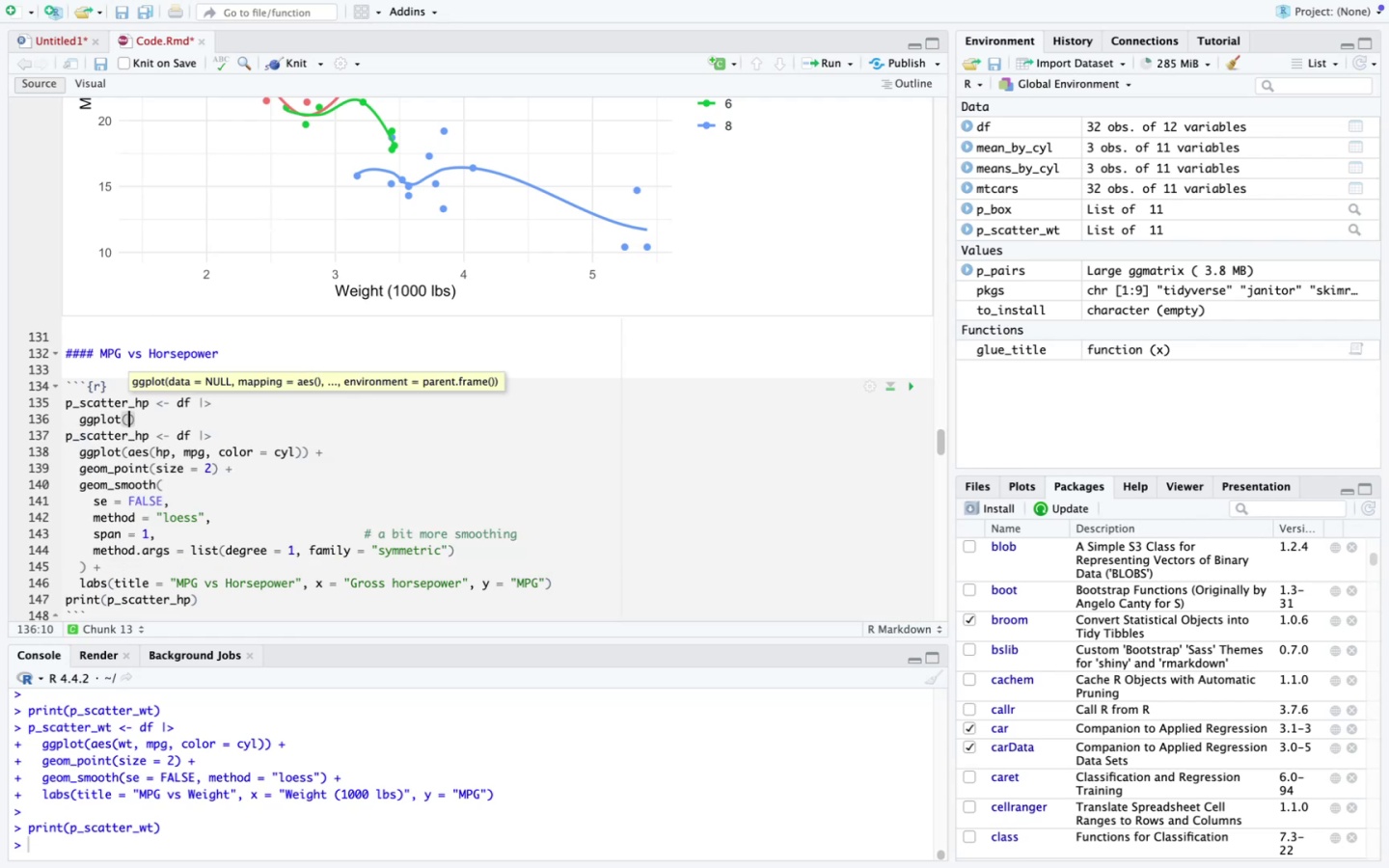 
type(aes(hp, mpg, color = cyl)
 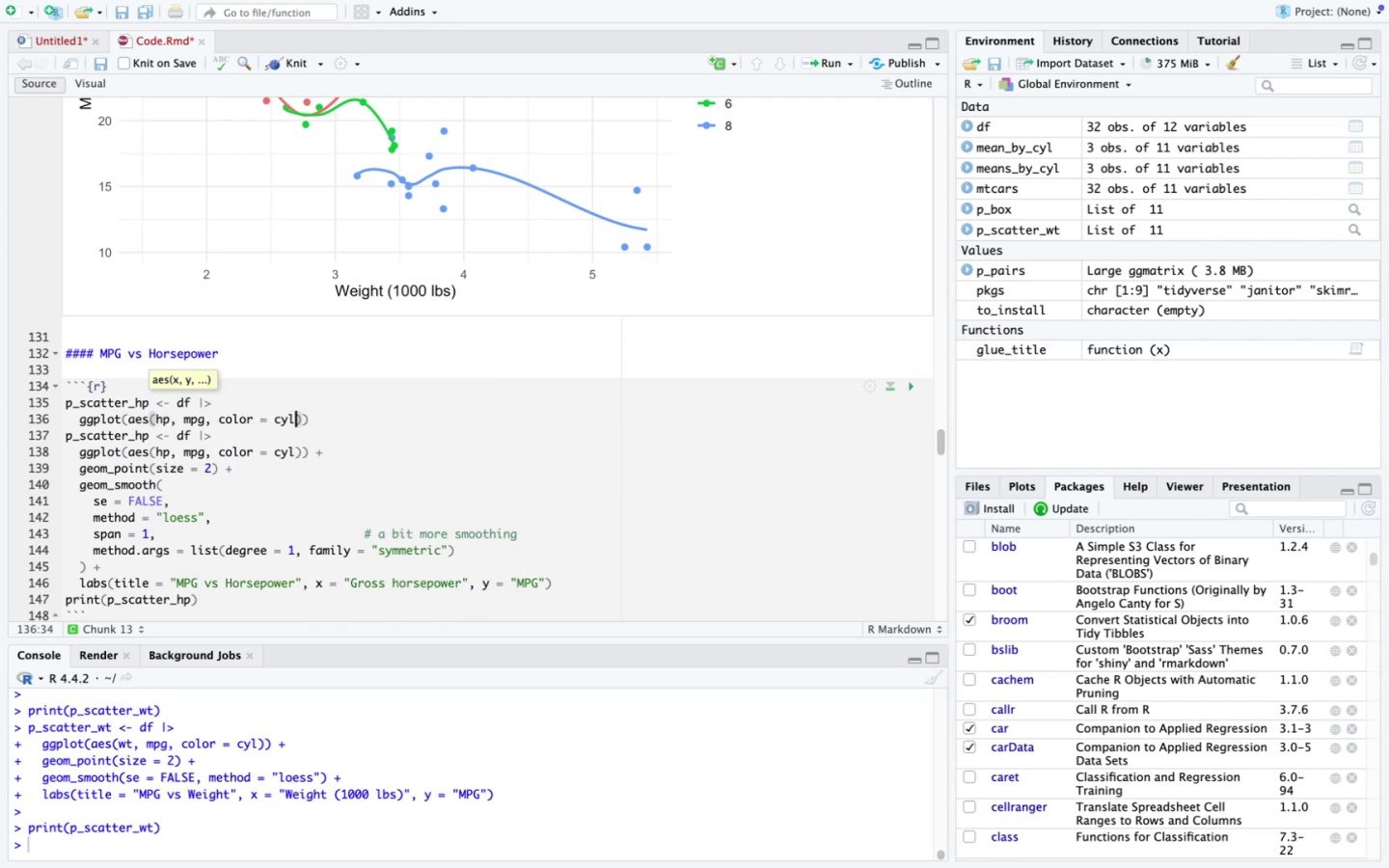 
key(ArrowRight)
 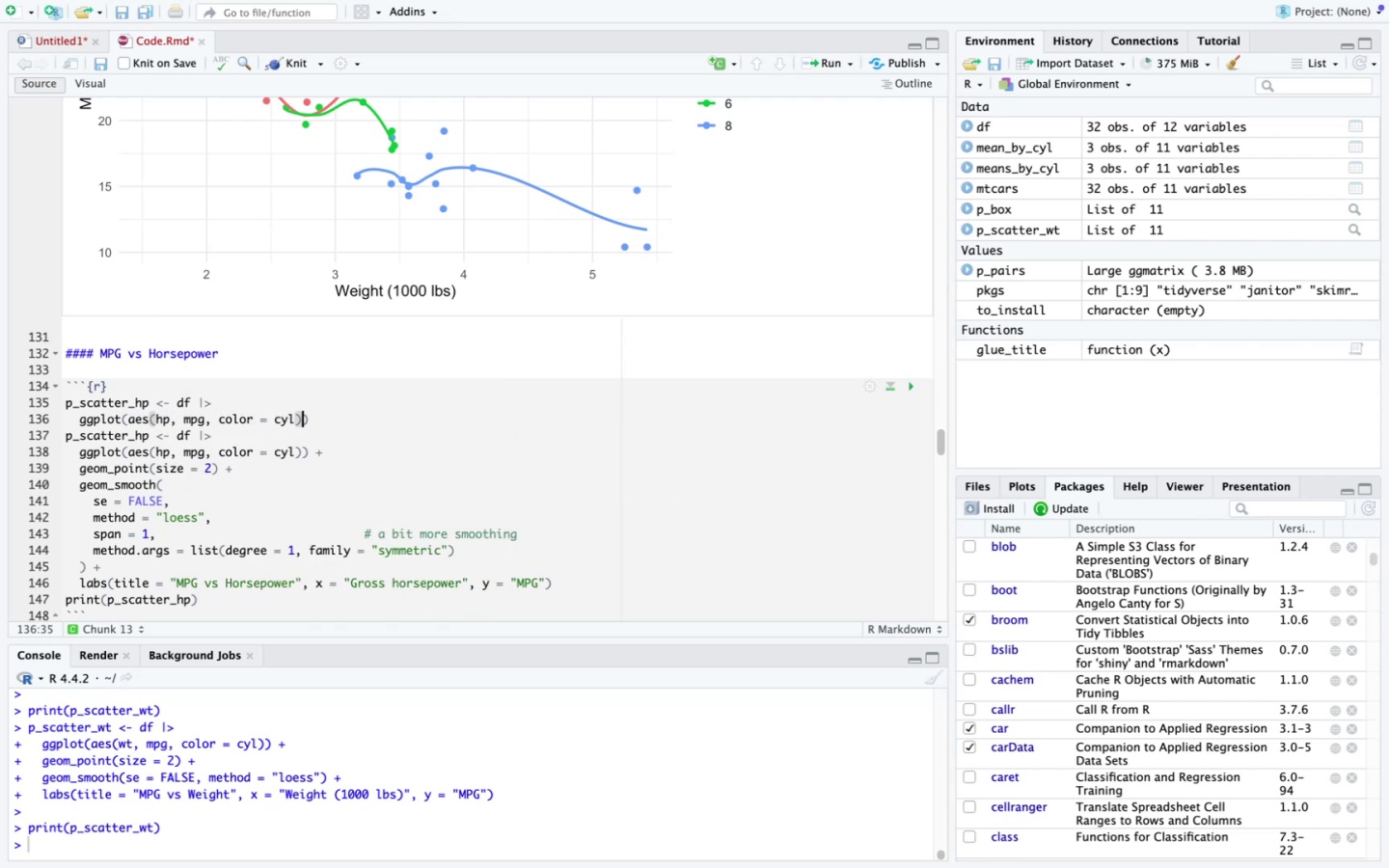 
key(ArrowRight)
 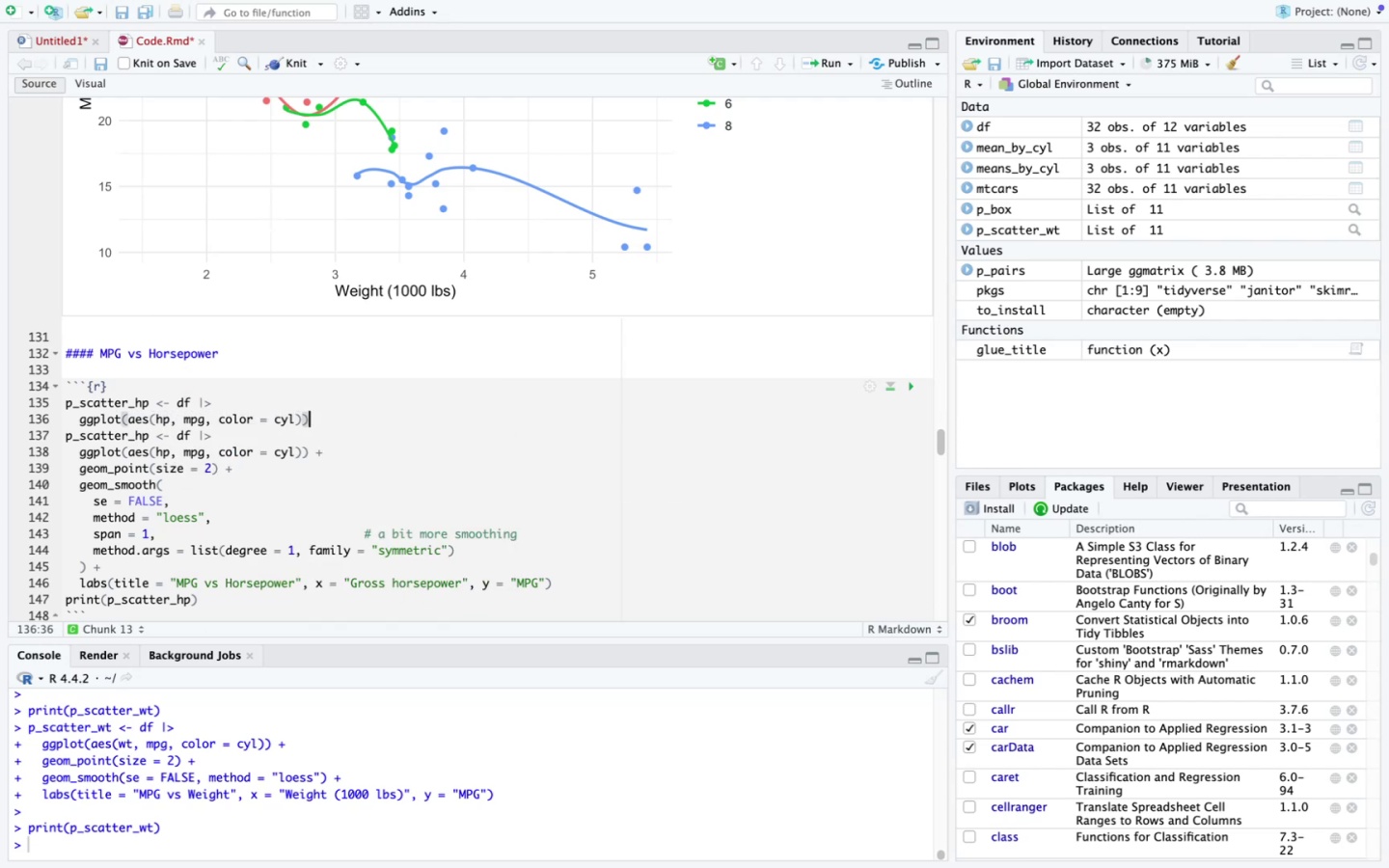 
key(Space)
 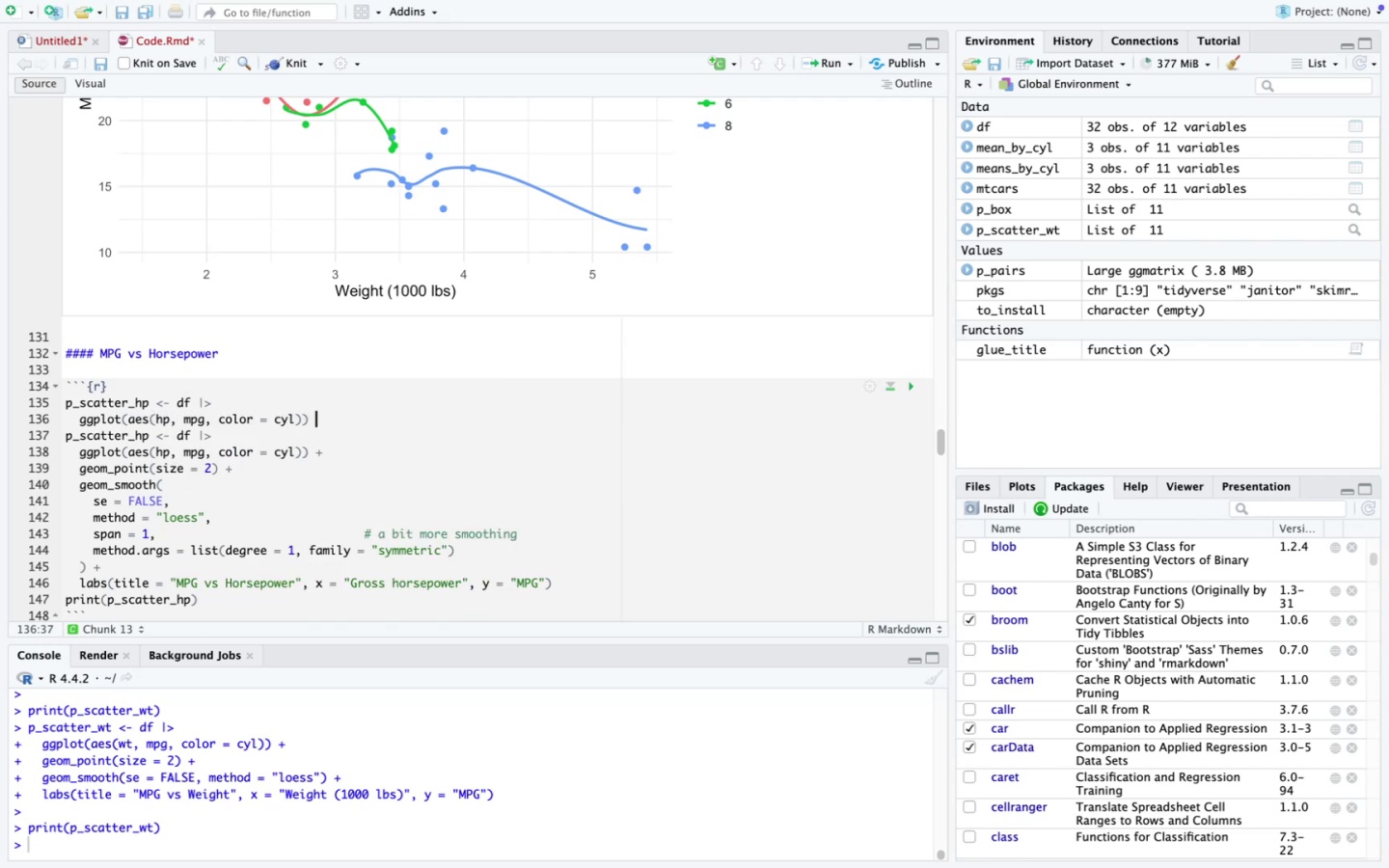 
key(Shift+ShiftLeft)
 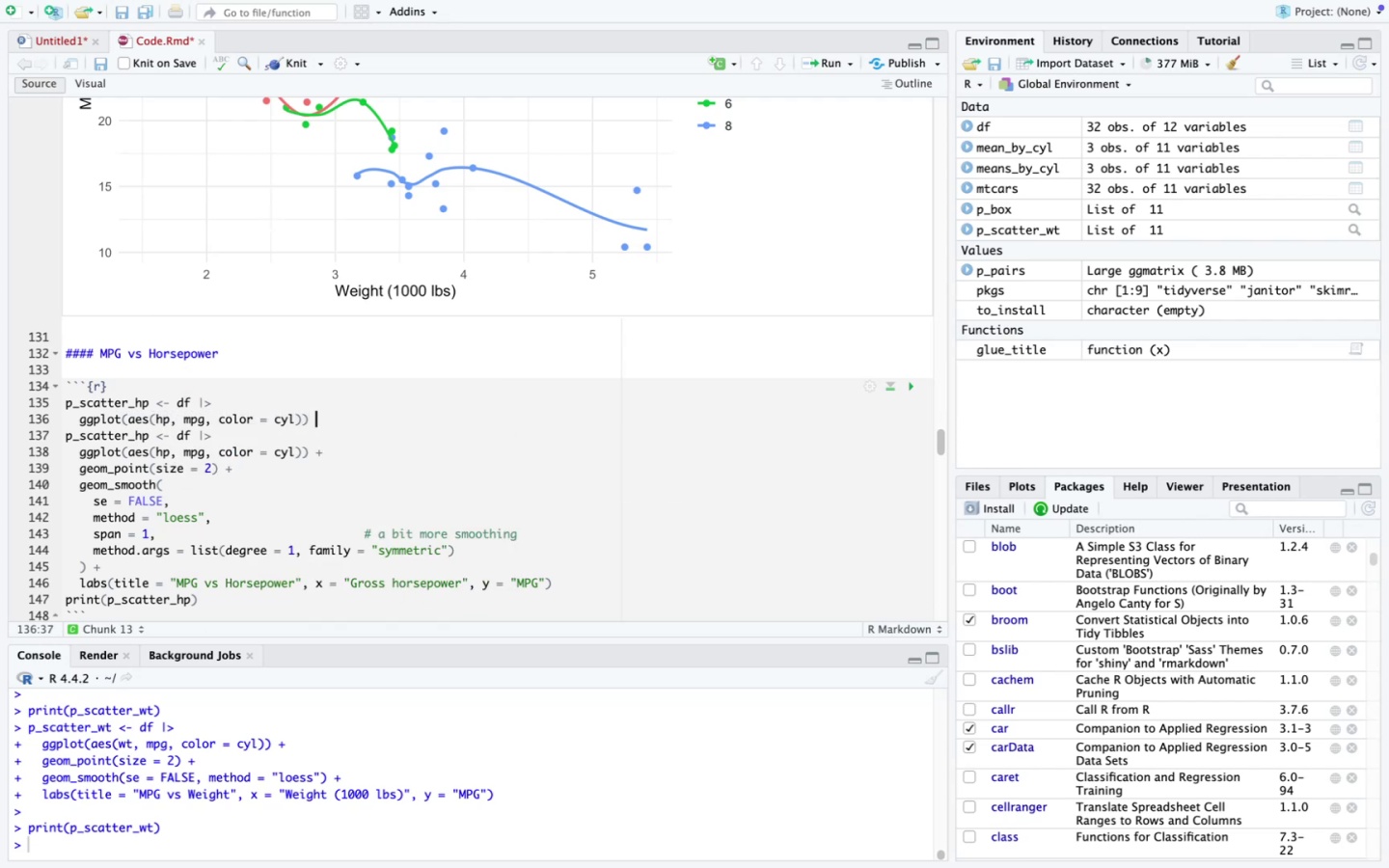 
key(Shift+Equal)
 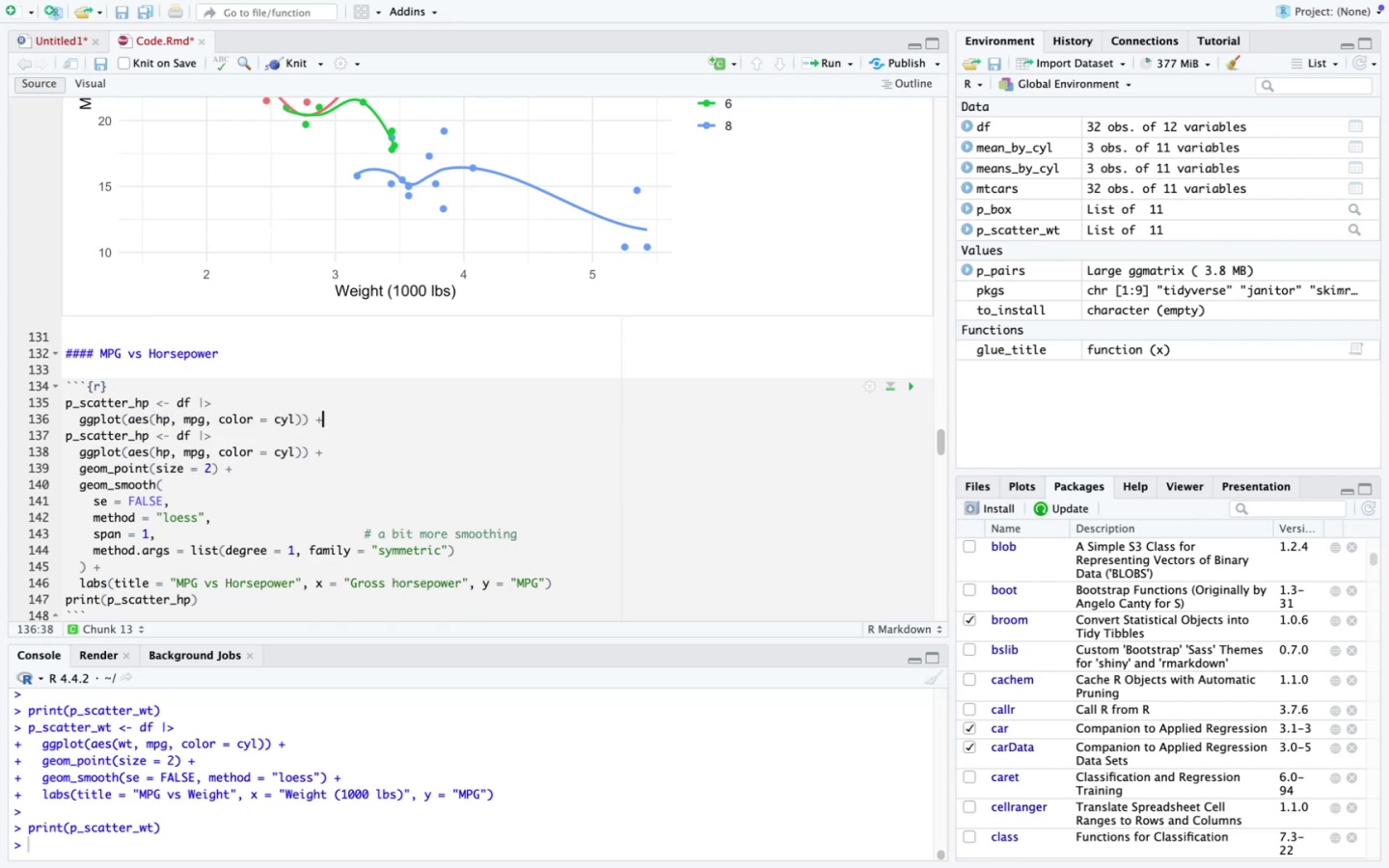 
key(Enter)
 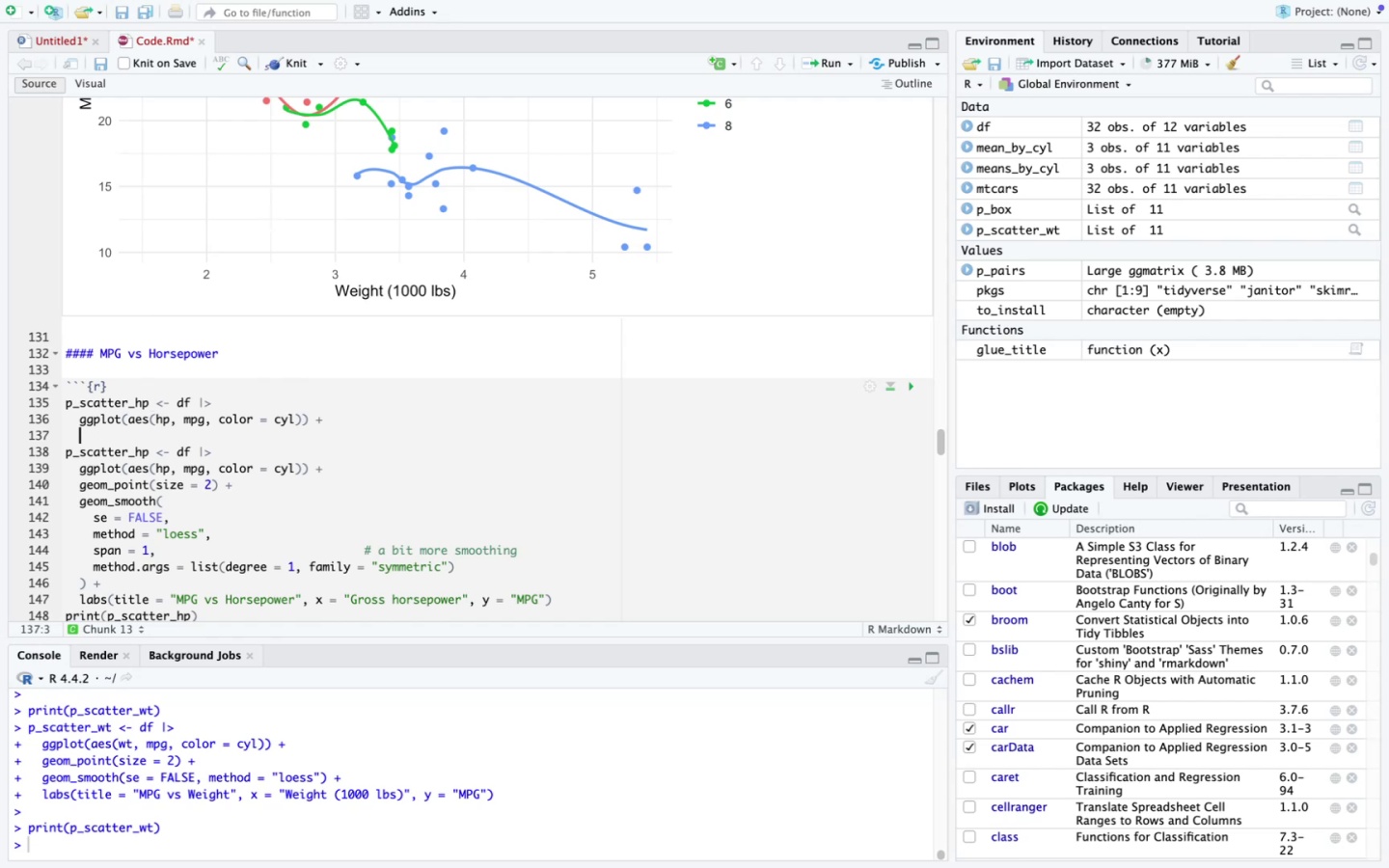 
type(geomp)
 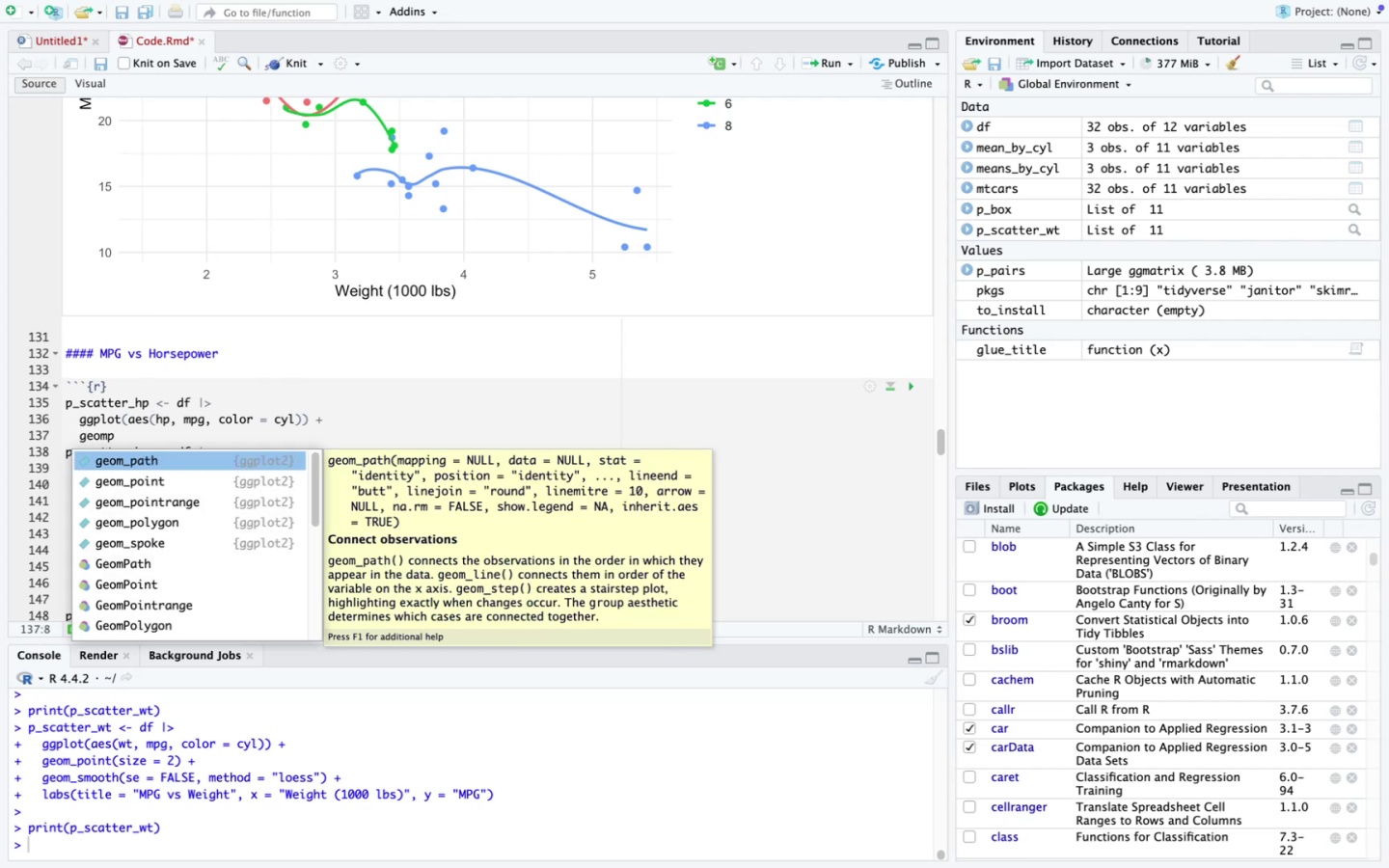 
key(ArrowDown)
 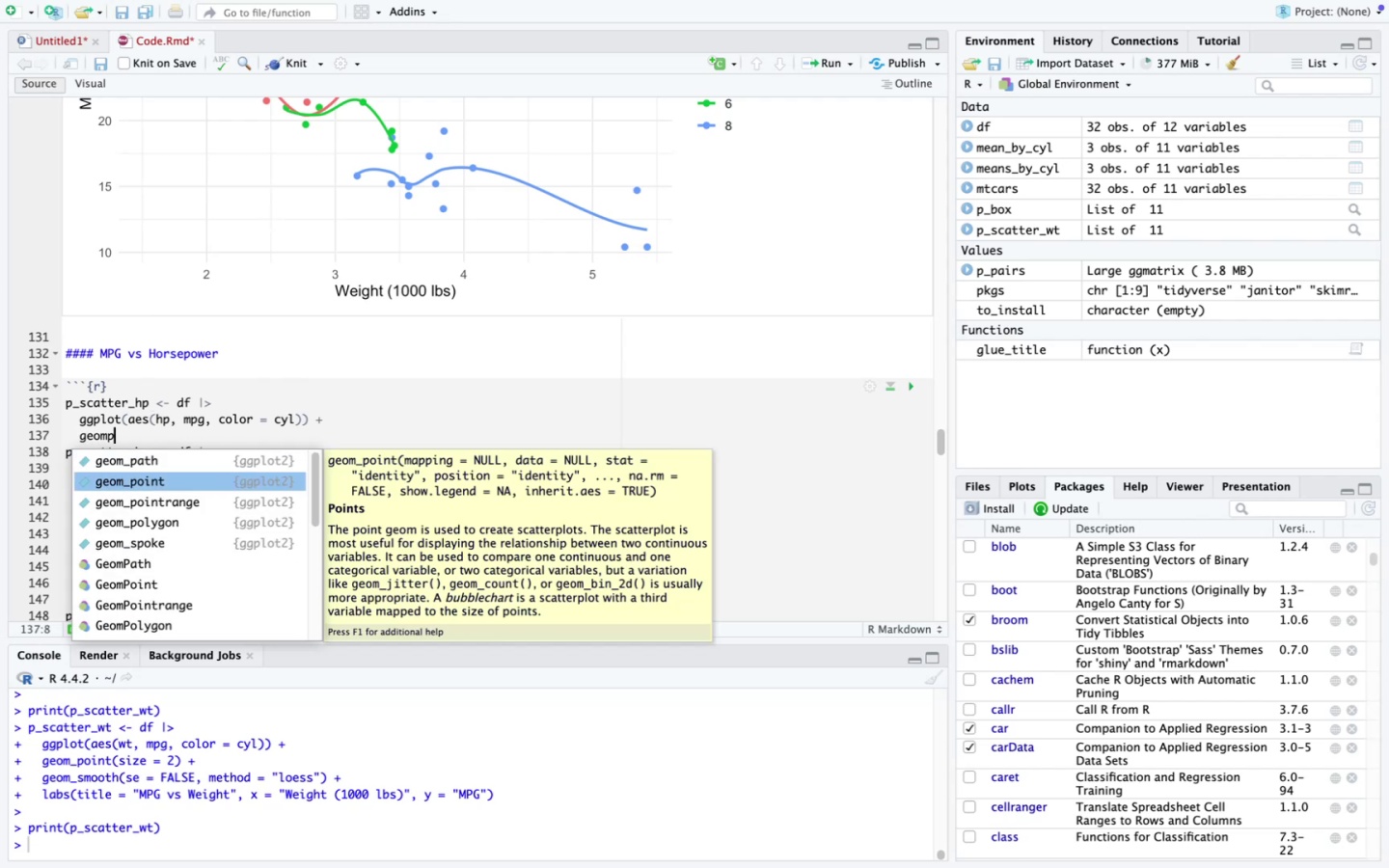 
key(Enter)
 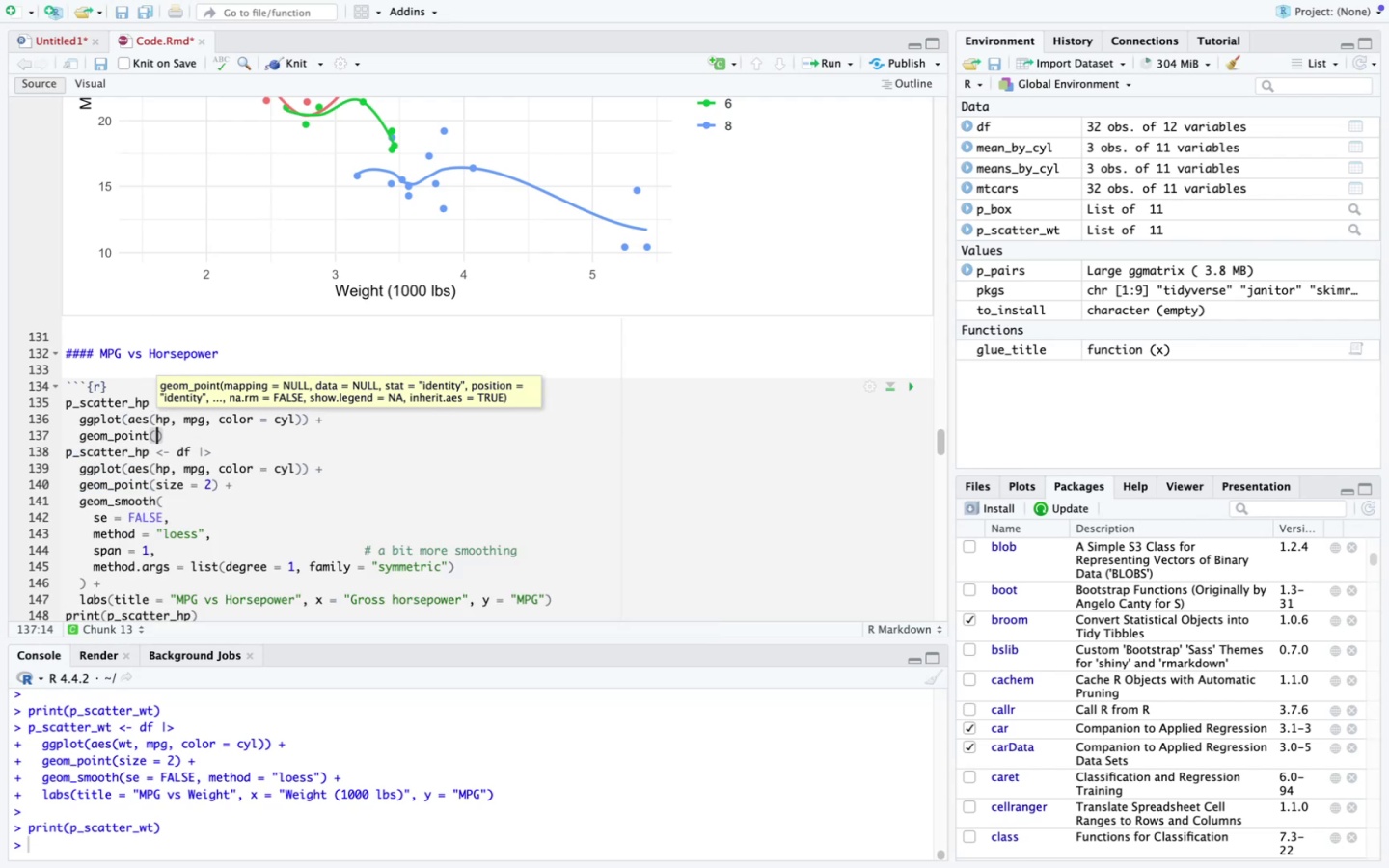 
type(size = 2)
 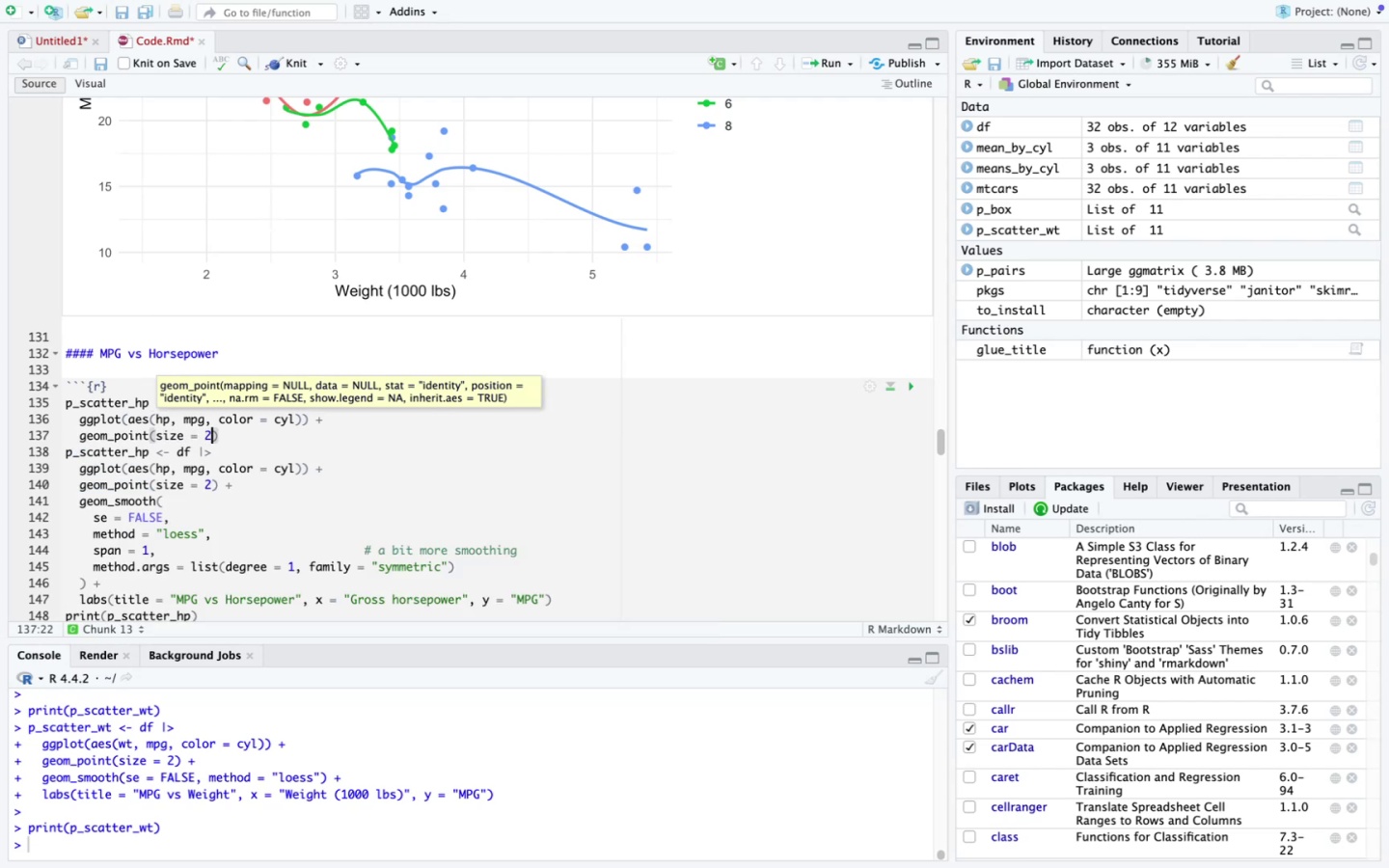 
key(ArrowRight)
 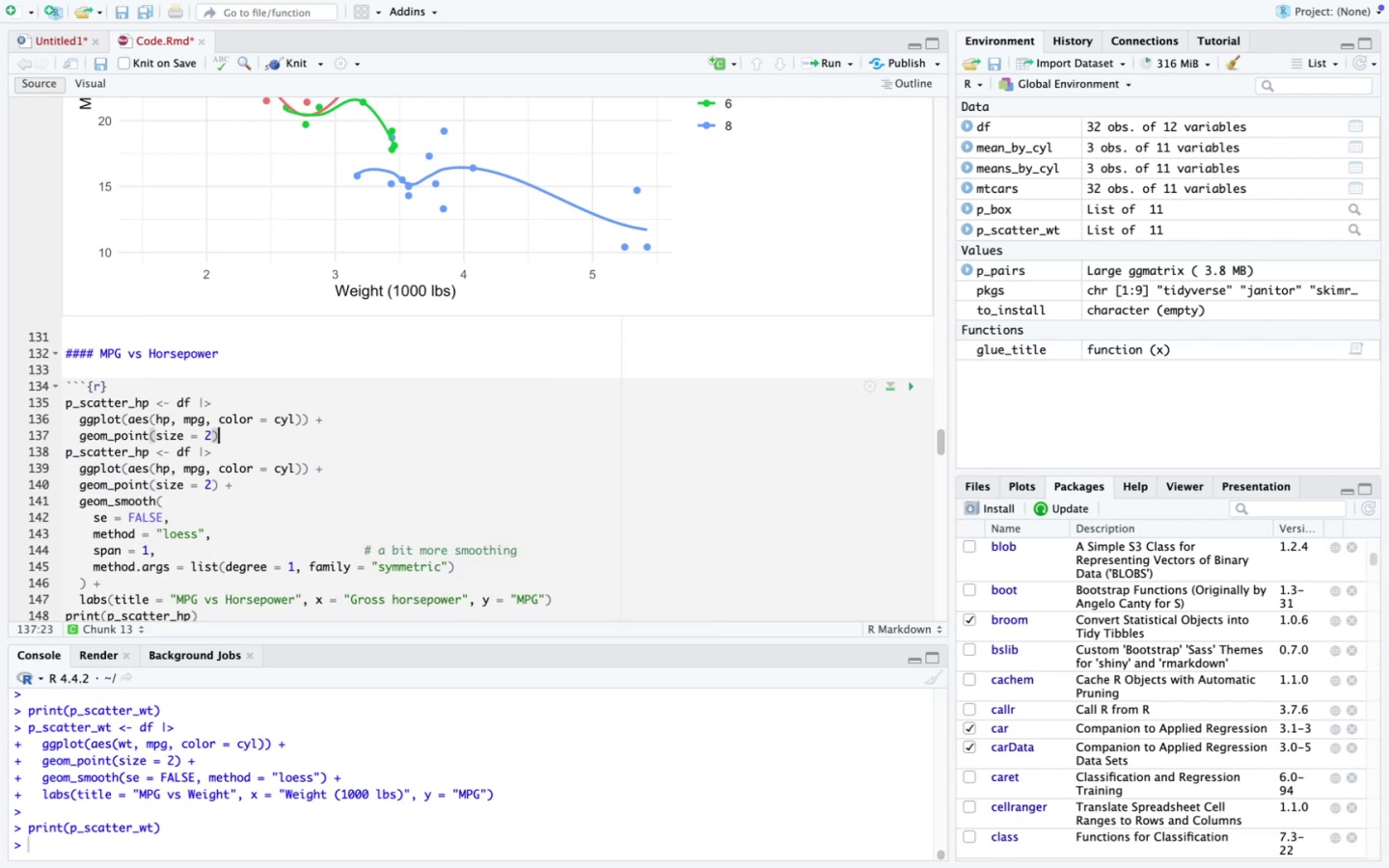 
key(Space)
 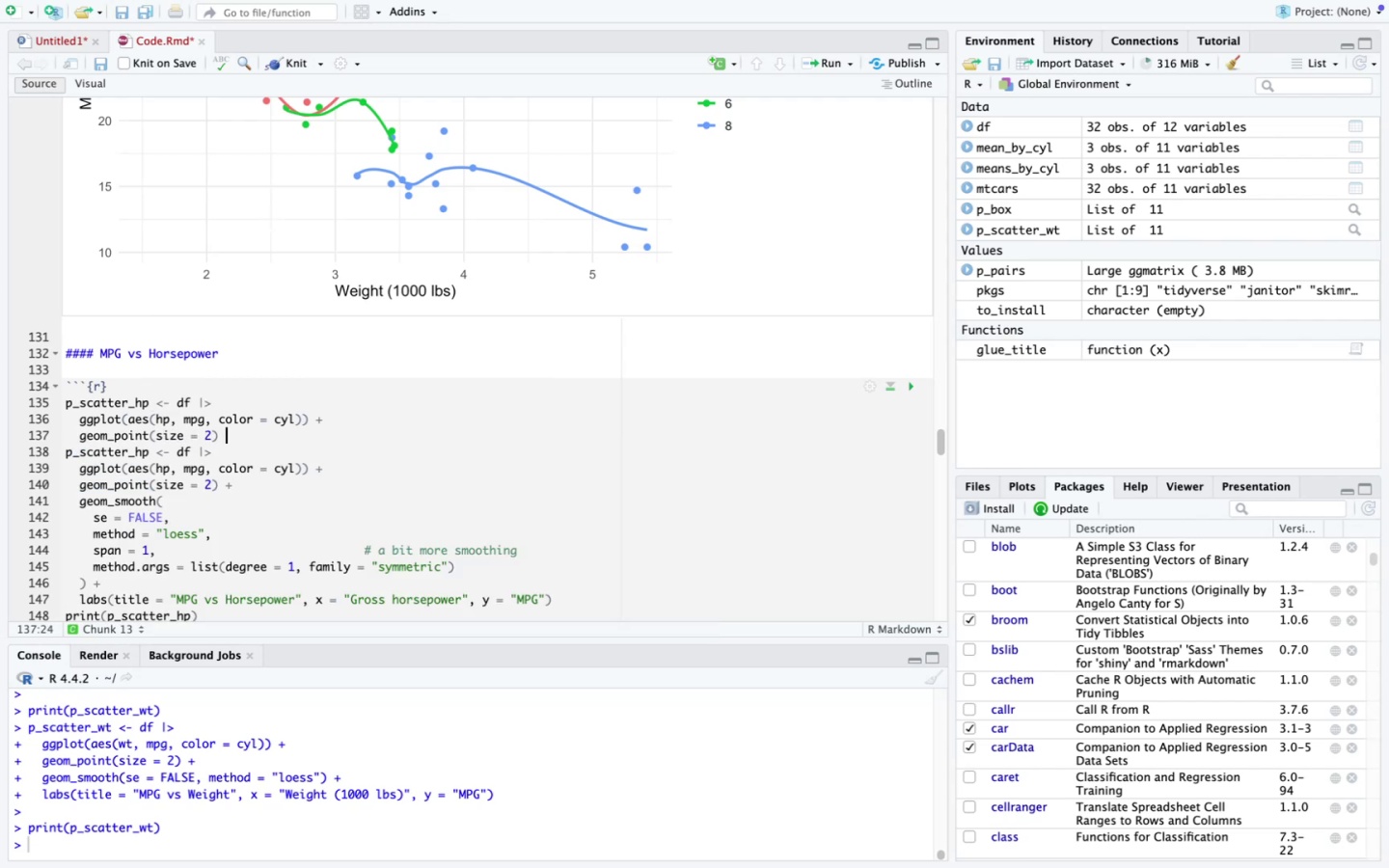 
key(Shift+ShiftLeft)
 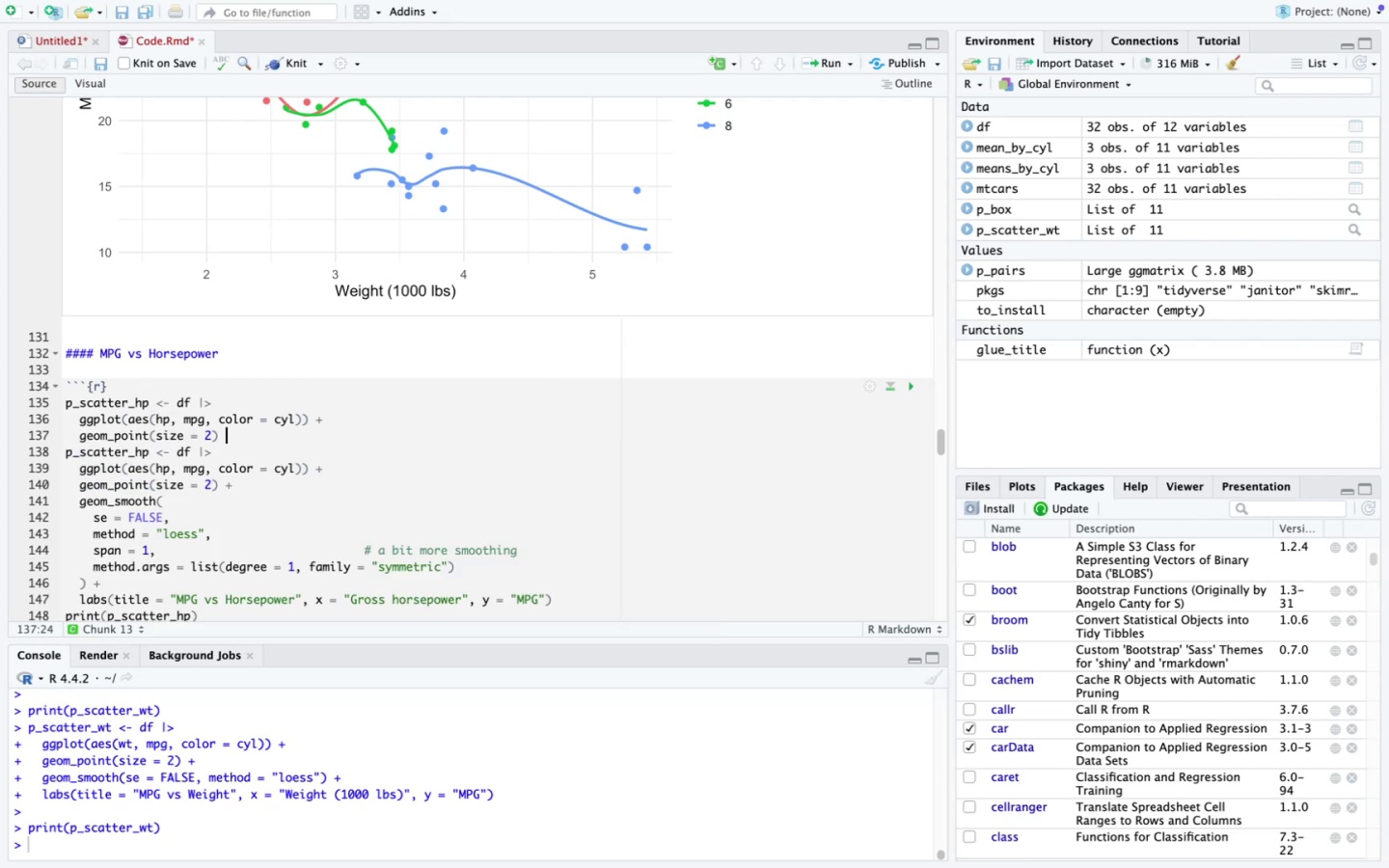 
key(Shift+Equal)
 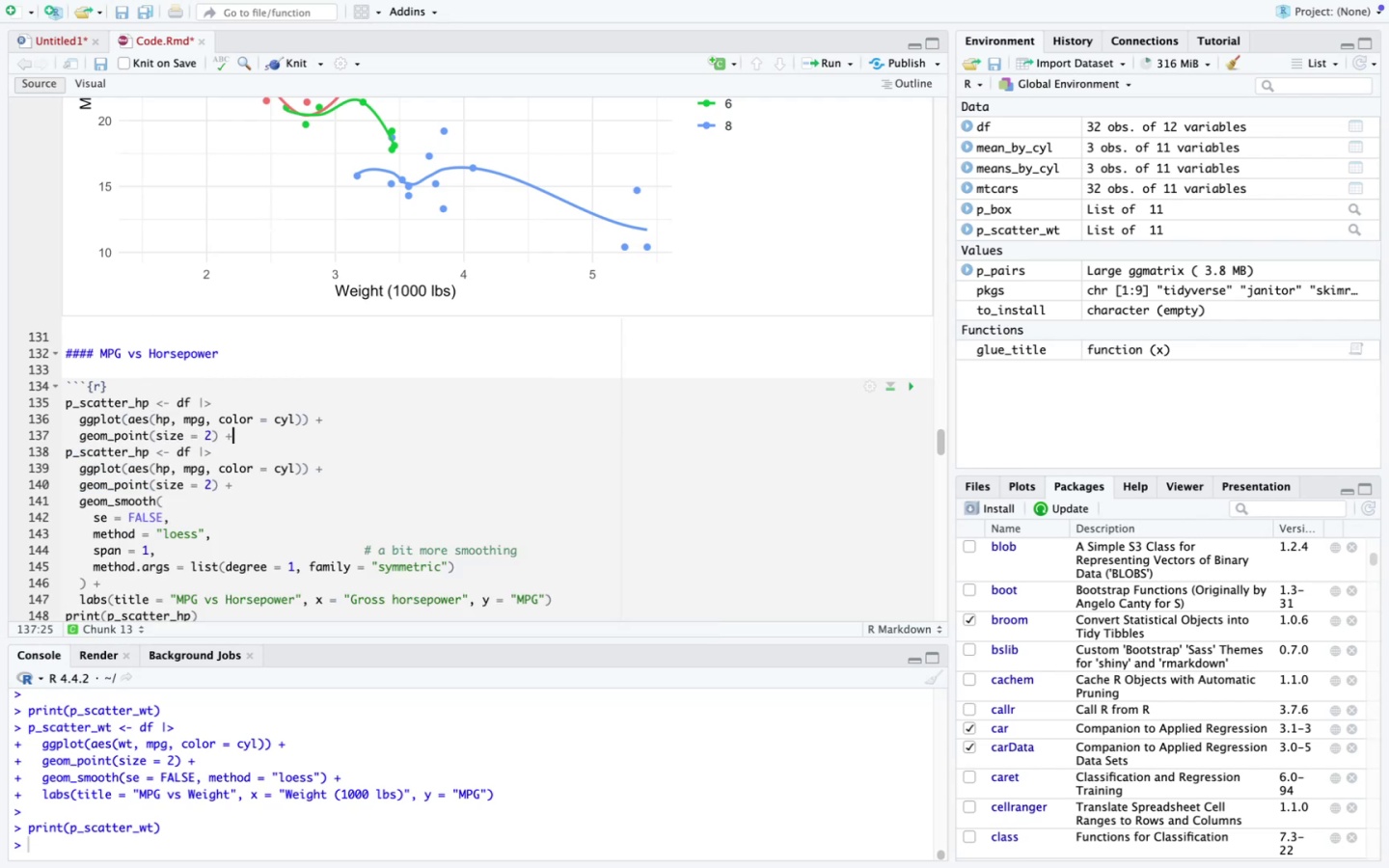 
key(Enter)
 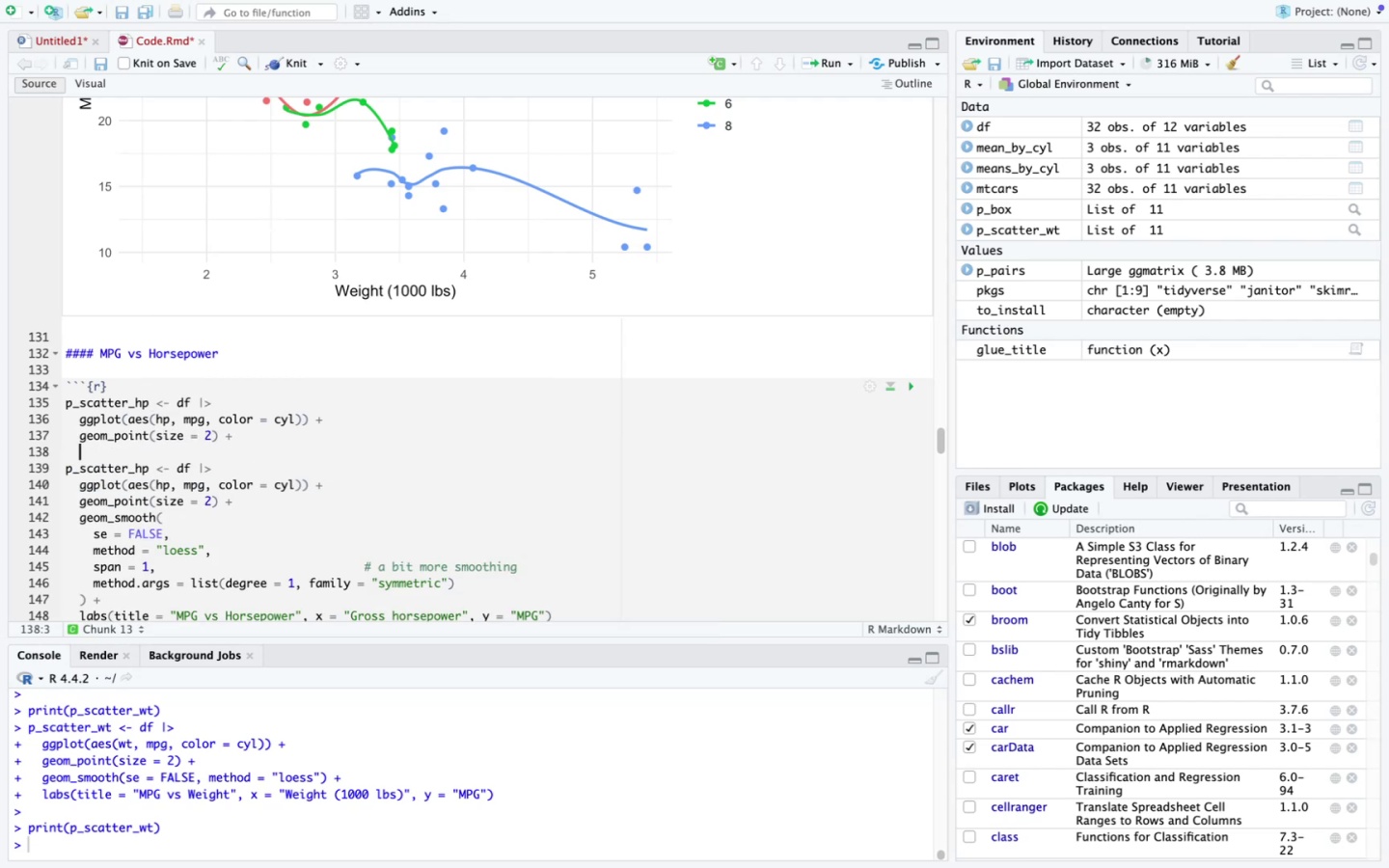 
type(gr)
key(Backspace)
type(eom_smooth()
 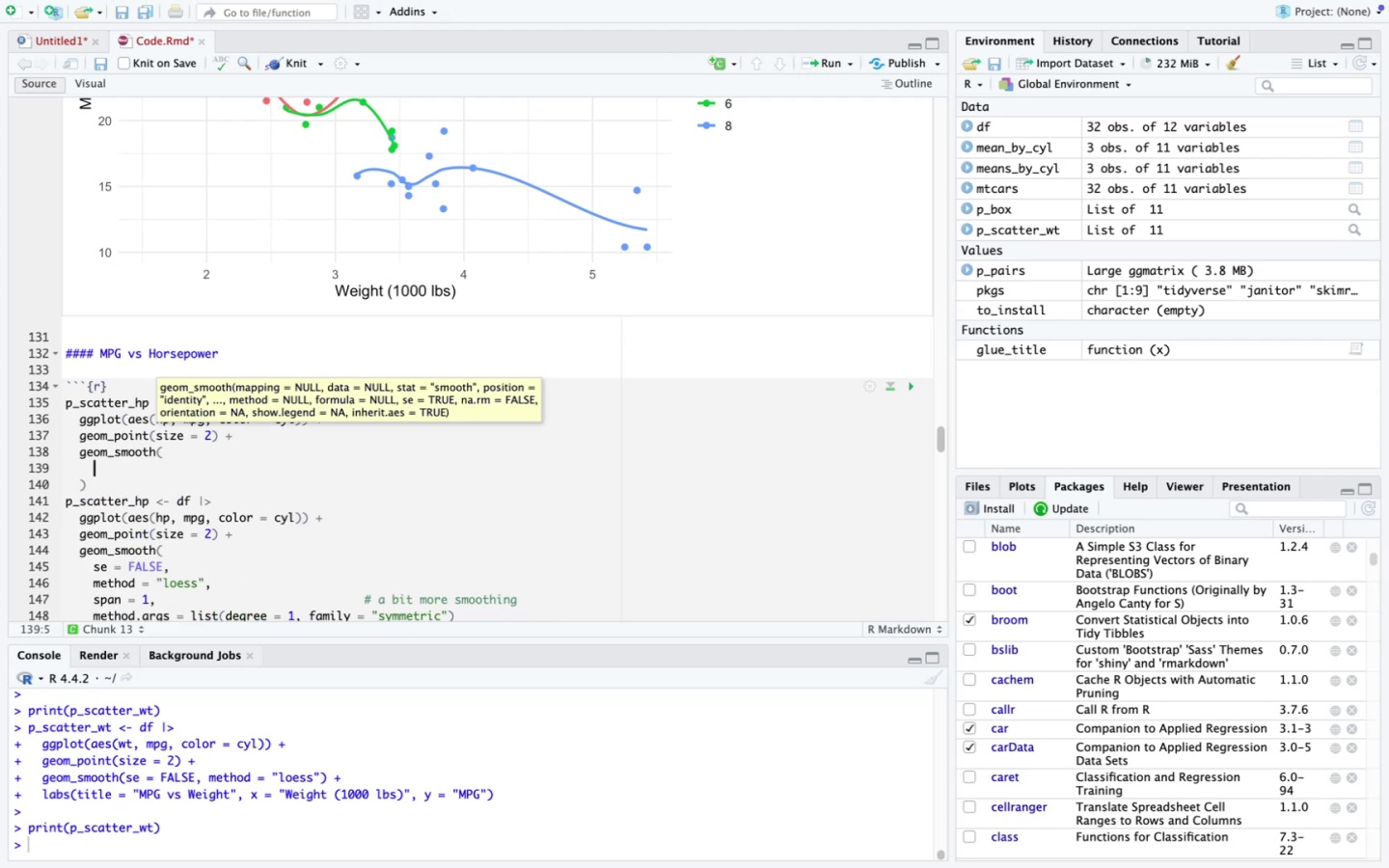 
 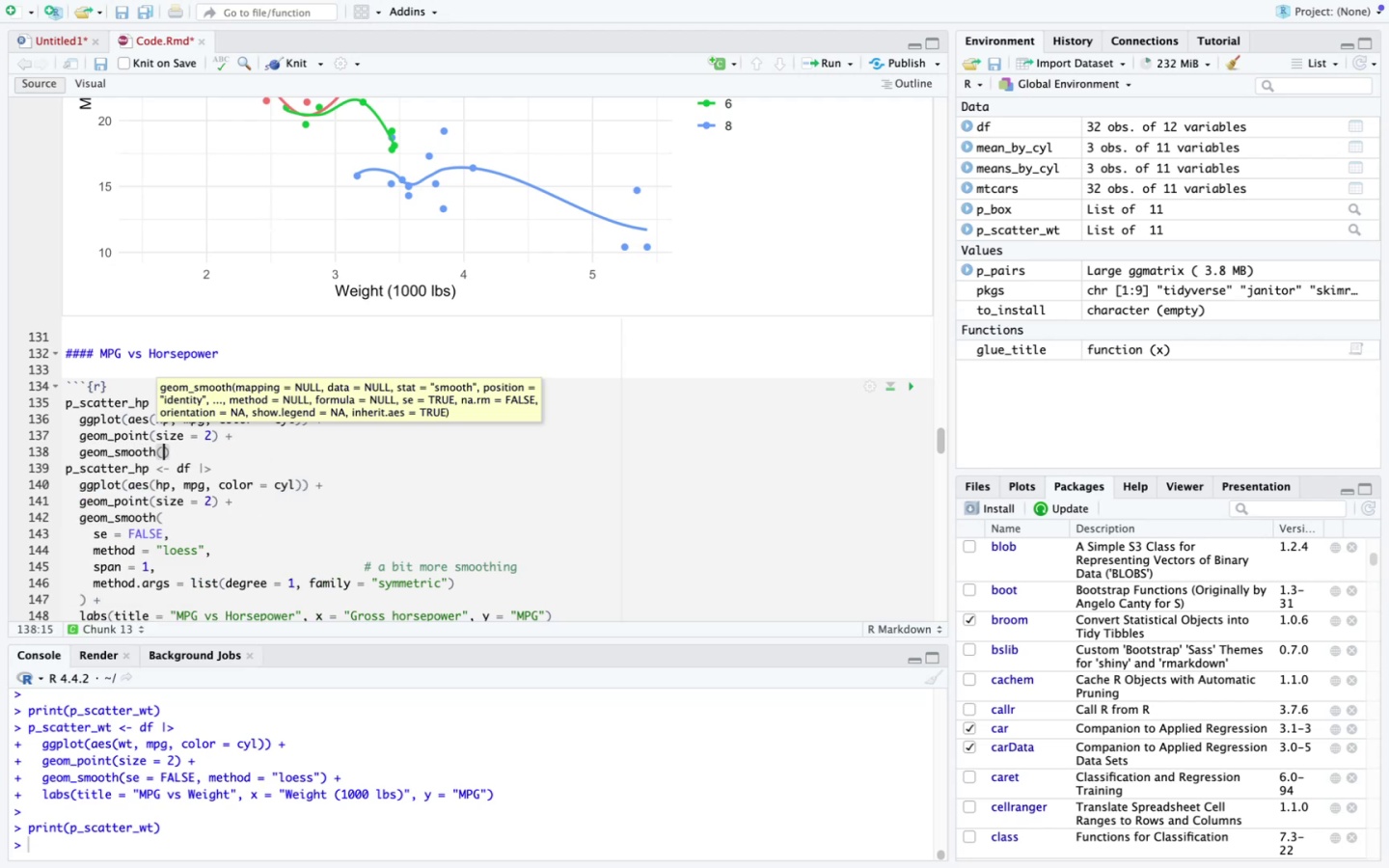 
key(Enter)
 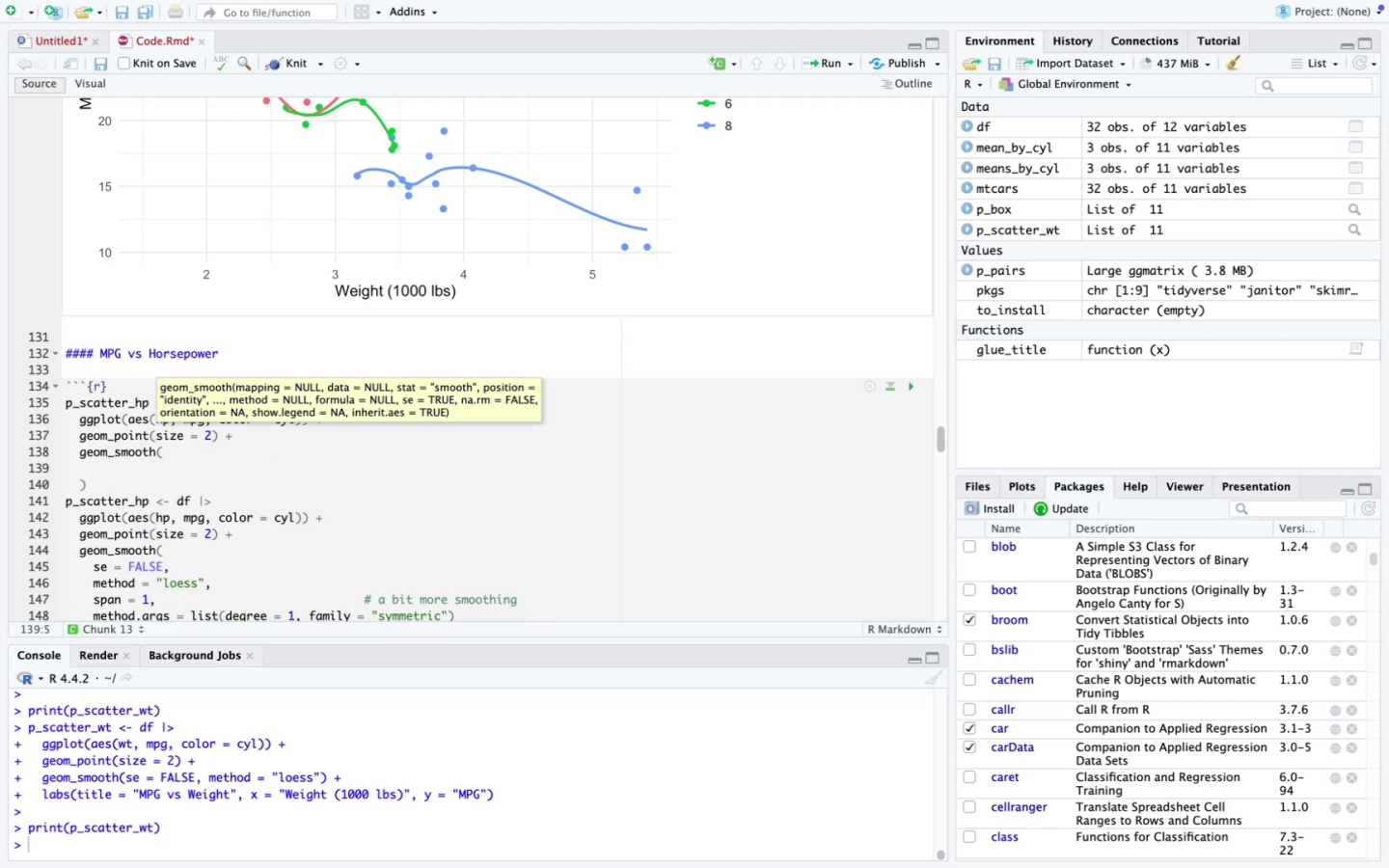 
type(se = FALASE)
key(Backspace)
key(Backspace)
type(S)
key(Backspace)
key(Backspace)
type(SW)
key(Backspace)
type(E,)
 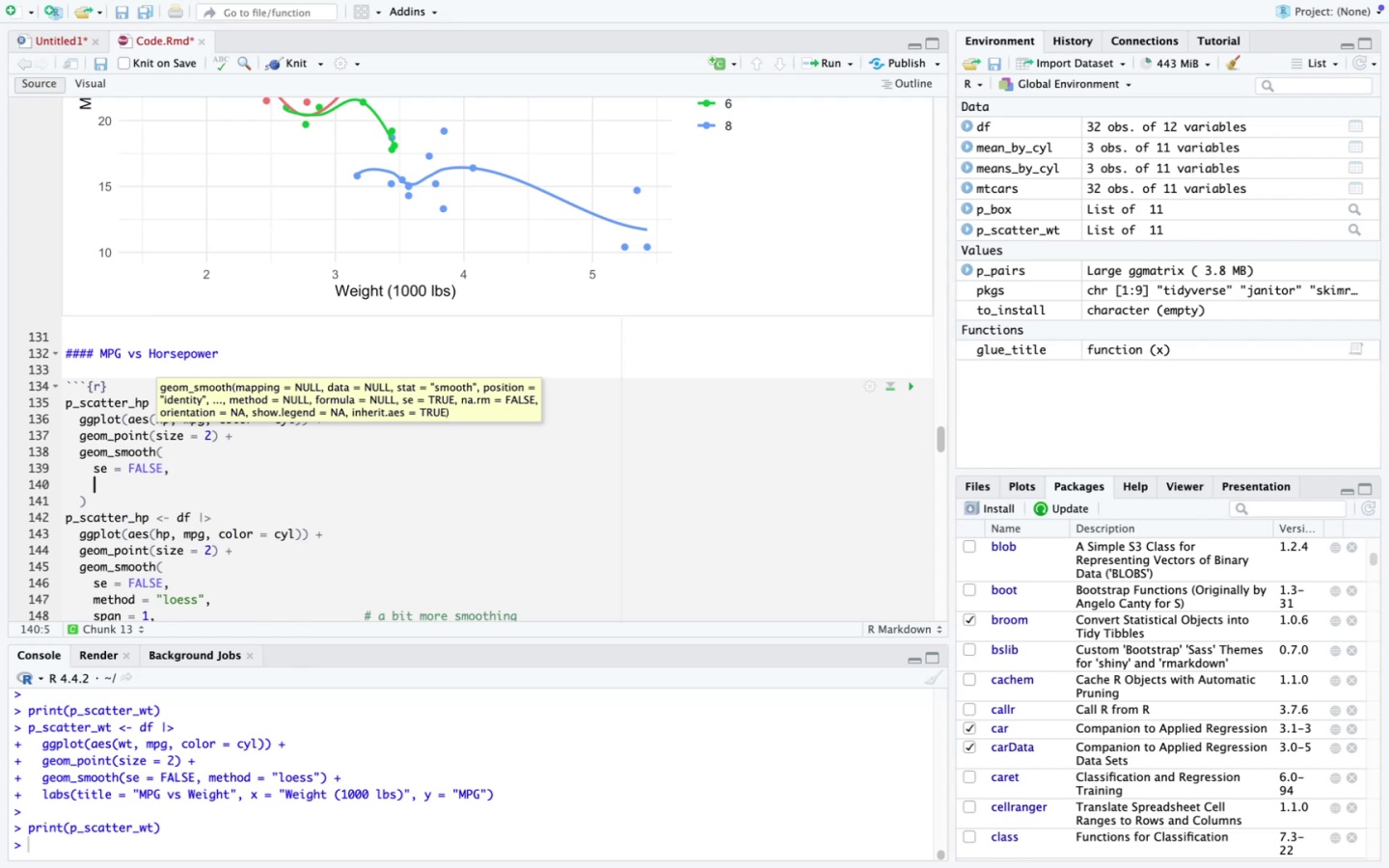 
 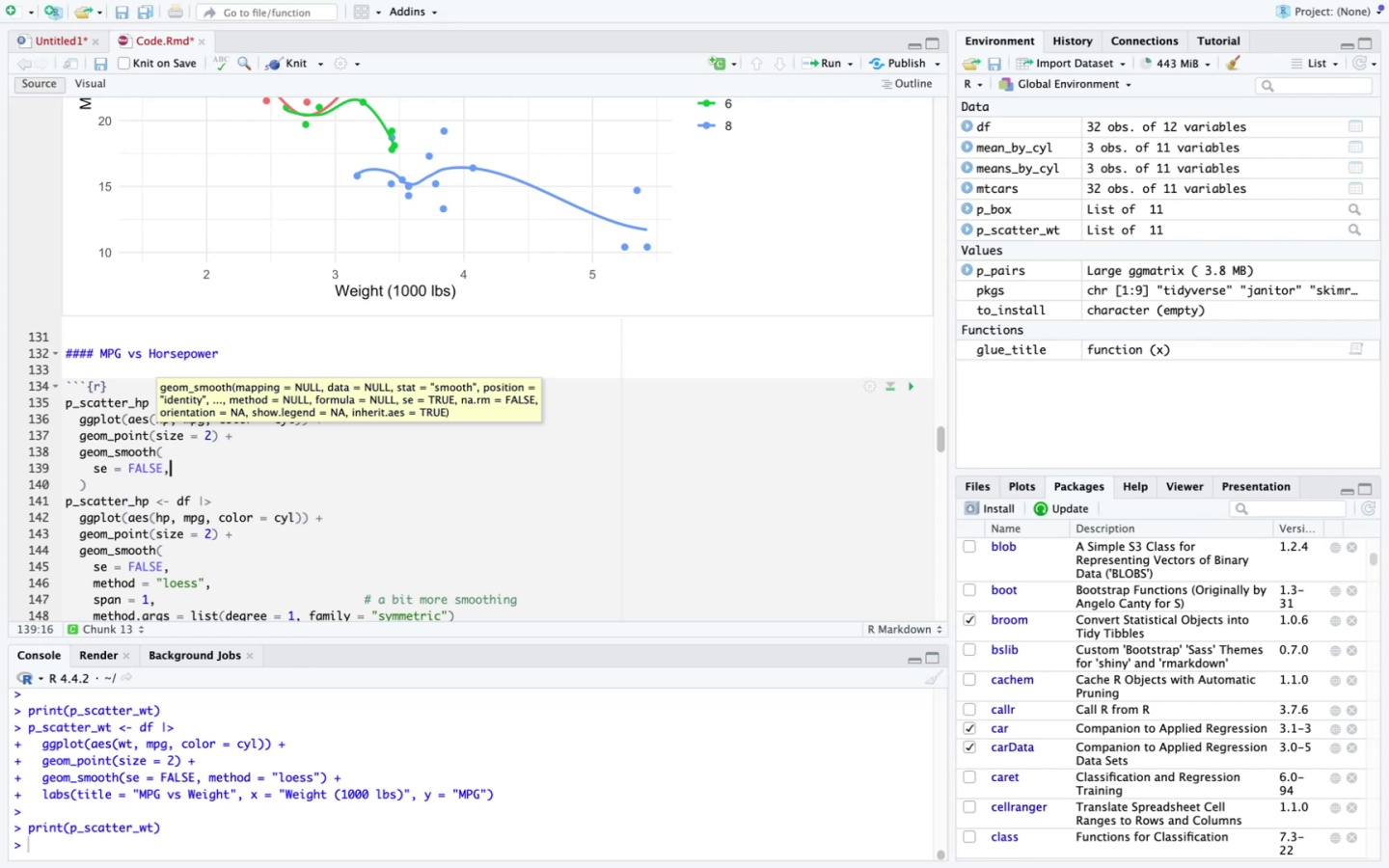 
key(Enter)
 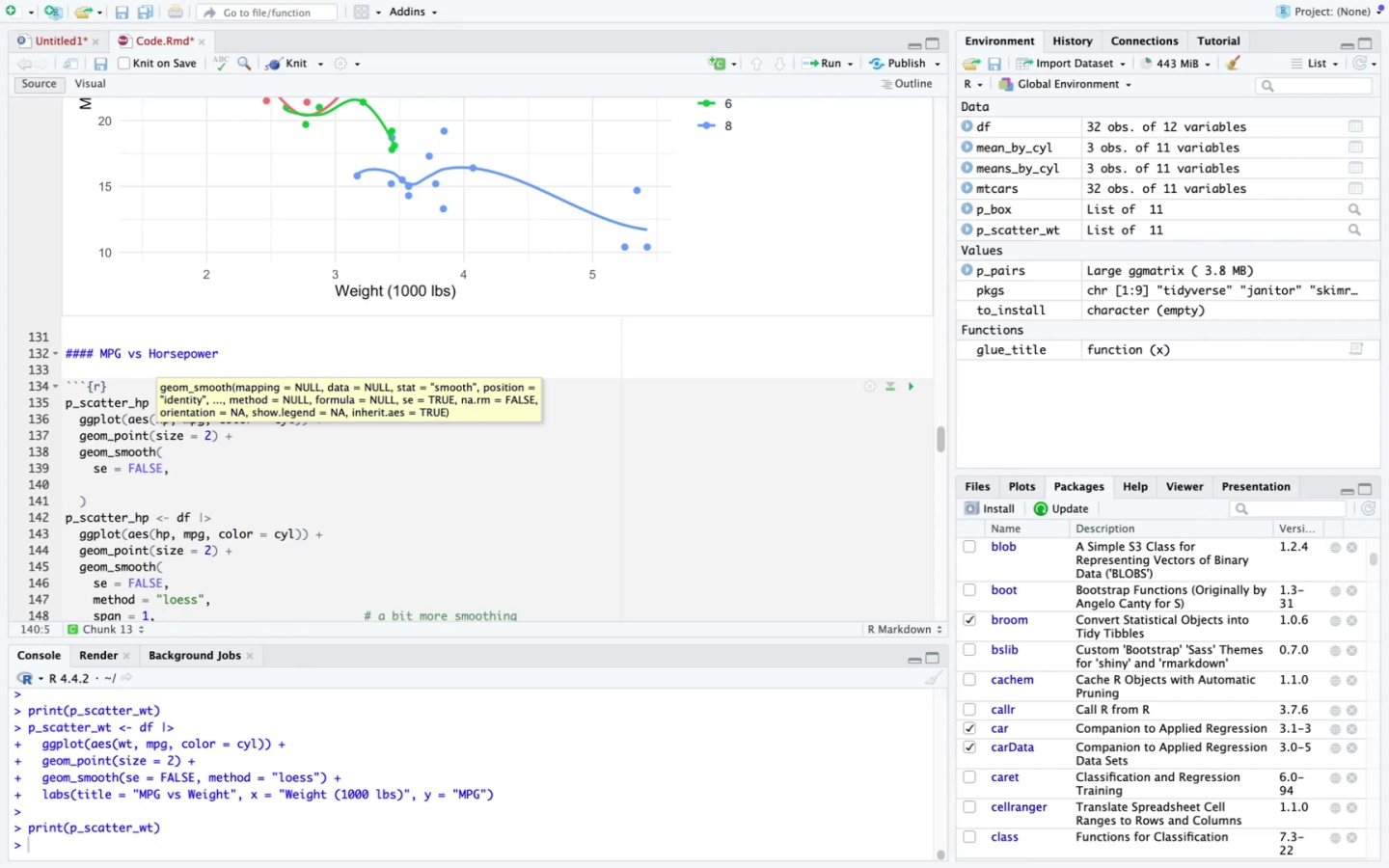 
type(metgod)
key(Backspace)
key(Backspace)
key(Backspace)
type(hod = )
 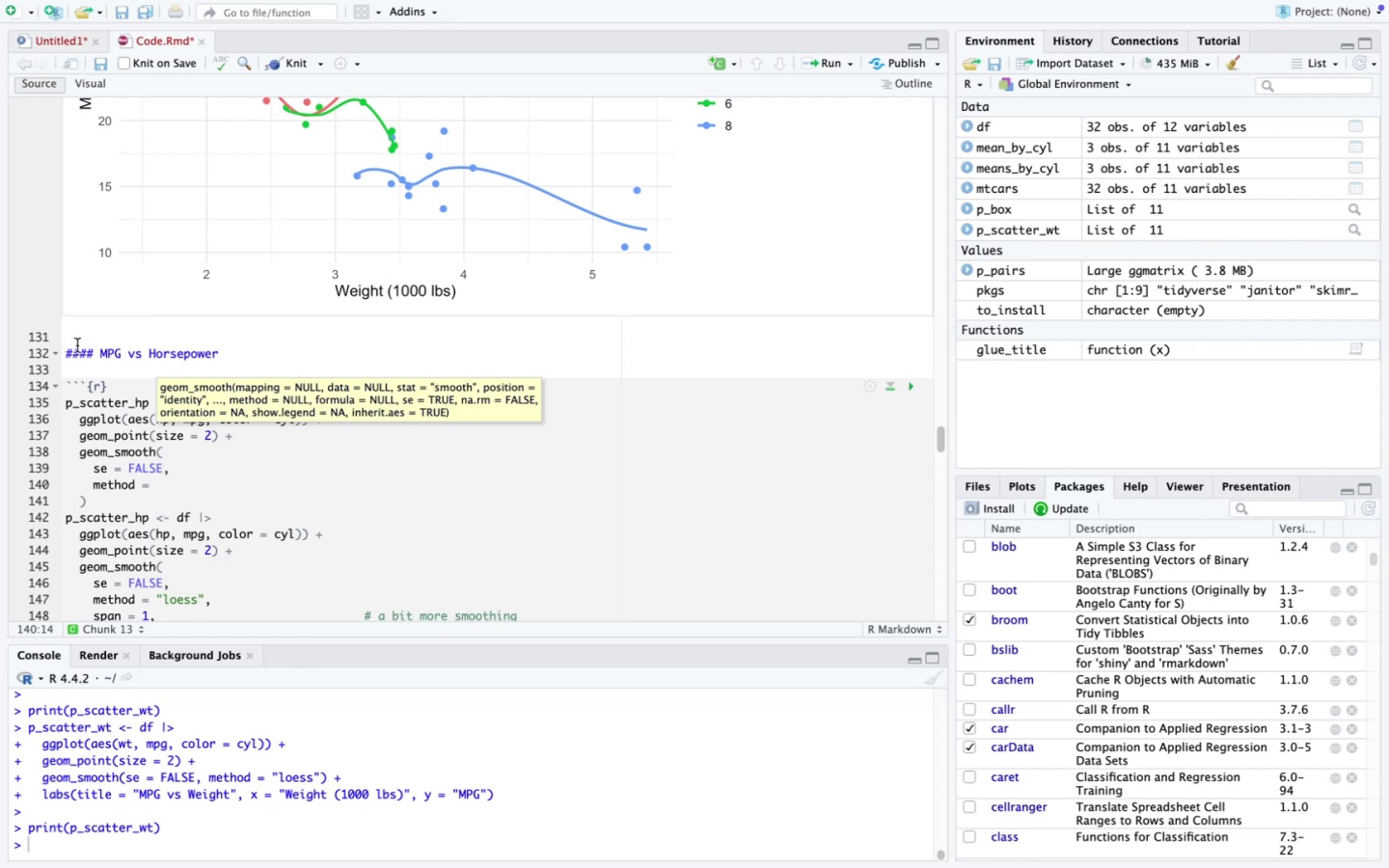 
scroll: coordinate [210, 282], scroll_direction: up, amount: 28.0
 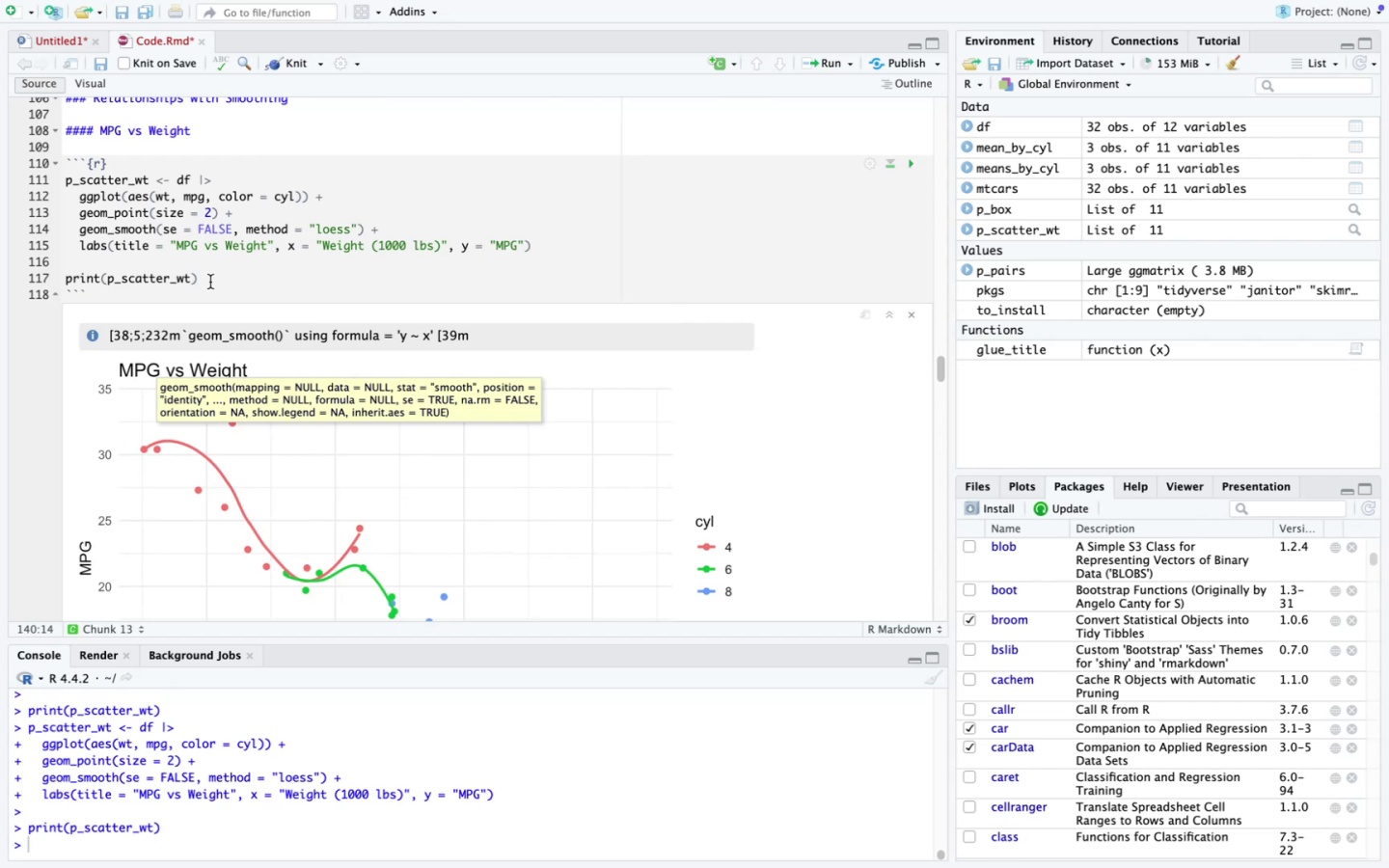 
wait(5.17)
 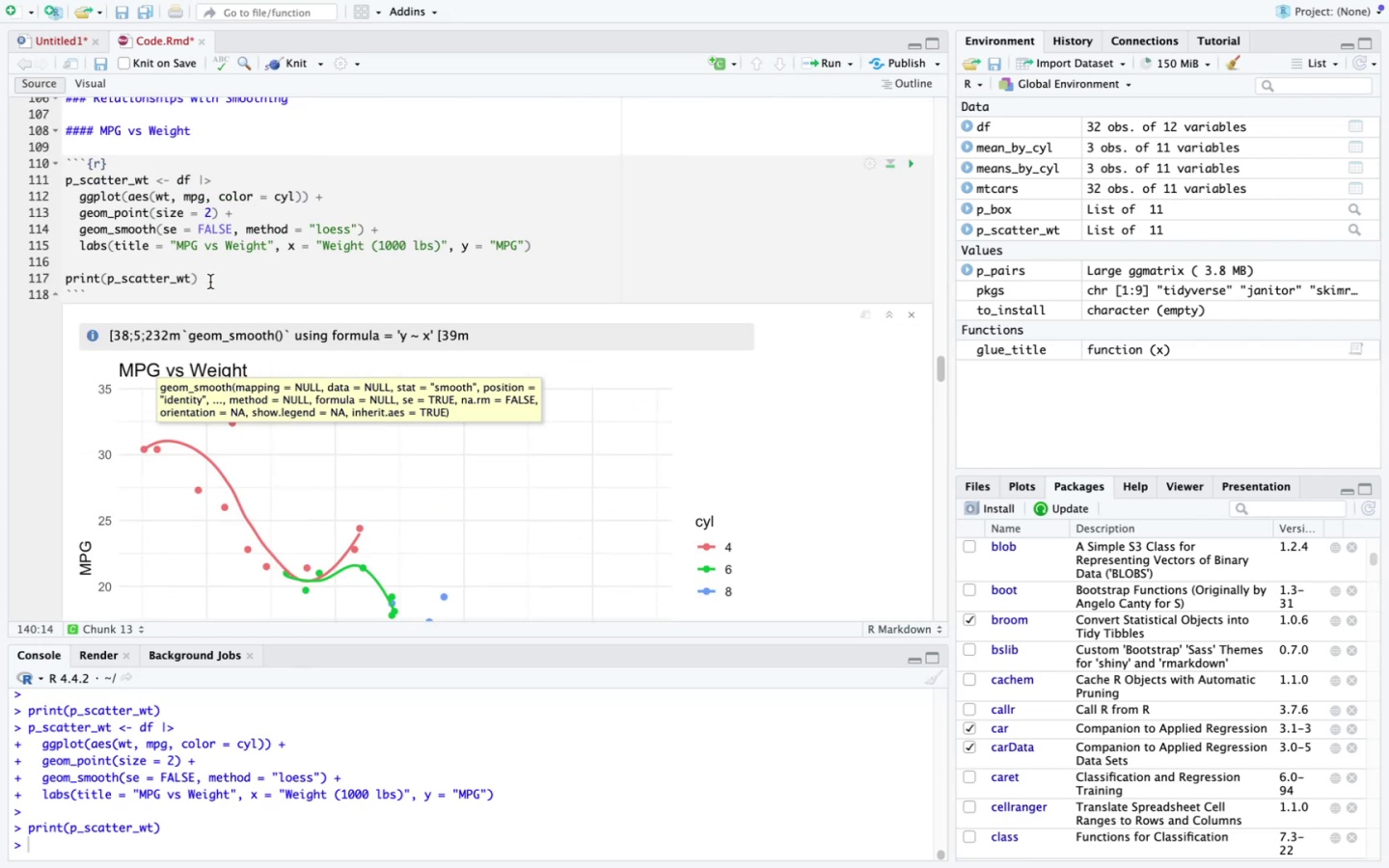 
scroll: coordinate [210, 282], scroll_direction: down, amount: 14.0
 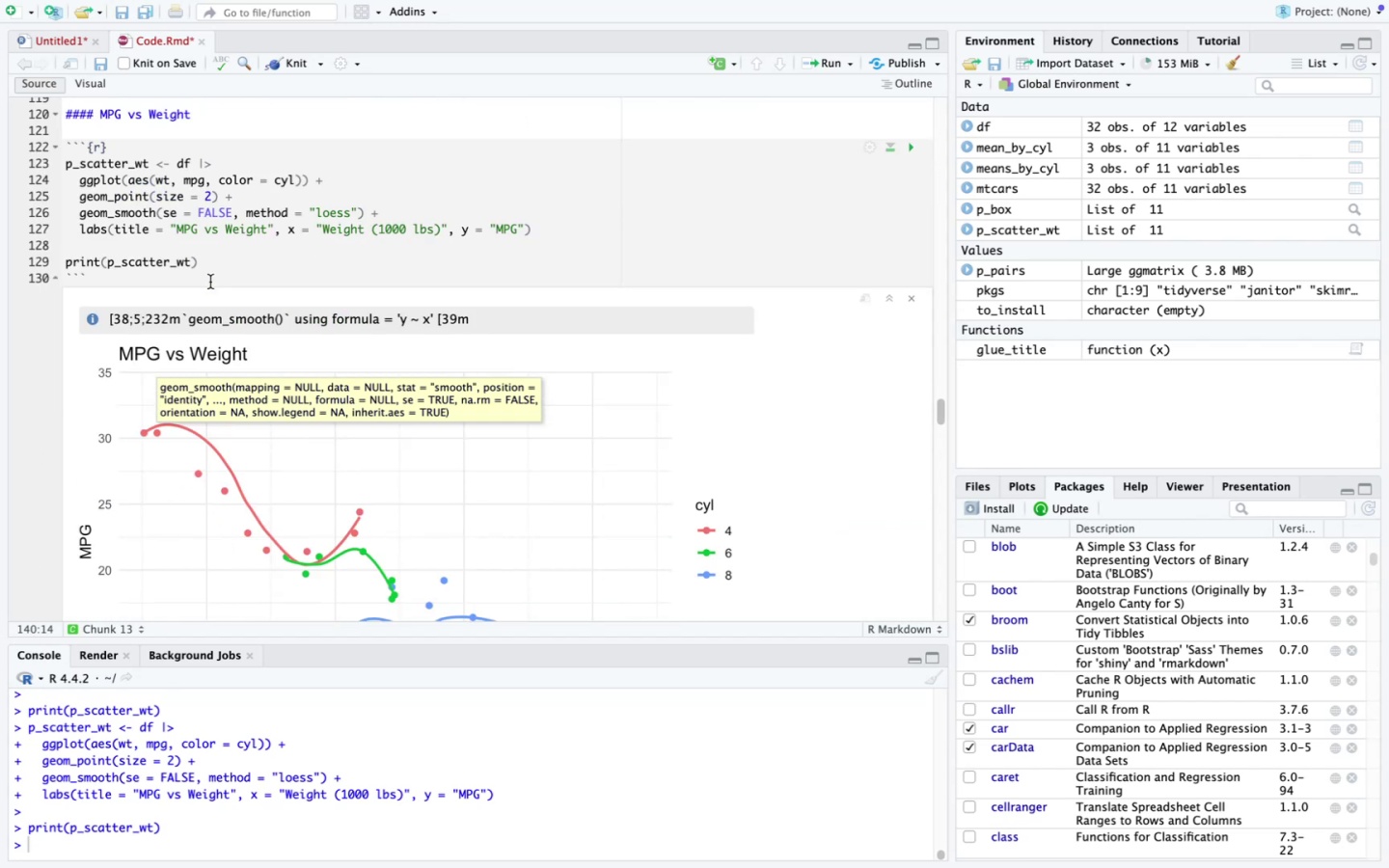 
scroll: coordinate [210, 282], scroll_direction: up, amount: 1.0
 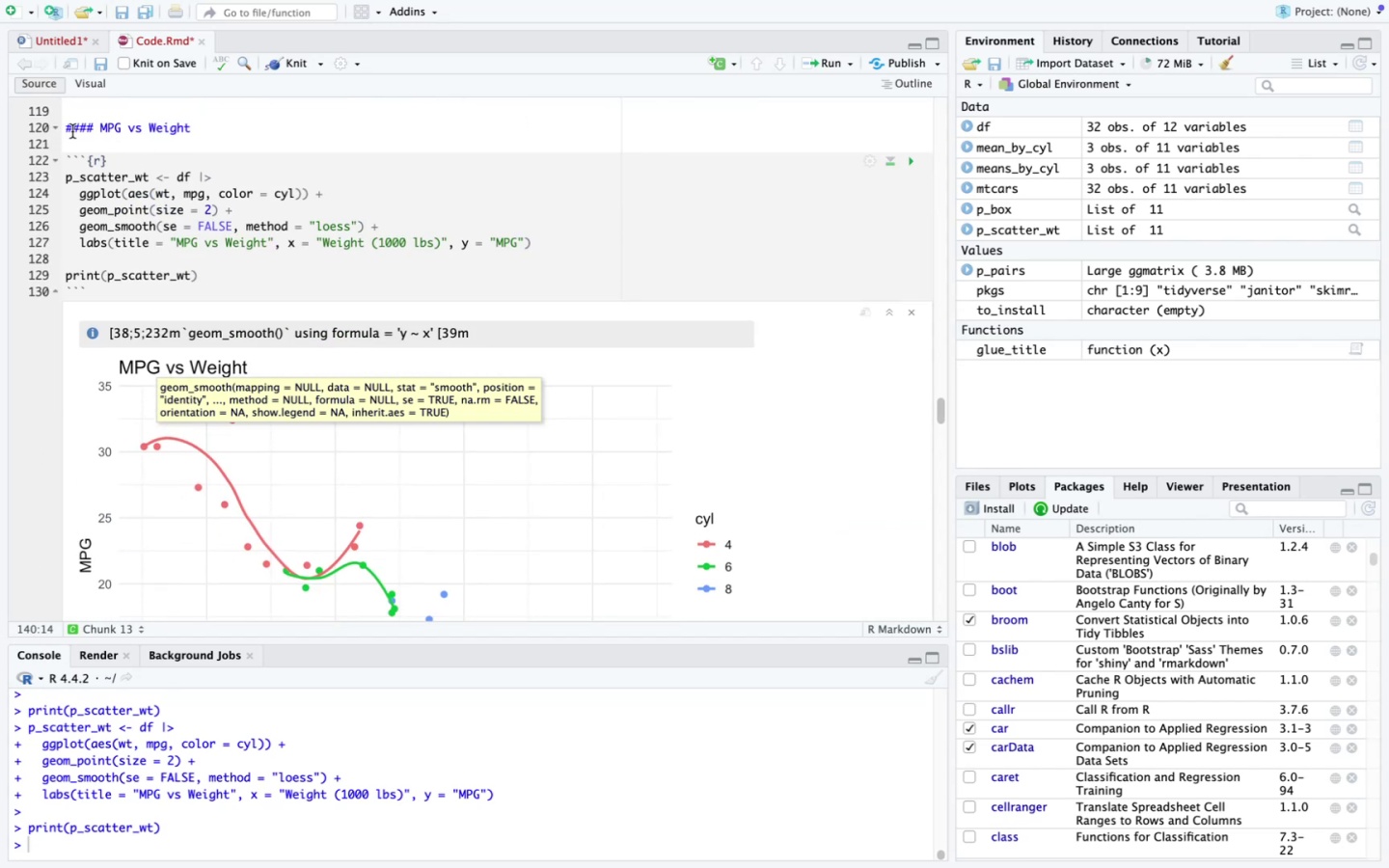 
left_click_drag(start_coordinate=[68, 130], to_coordinate=[153, 299])
 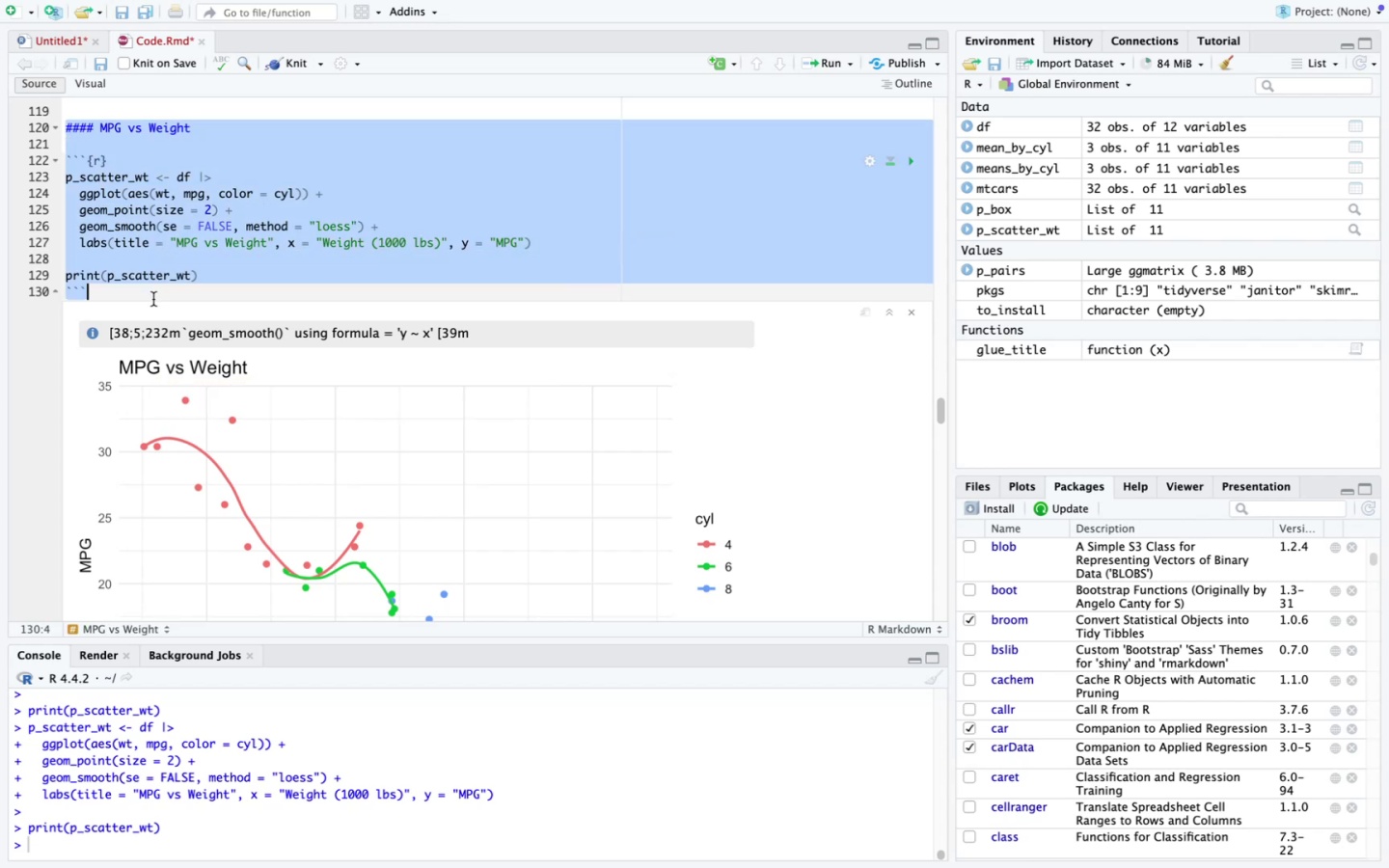 
key(Backspace)
 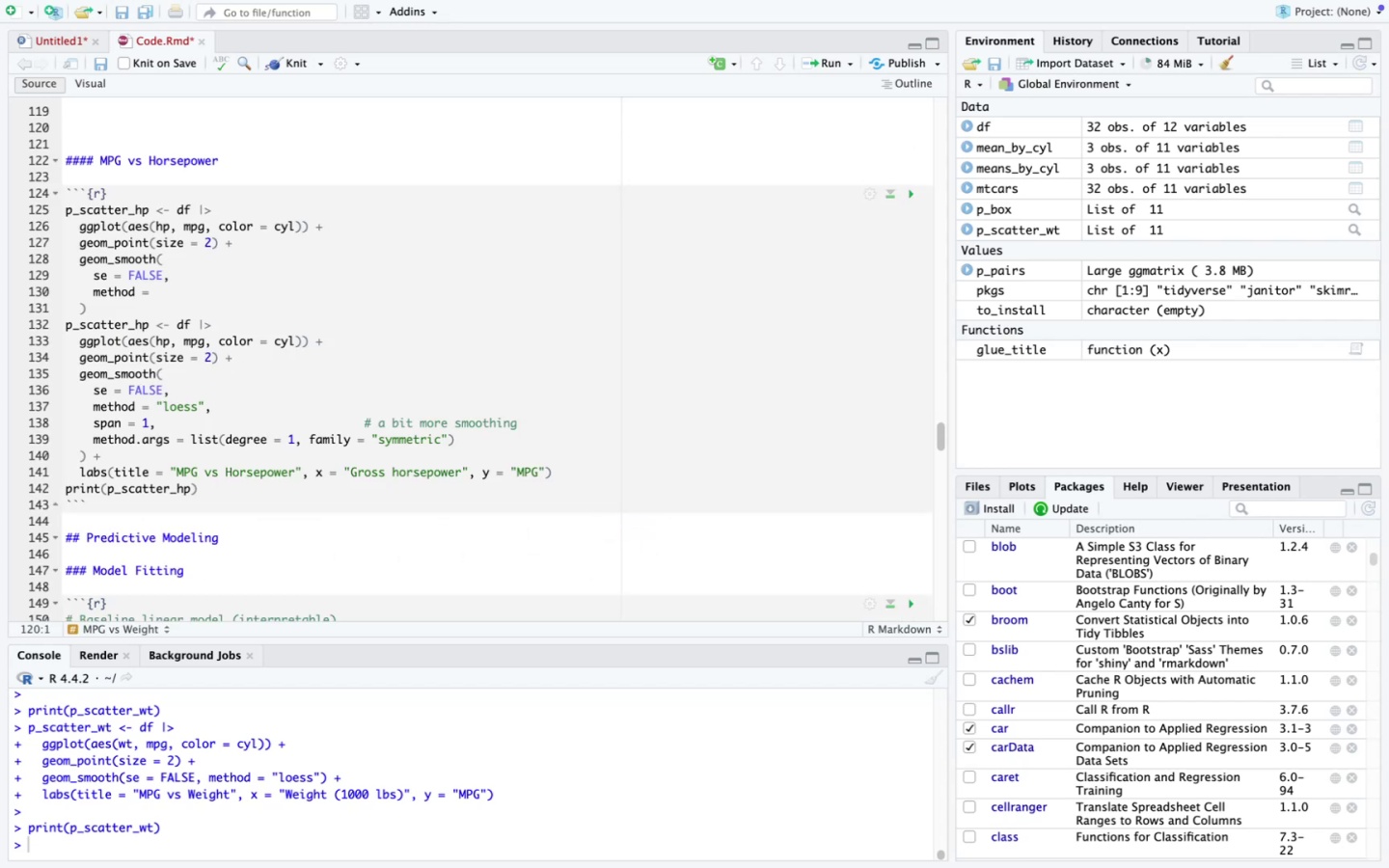 
key(ArrowDown)
 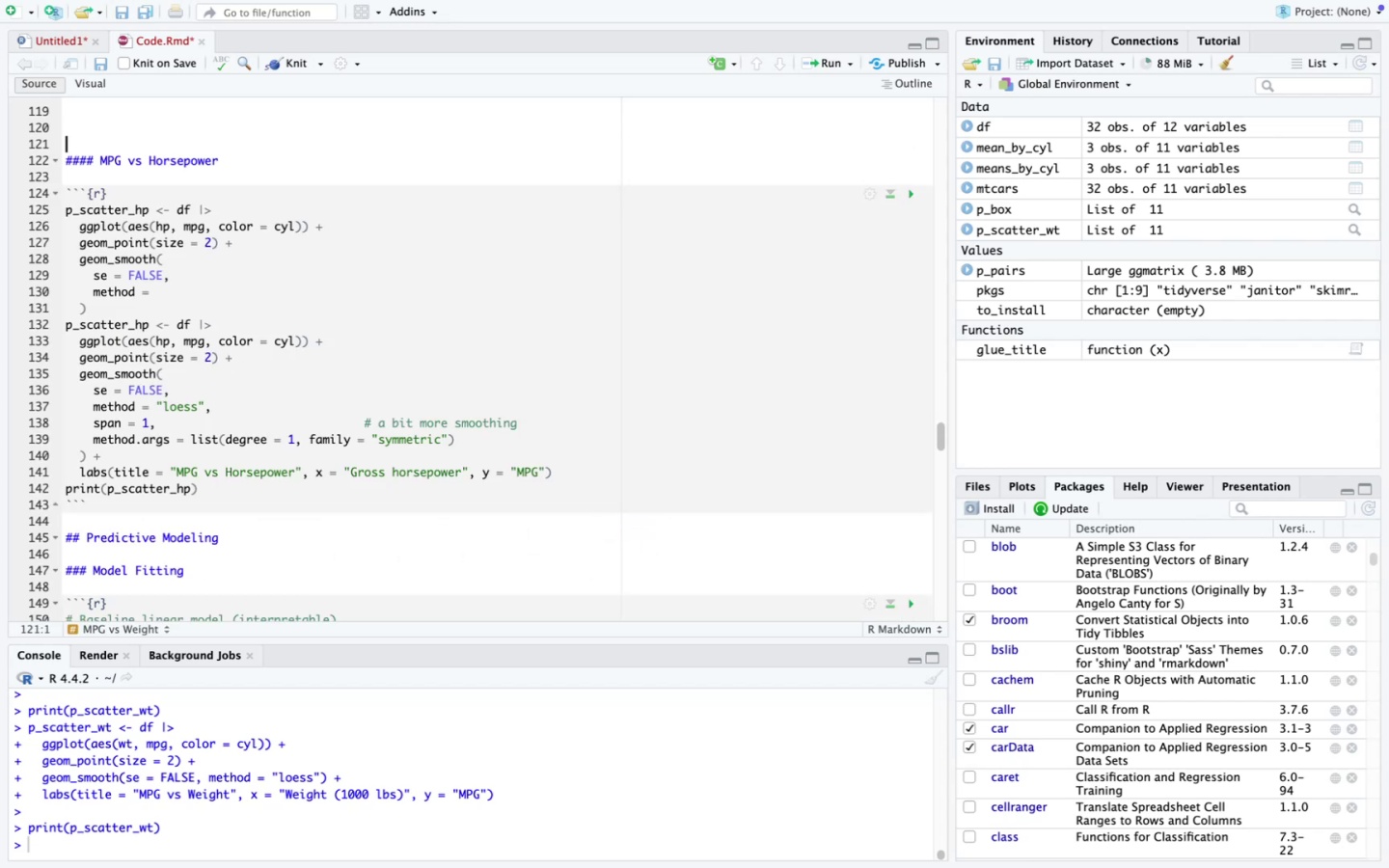 
key(Backspace)
 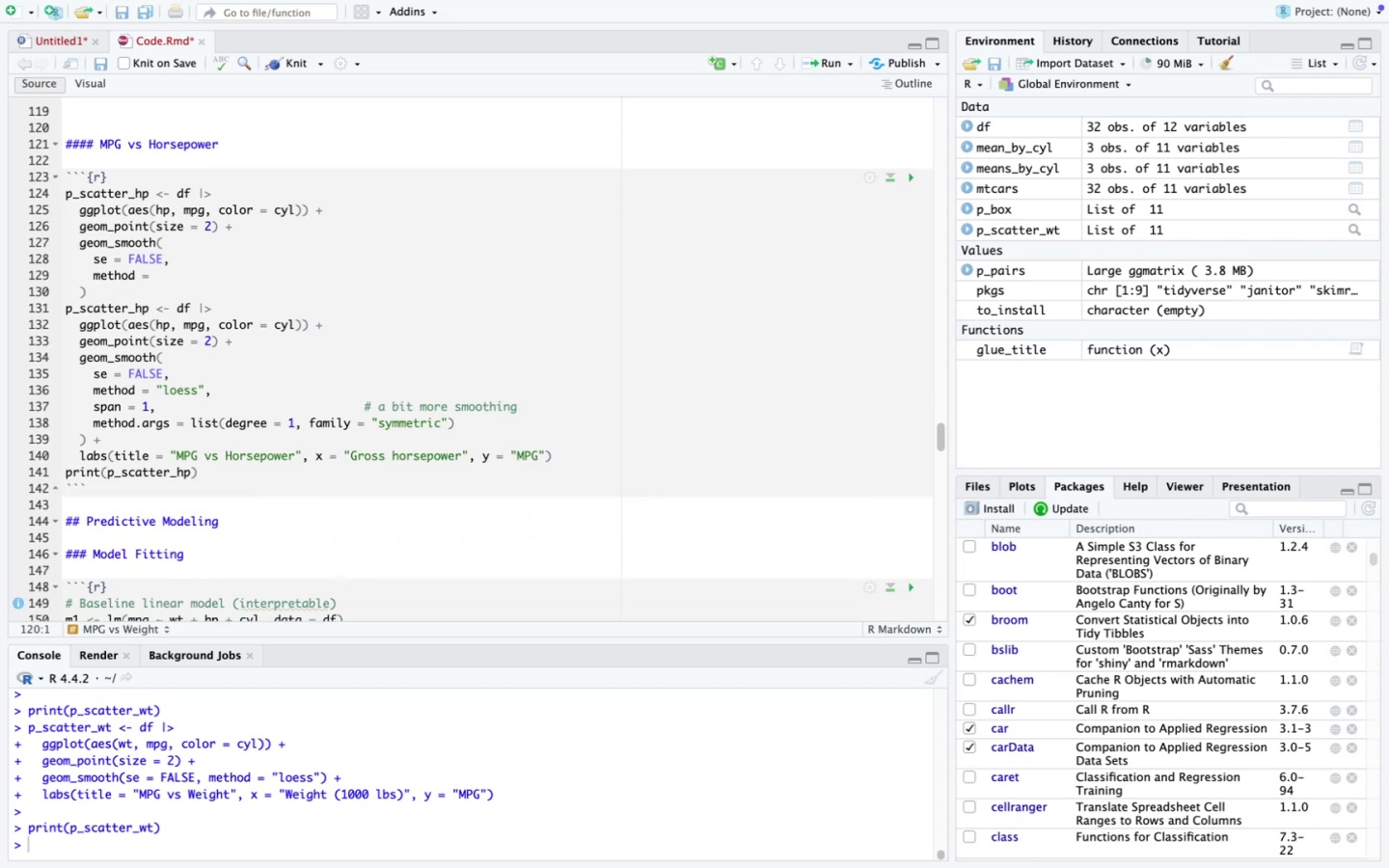 
scroll: coordinate [153, 299], scroll_direction: up, amount: 11.0
 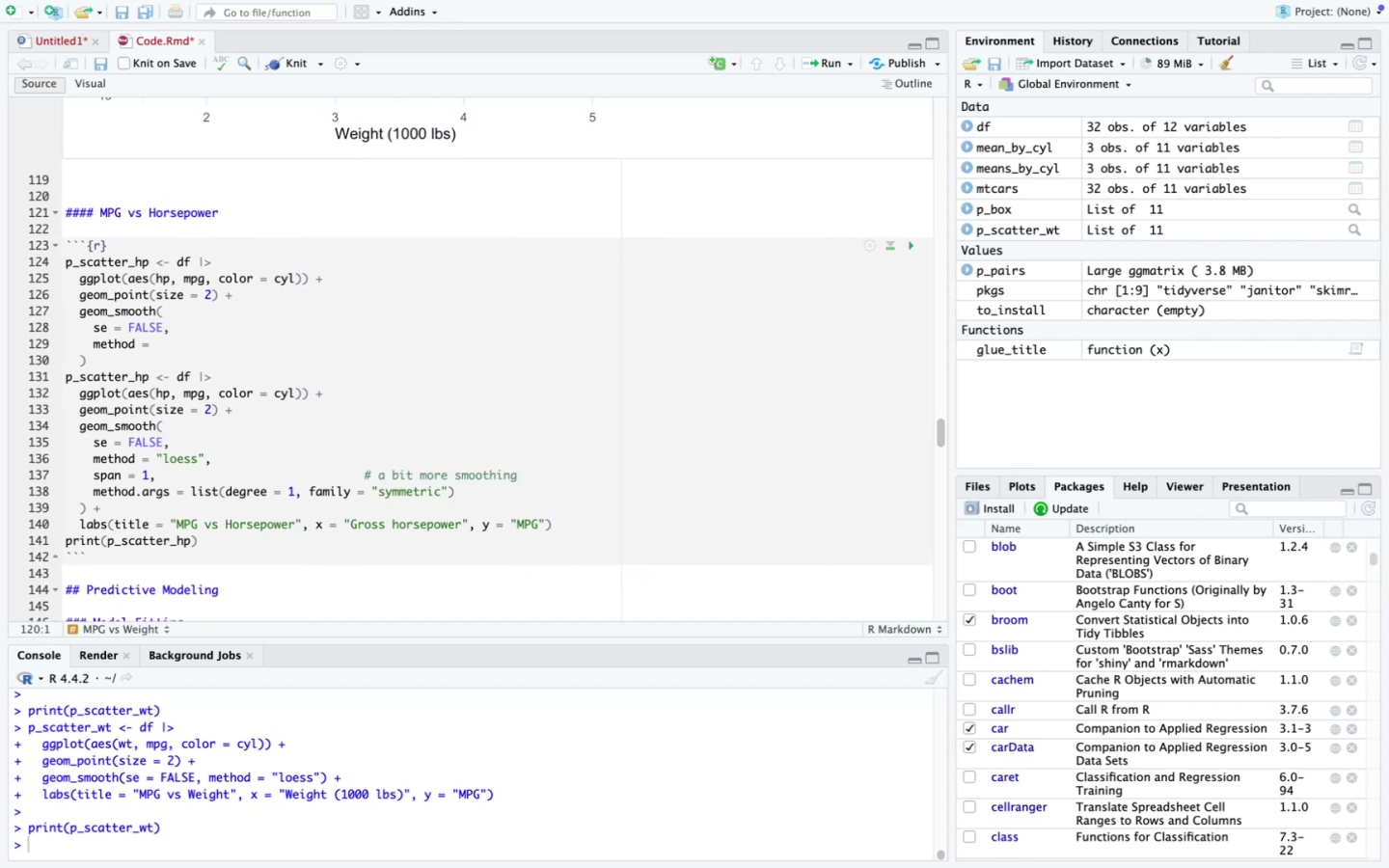 
key(Backspace)
 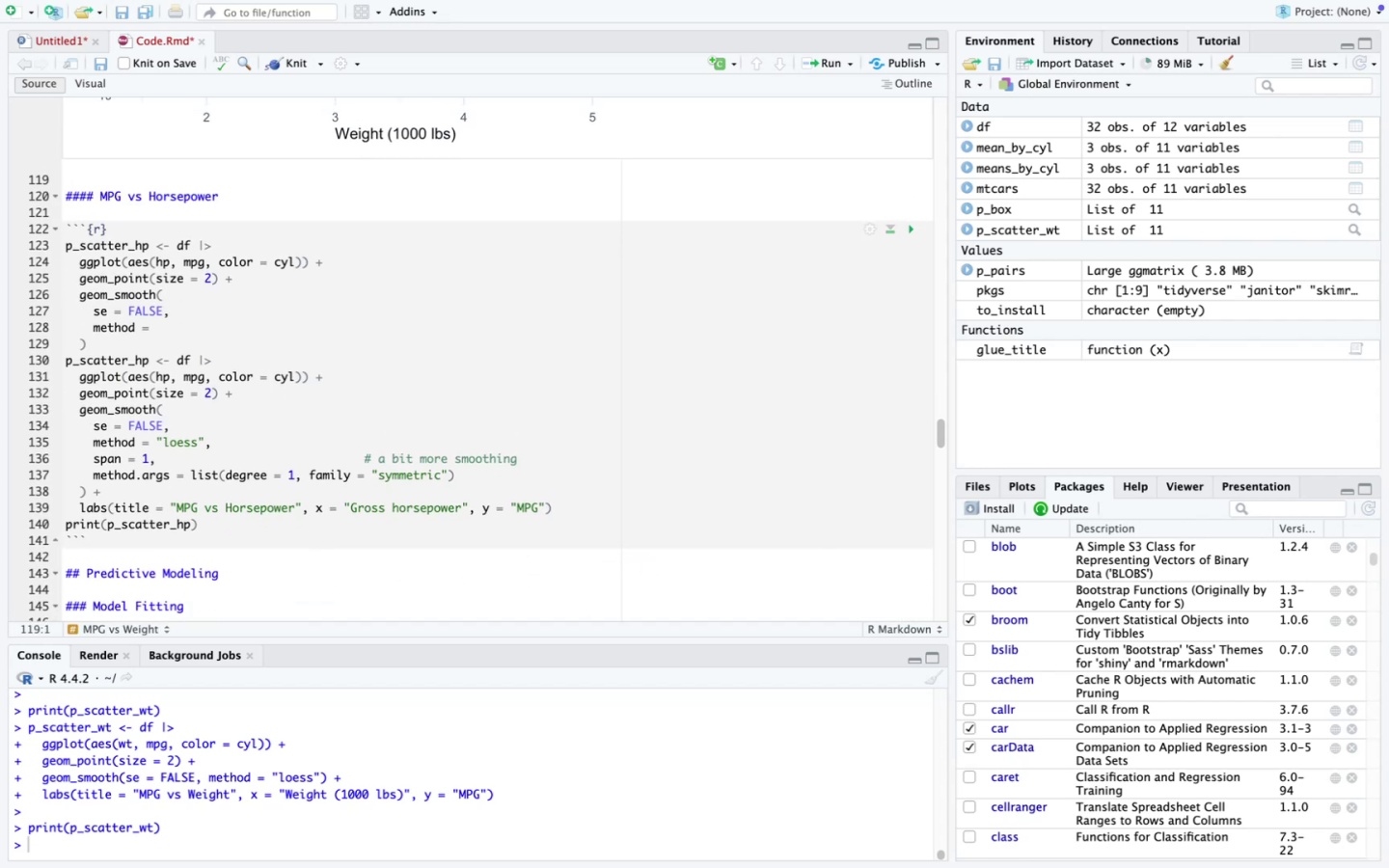 
key(ArrowDown)
 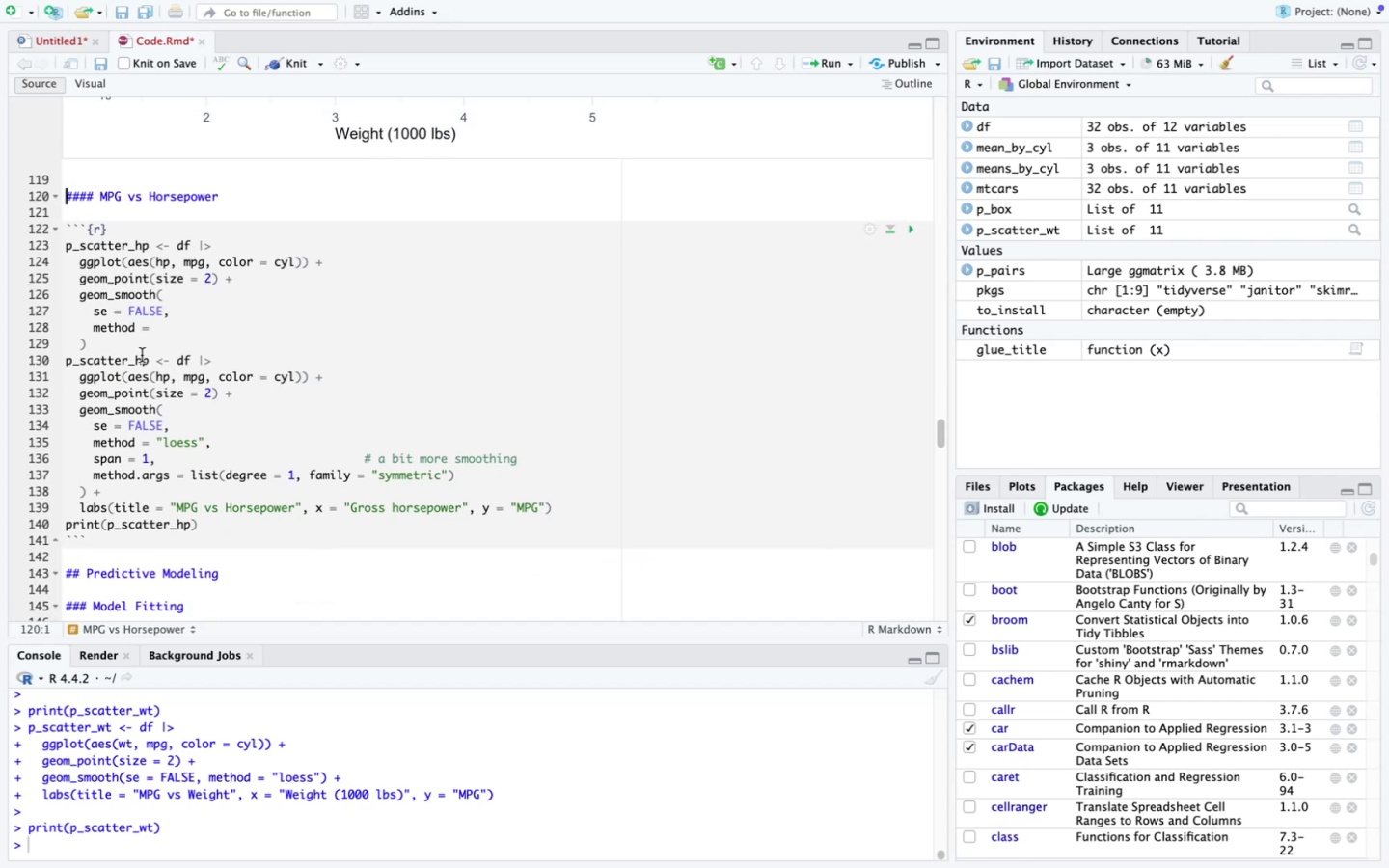 
left_click([164, 331])
 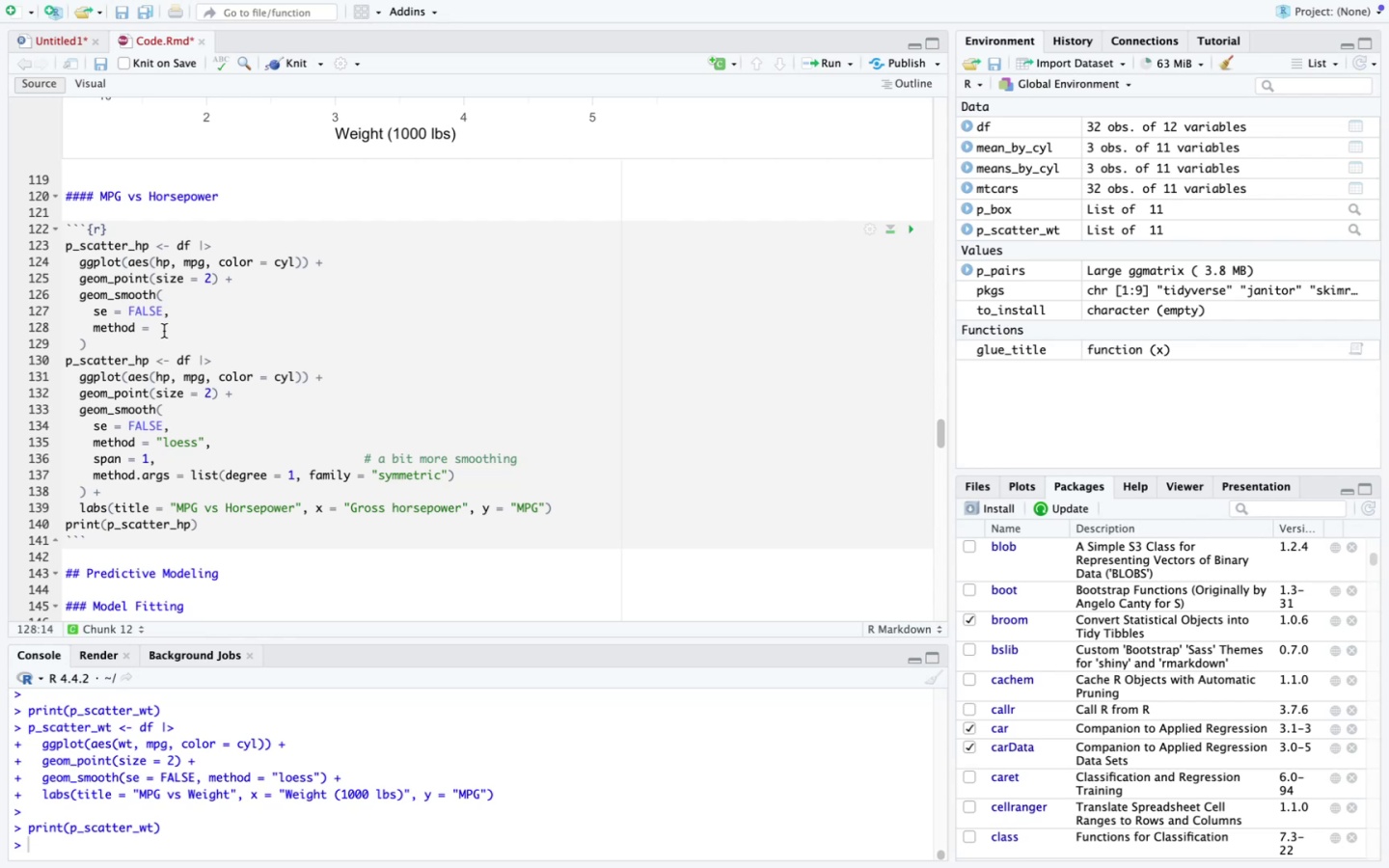 
type(:)
key(Backspace)
type("loess)
 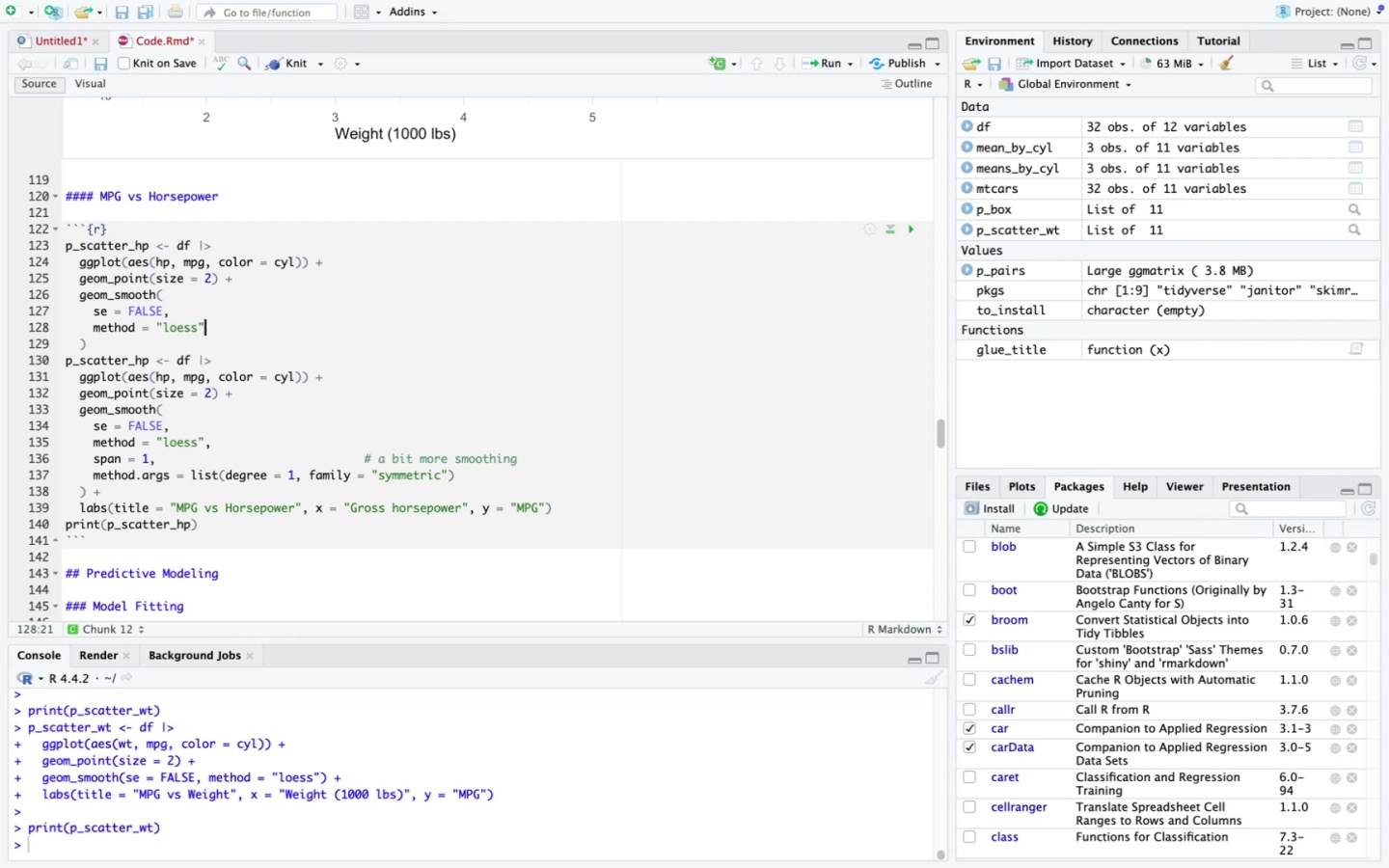 
 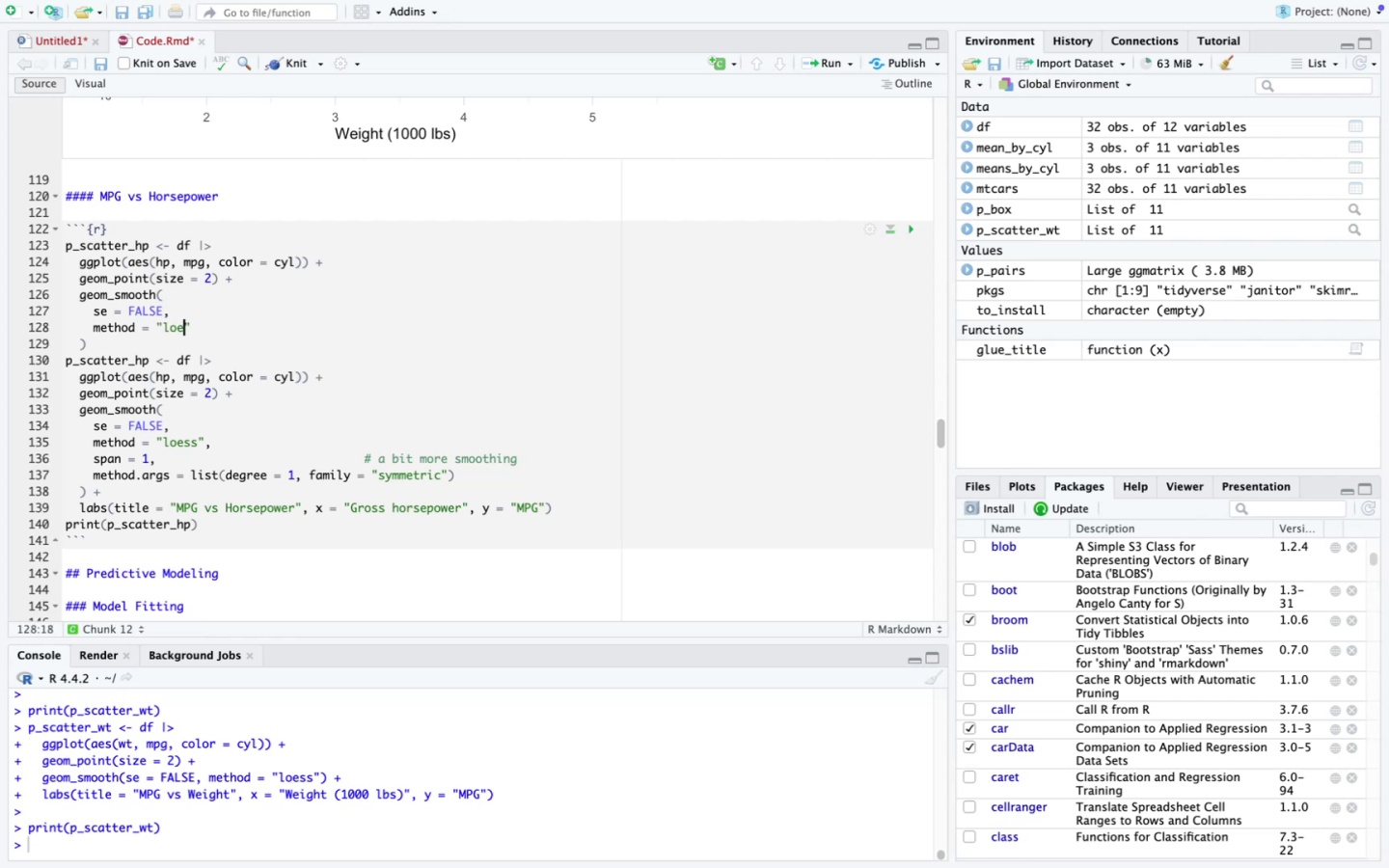 
key(ArrowRight)
 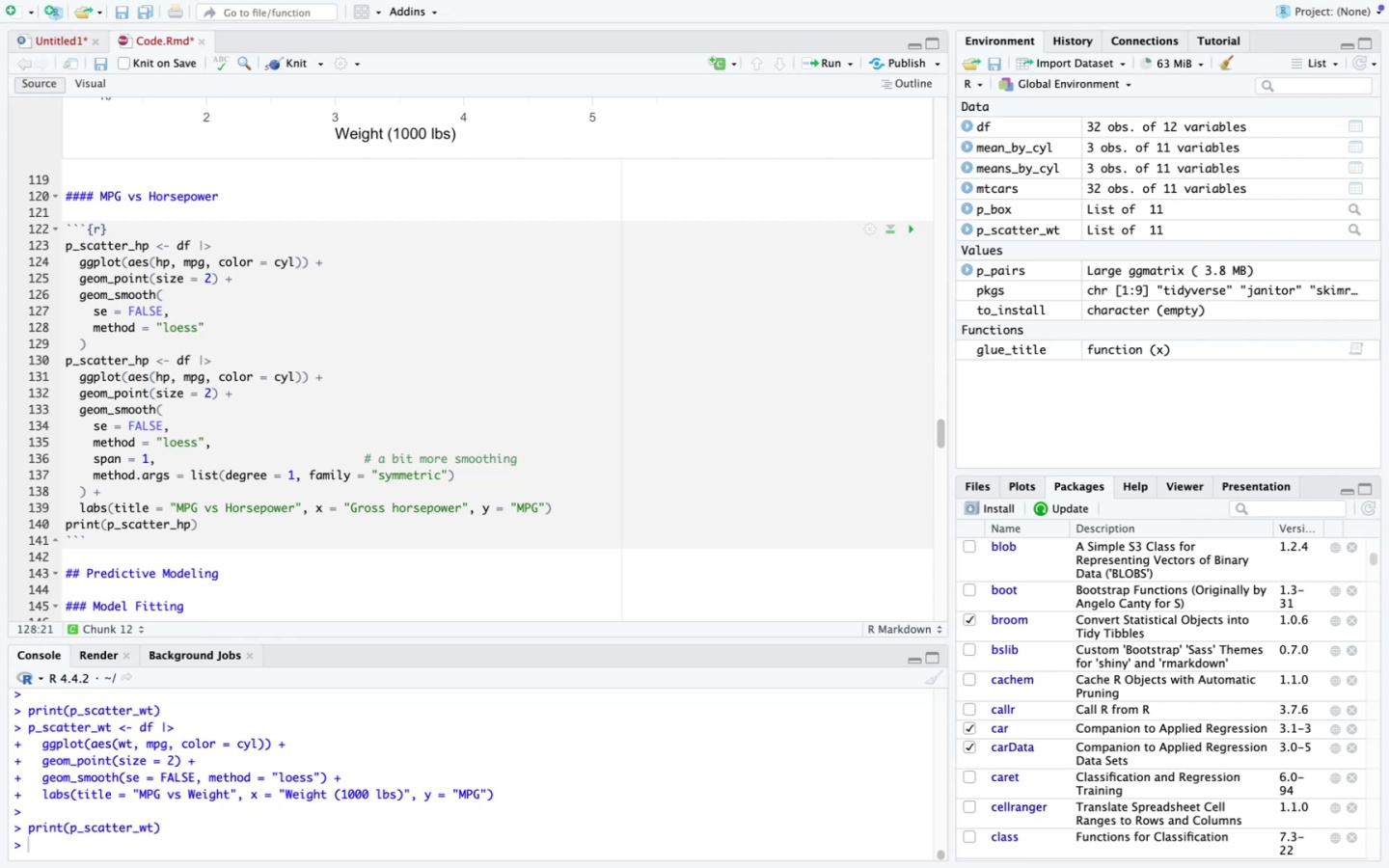 
key(Comma)
 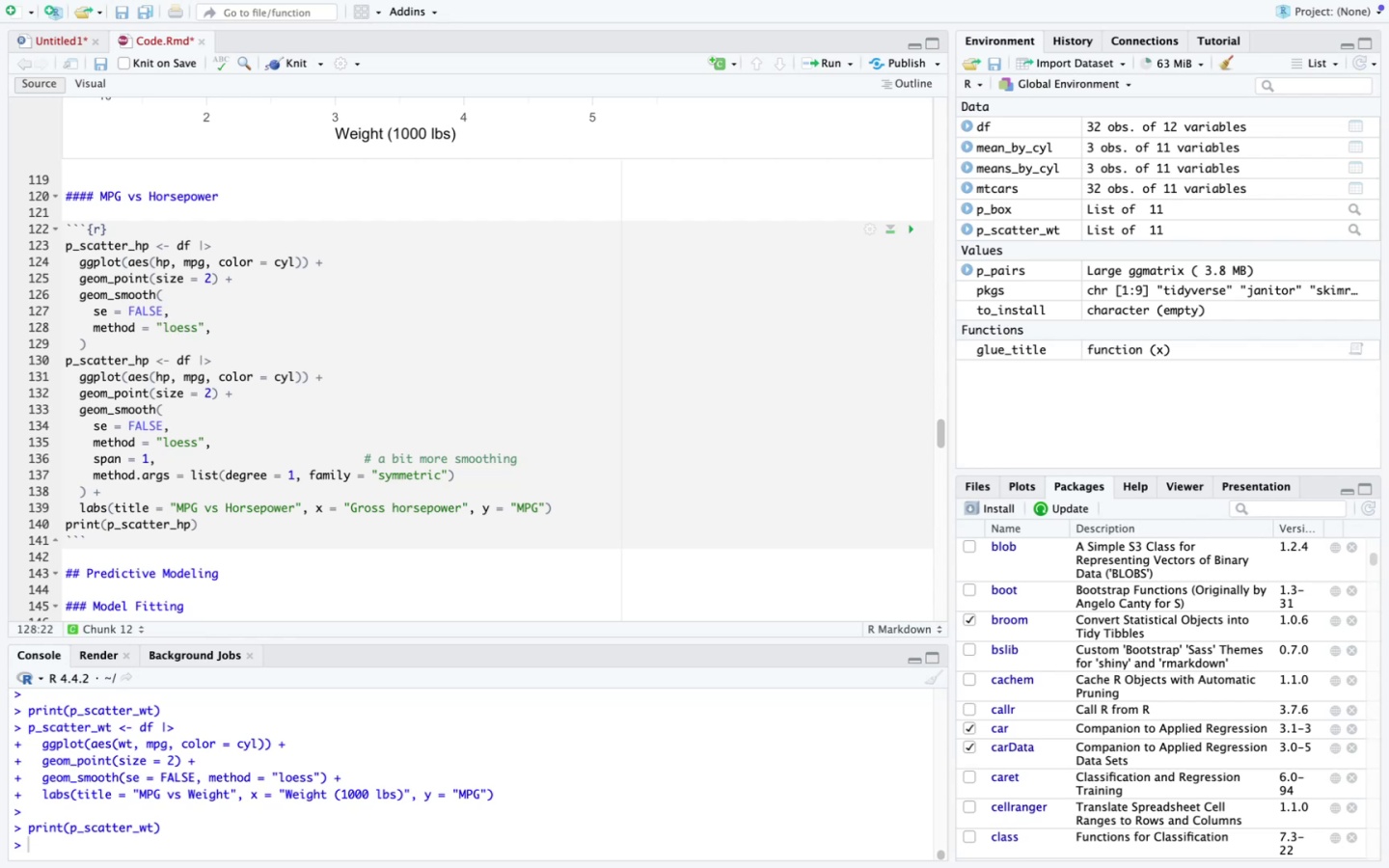 
key(Enter)
 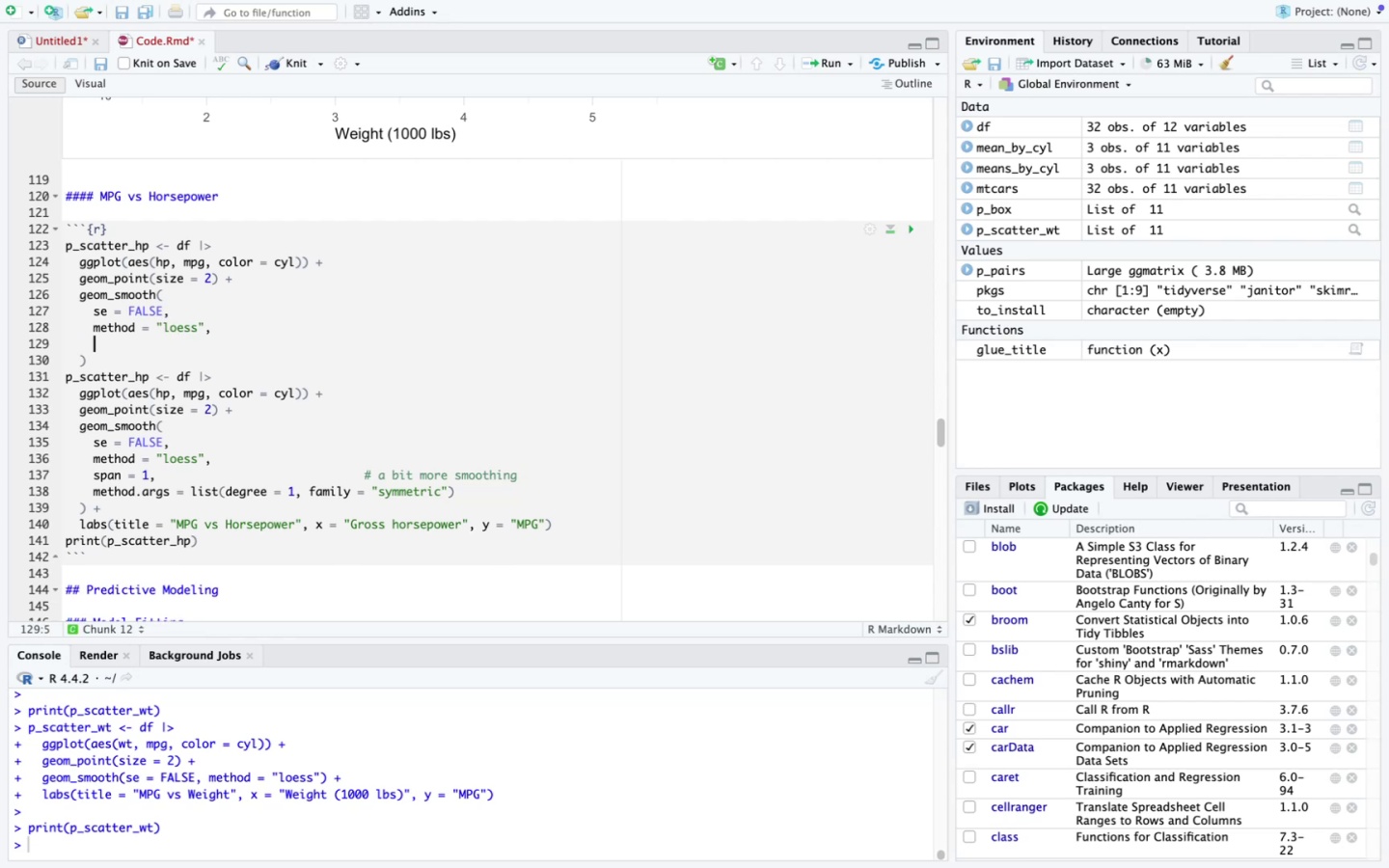 
type(span = 1, )
 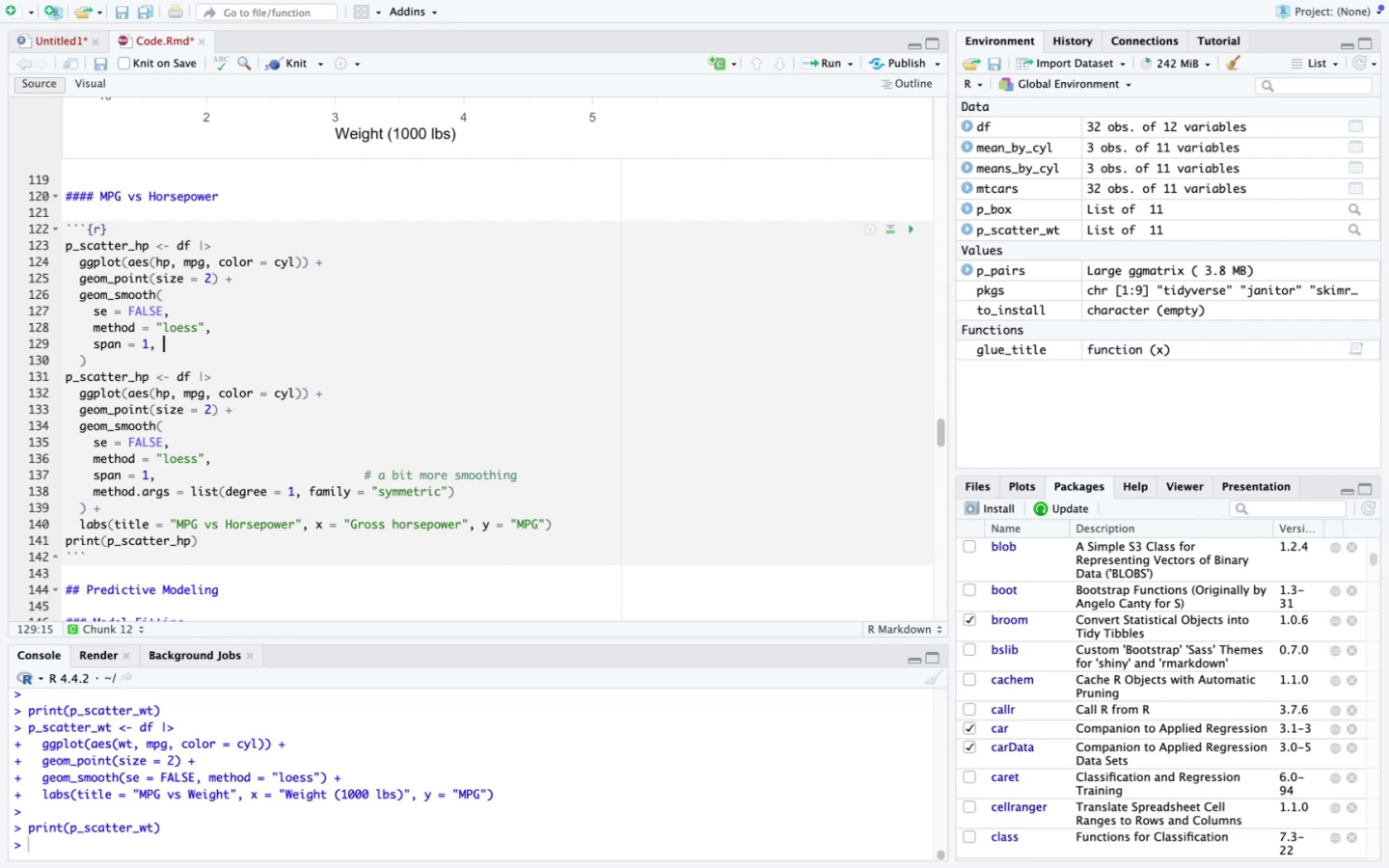 
key(Enter)
 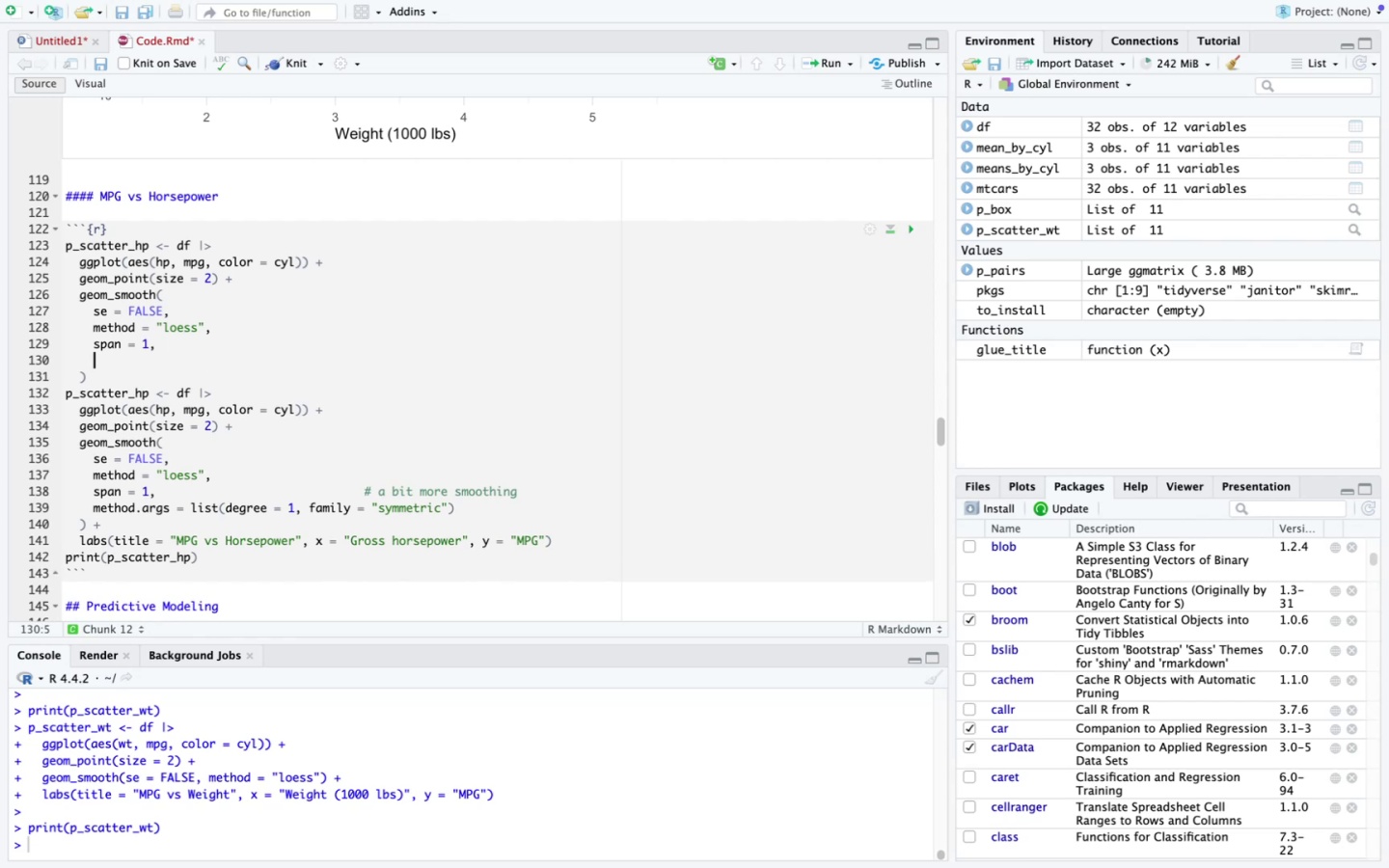 
type(method )
key(Backspace)
key(Backspace)
type(d)
 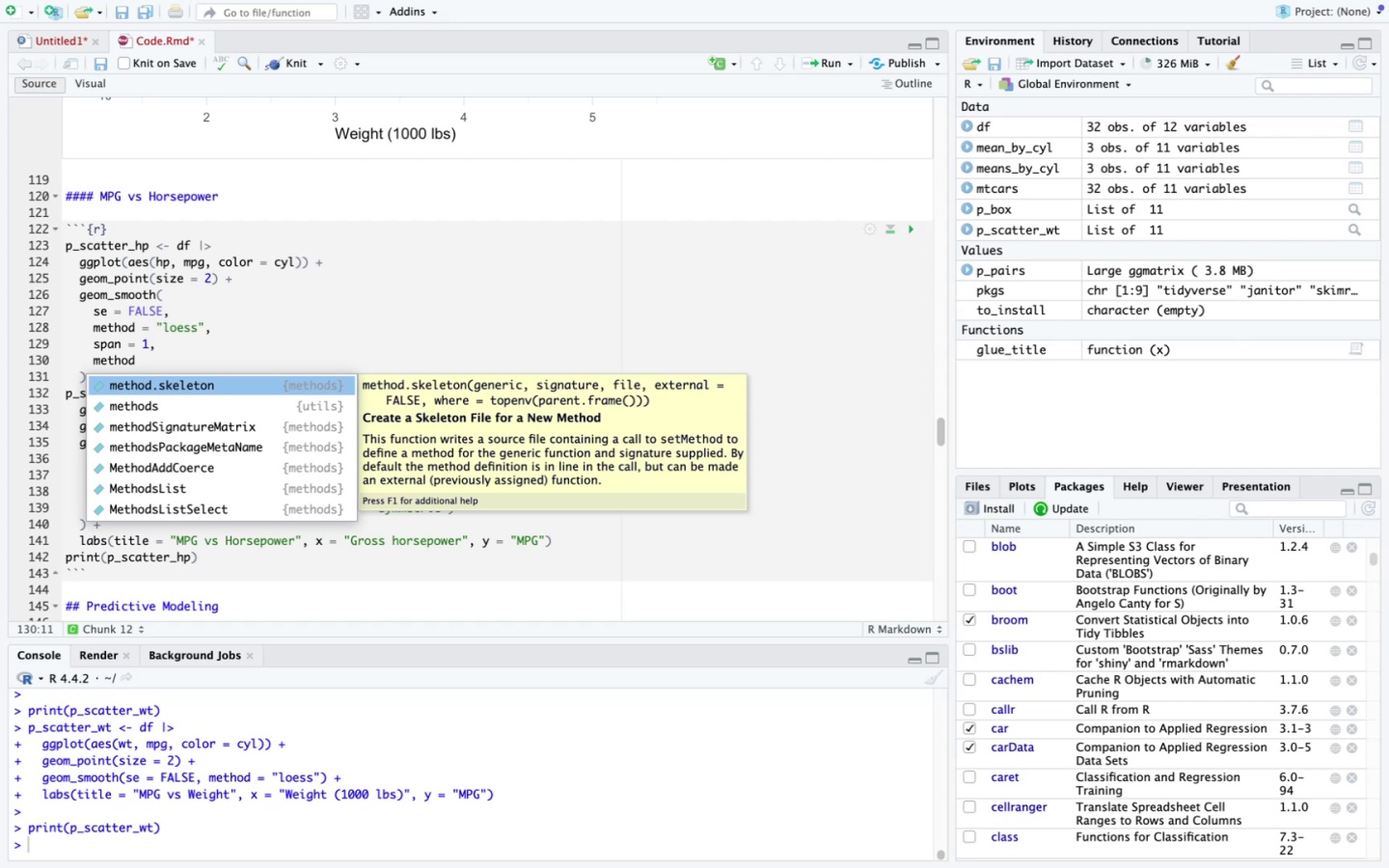 
left_click([125, 346])
 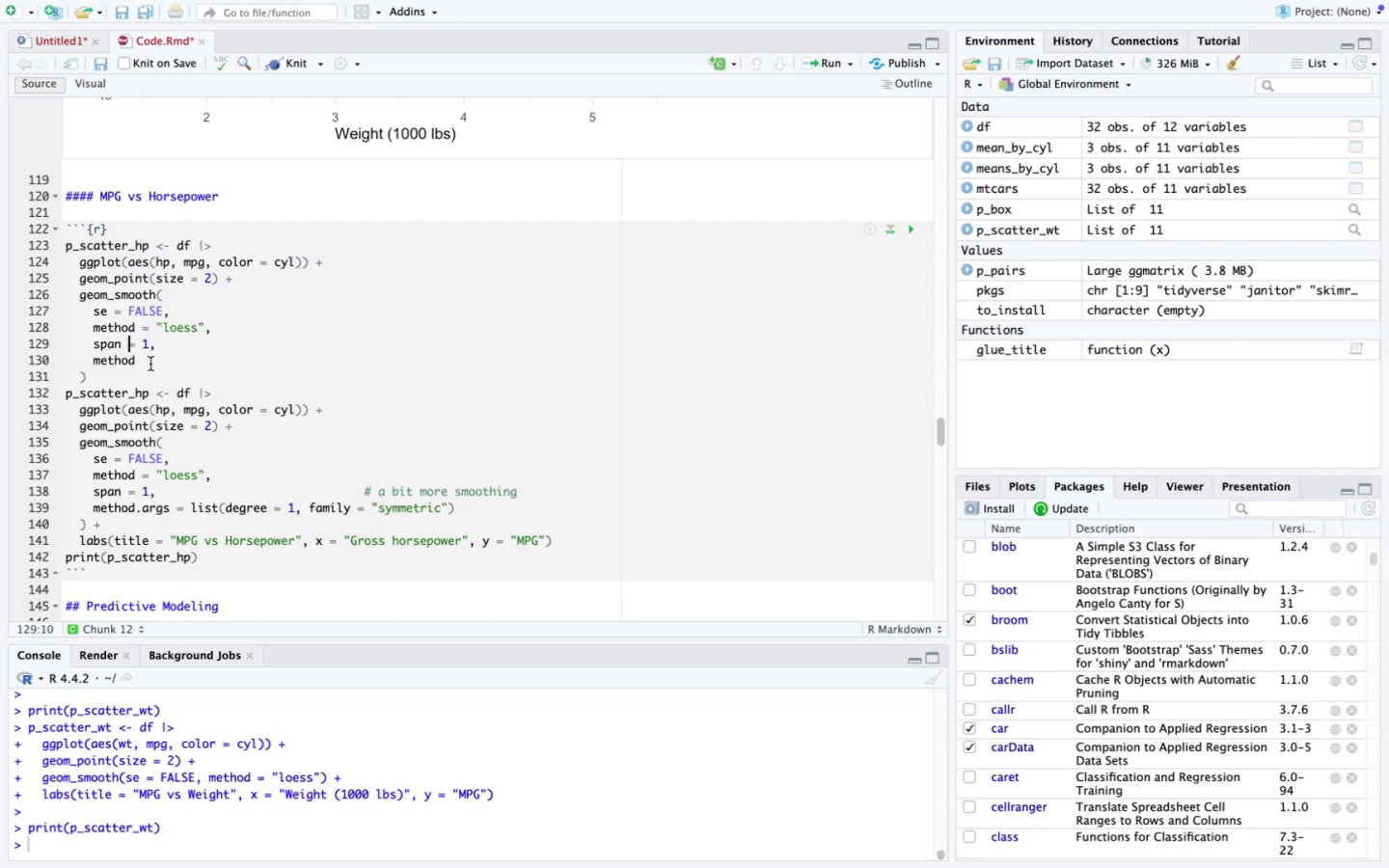 
left_click([150, 364])
 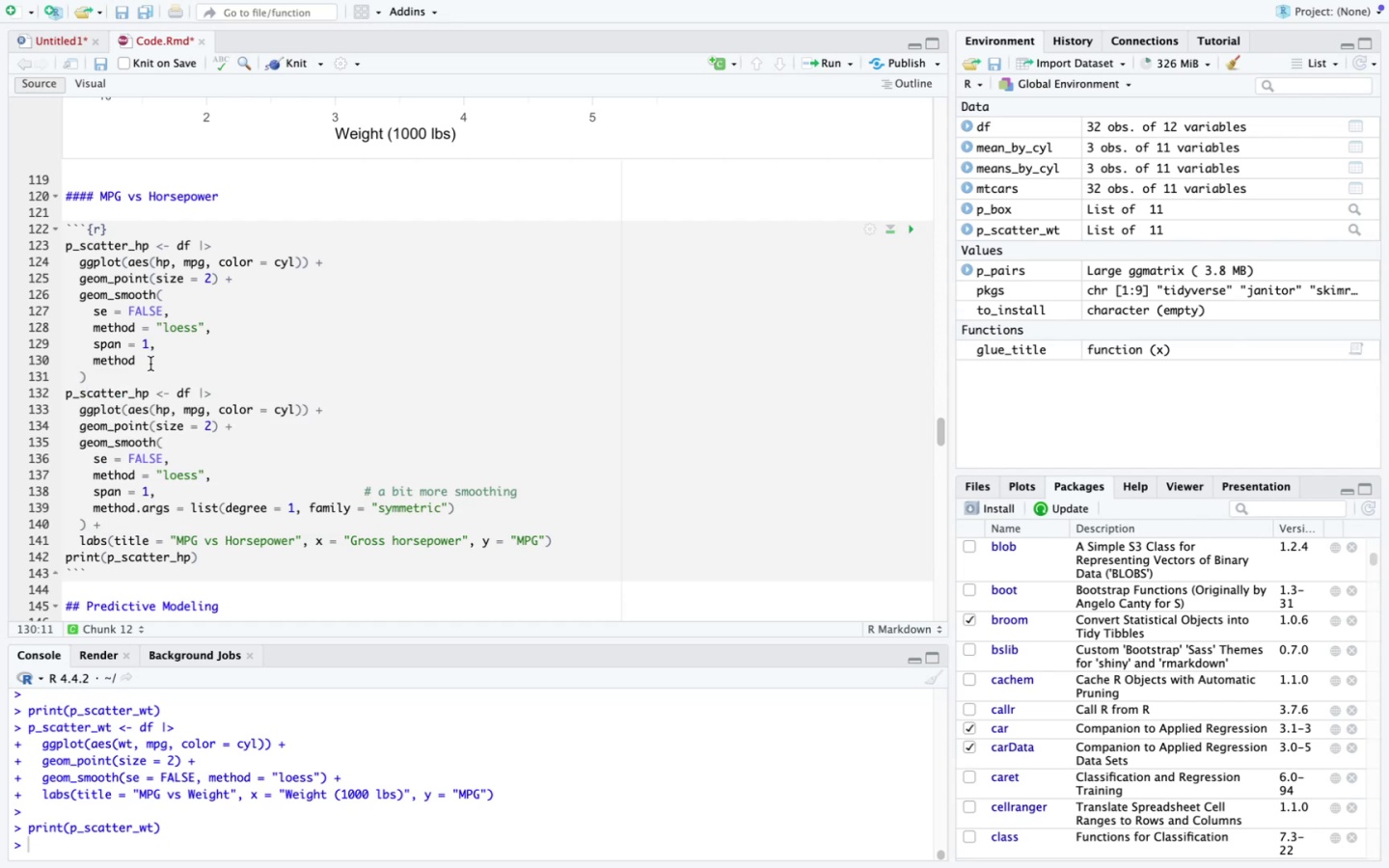 
type(,a)
key(Backspace)
key(Backspace)
key(Backspace)
type(d.args-)
key(Backspace)
type( - )
key(Backspace)
key(Backspace)
type(= list()
 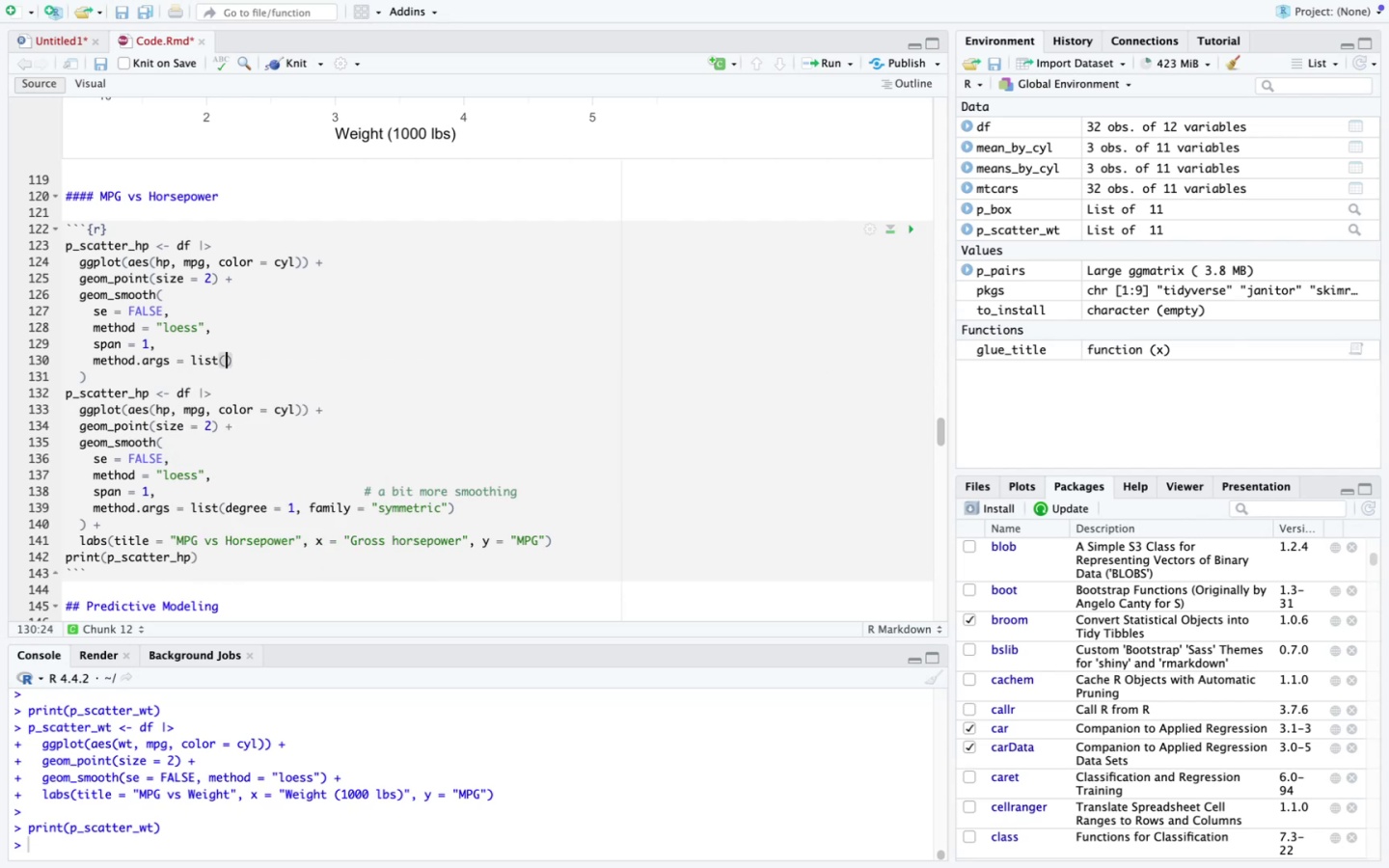 
wait(14.12)
 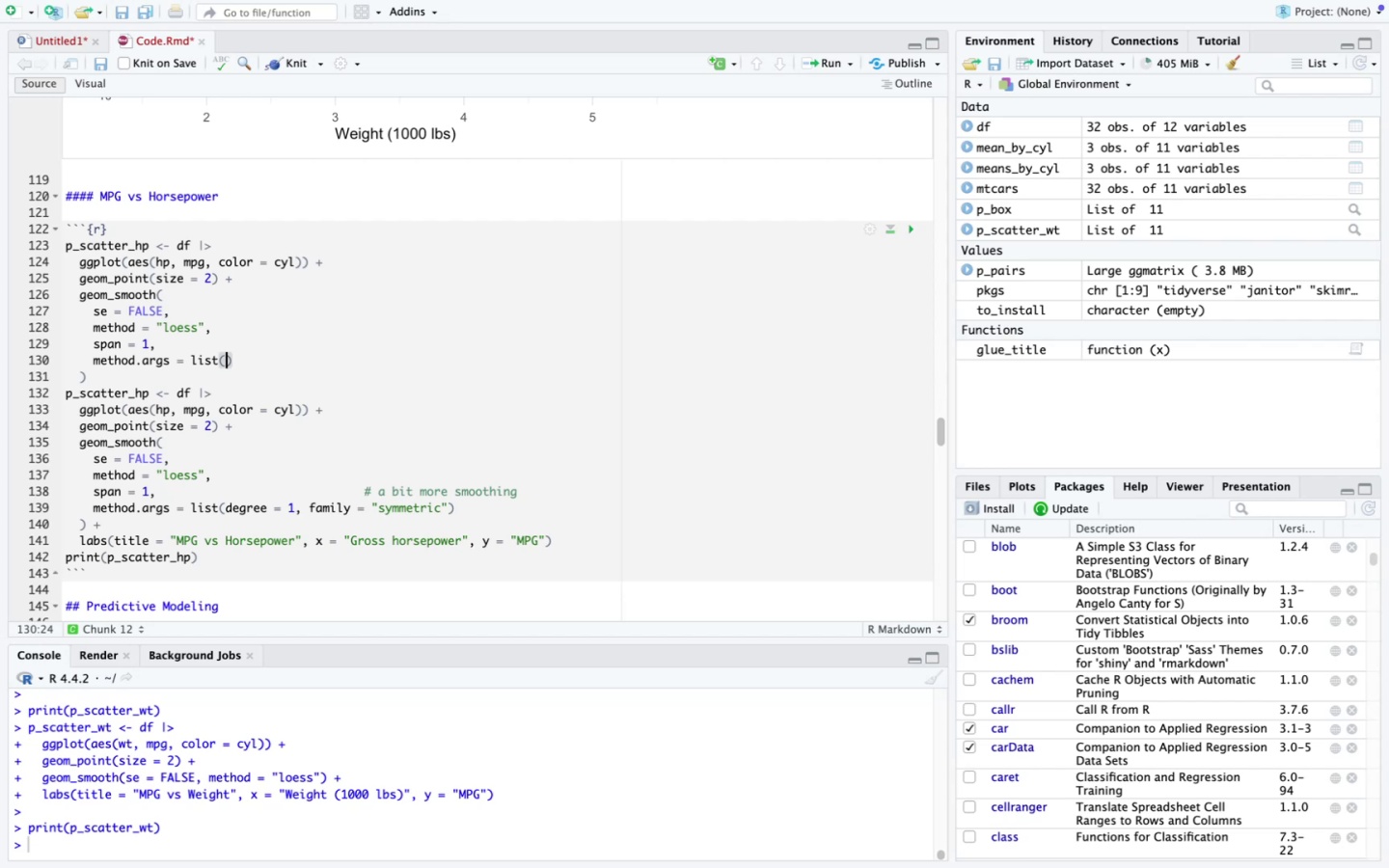 
type(degree - )
key(Backspace)
key(Backspace)
type(= 1, family = "symmetricc)
key(Backspace)
 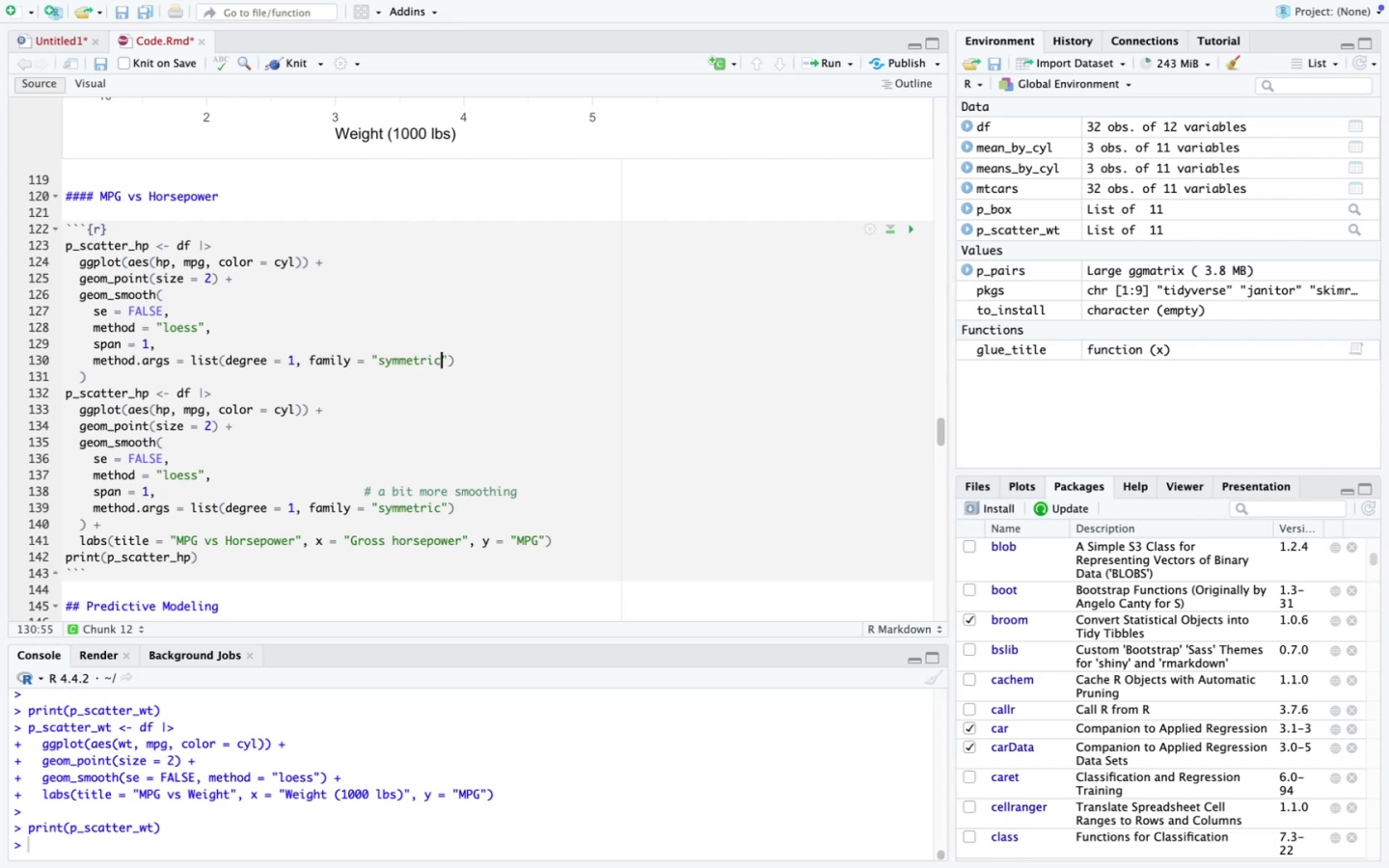 
key(ArrowRight)
 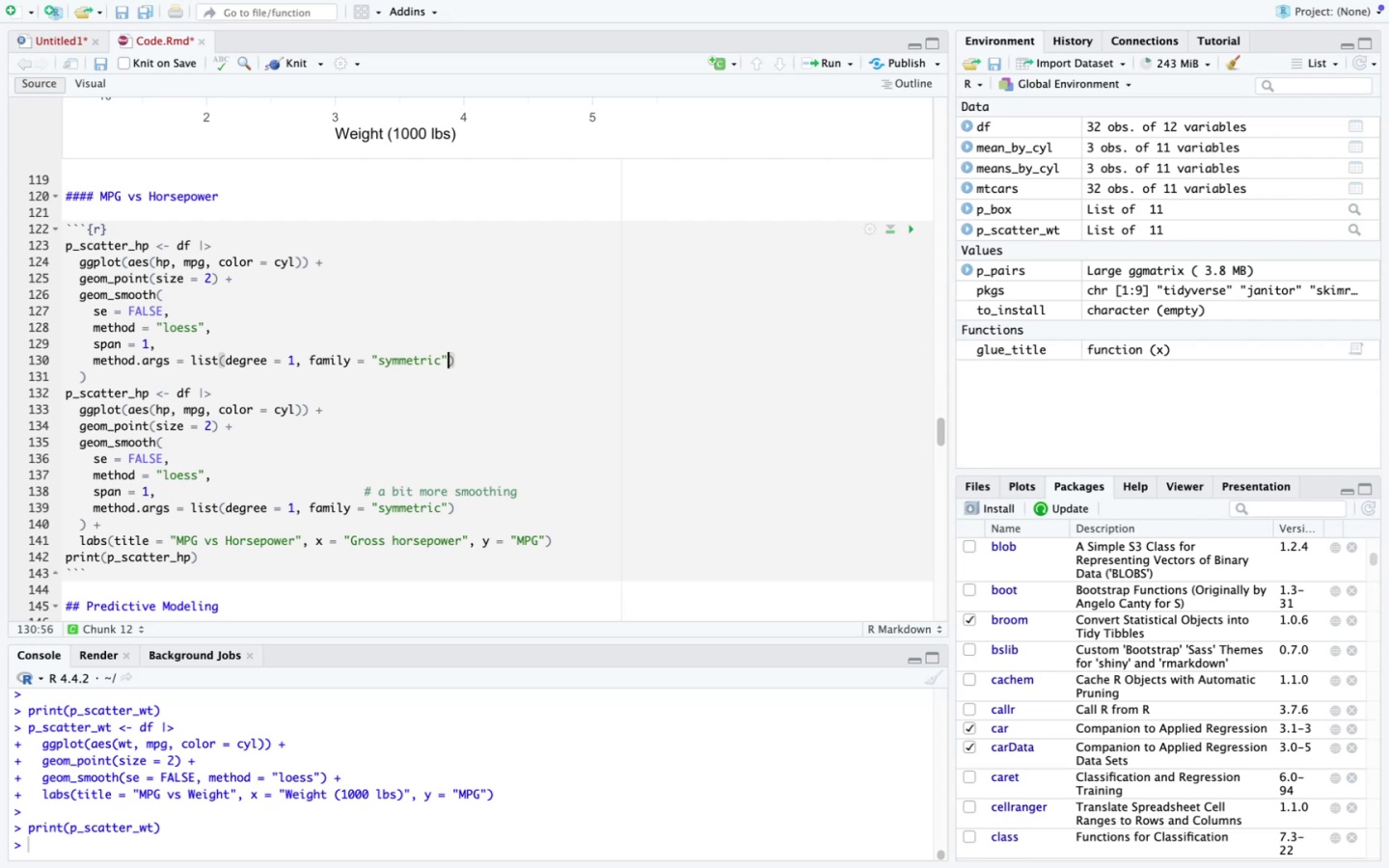 
key(ArrowRight)
 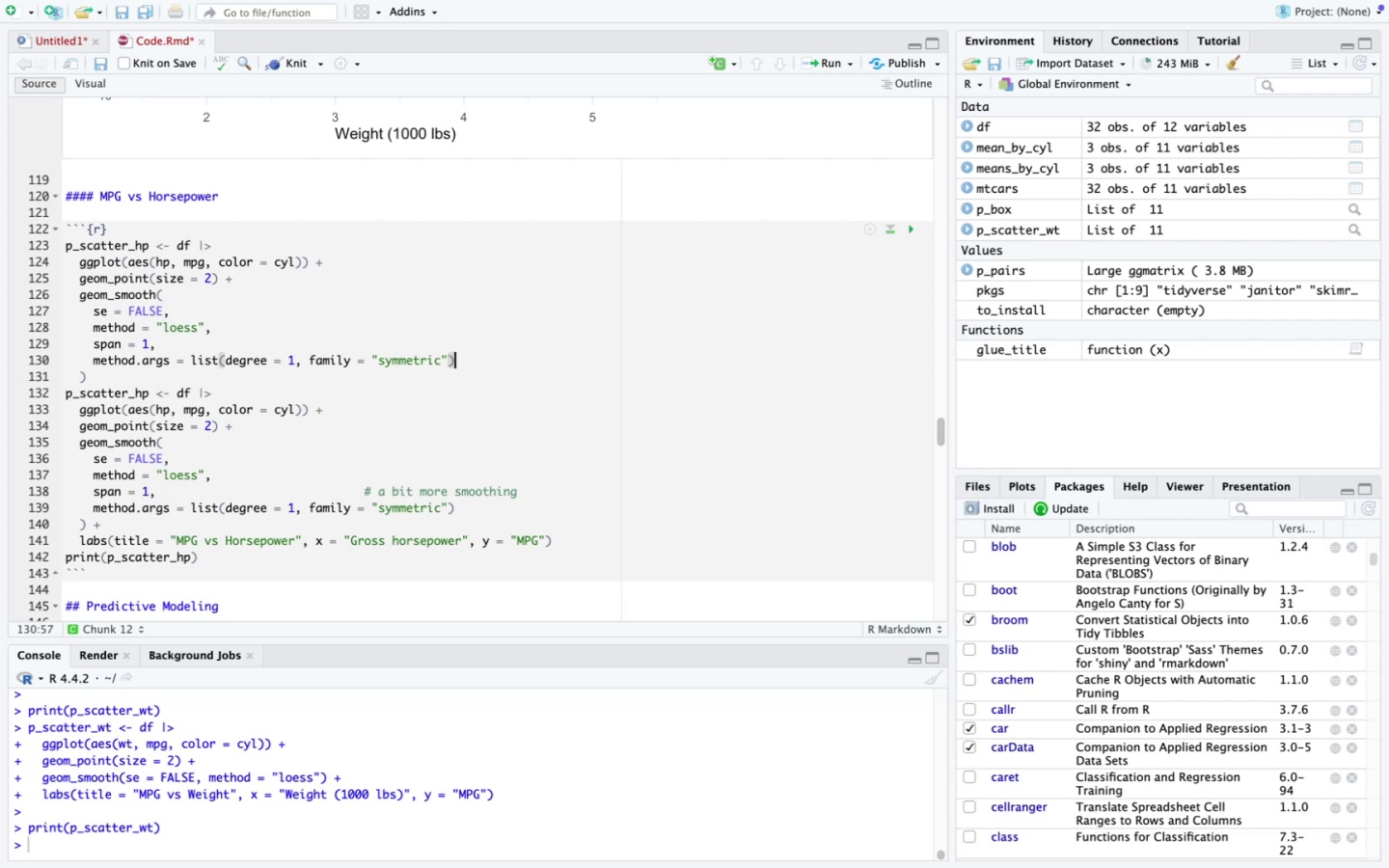 
key(Enter)
 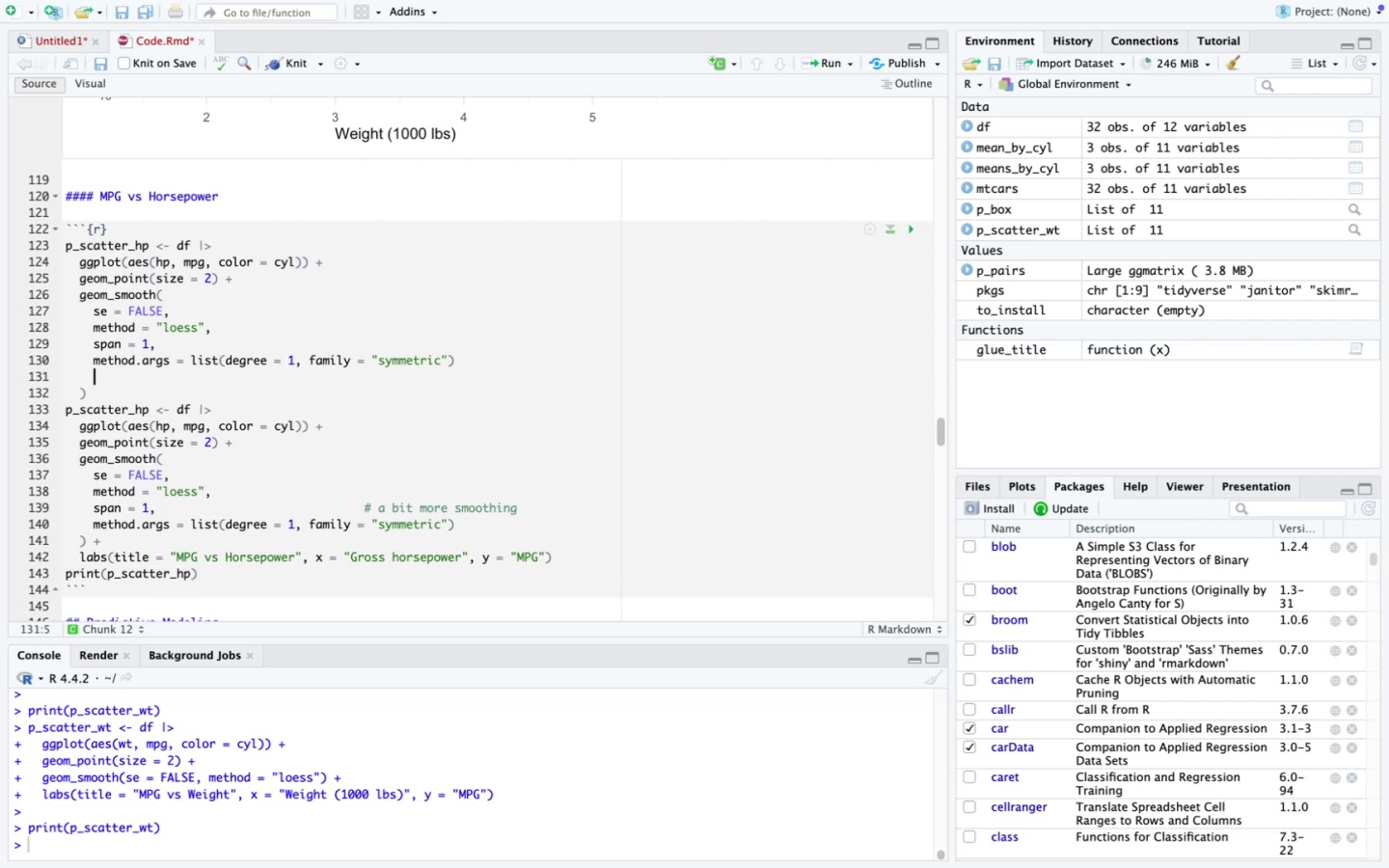 
key(Backspace)
 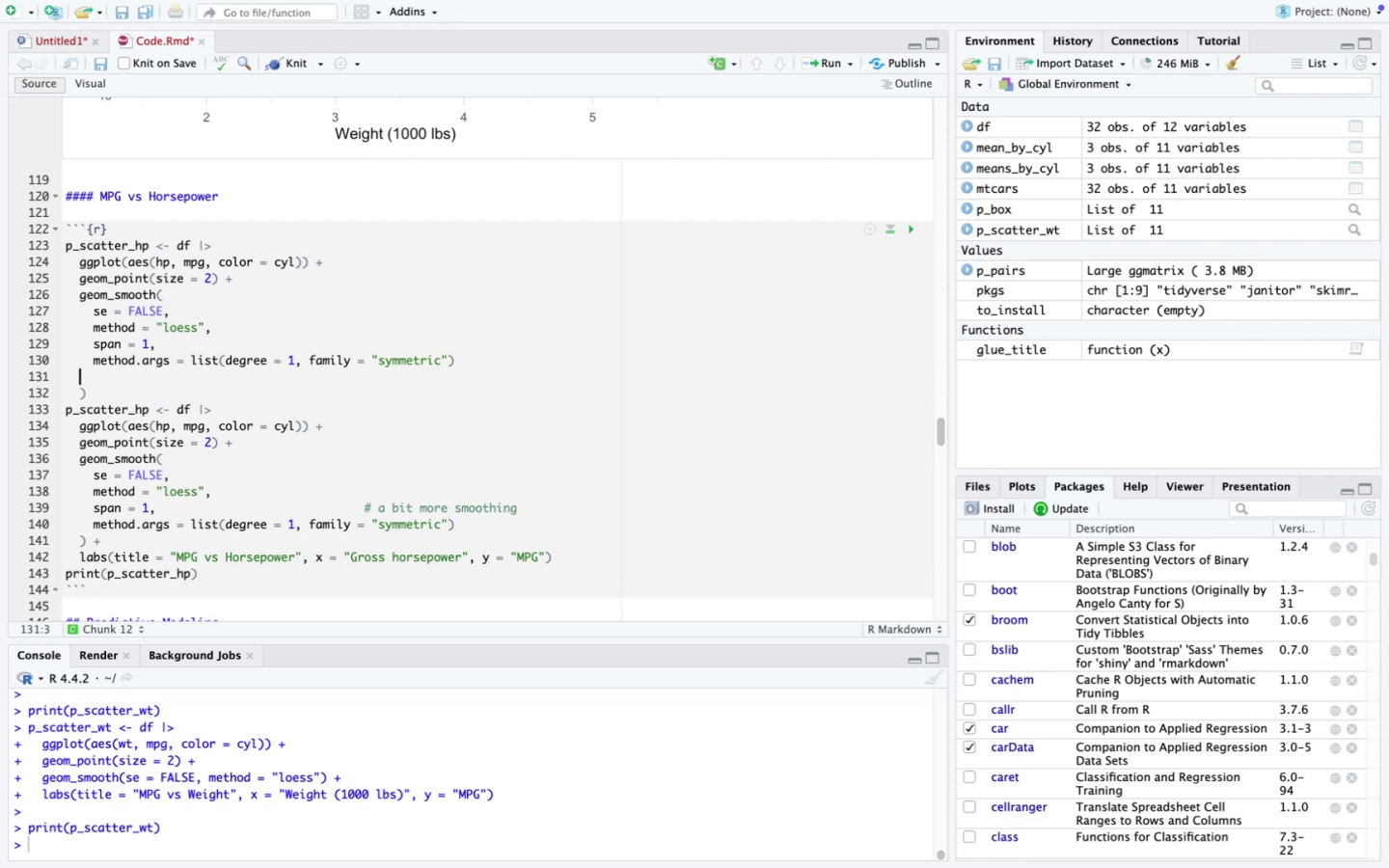 
key(Backspace)
 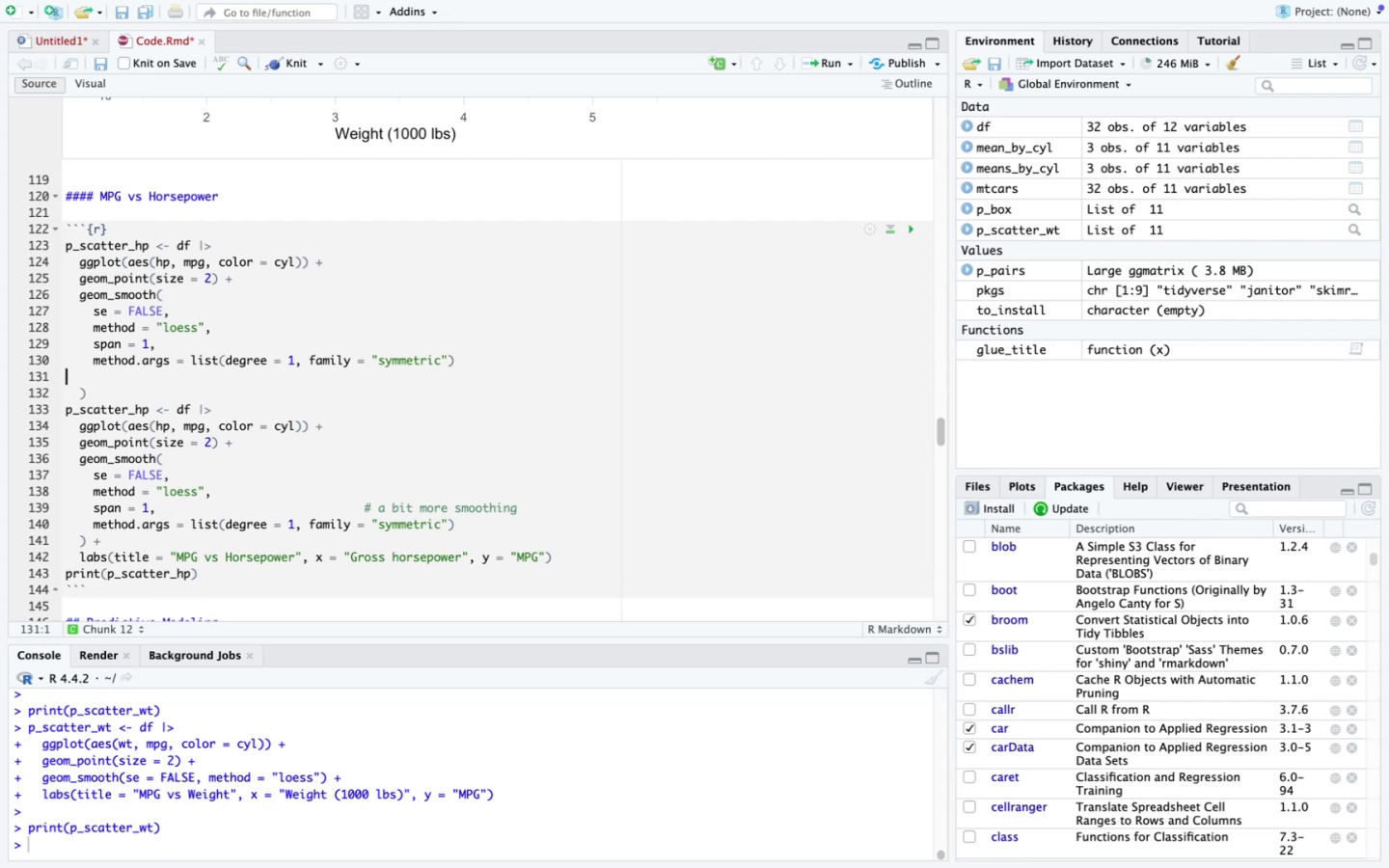 
key(Backspace)
 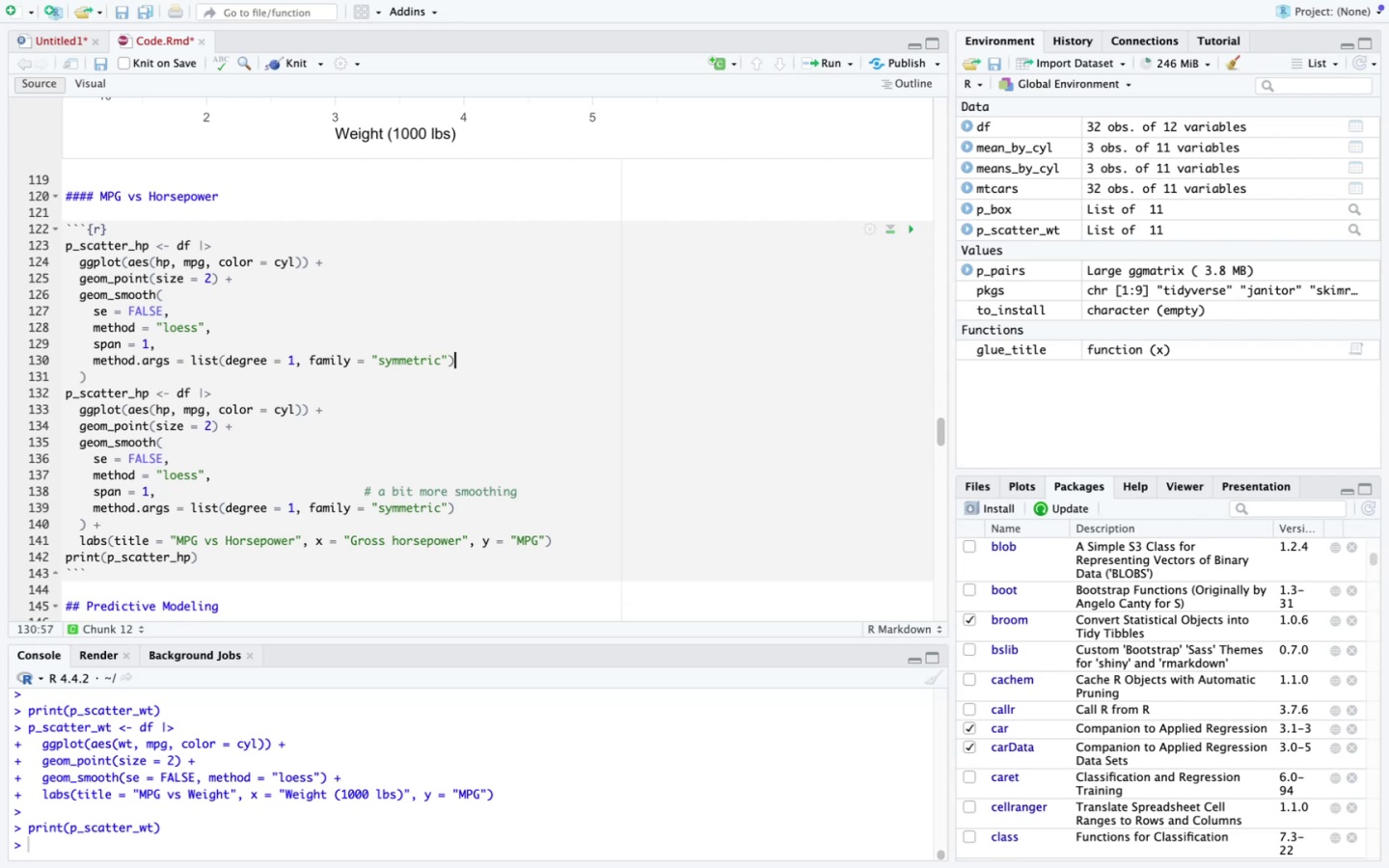 
key(ArrowDown)
 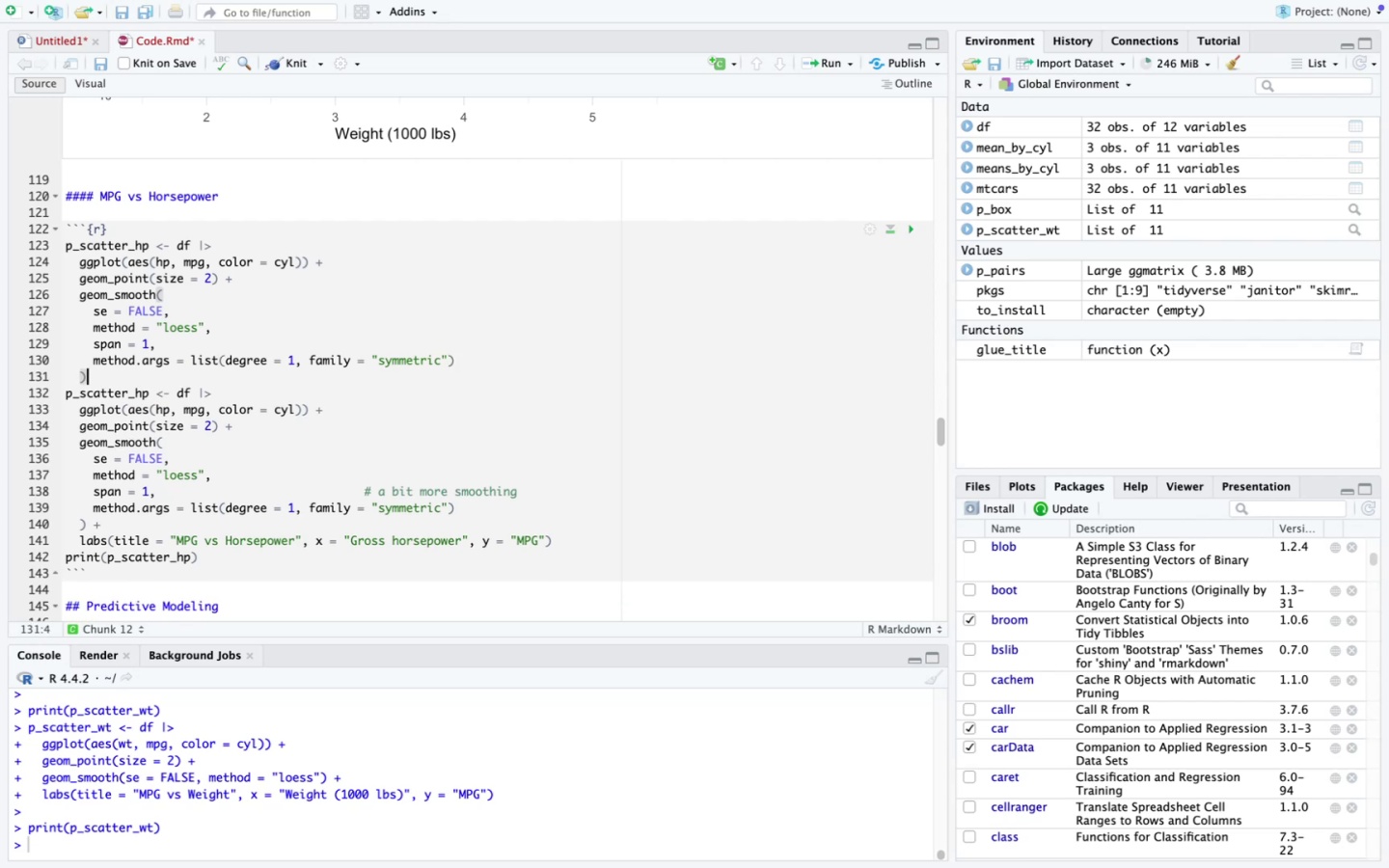 
key(Space)
 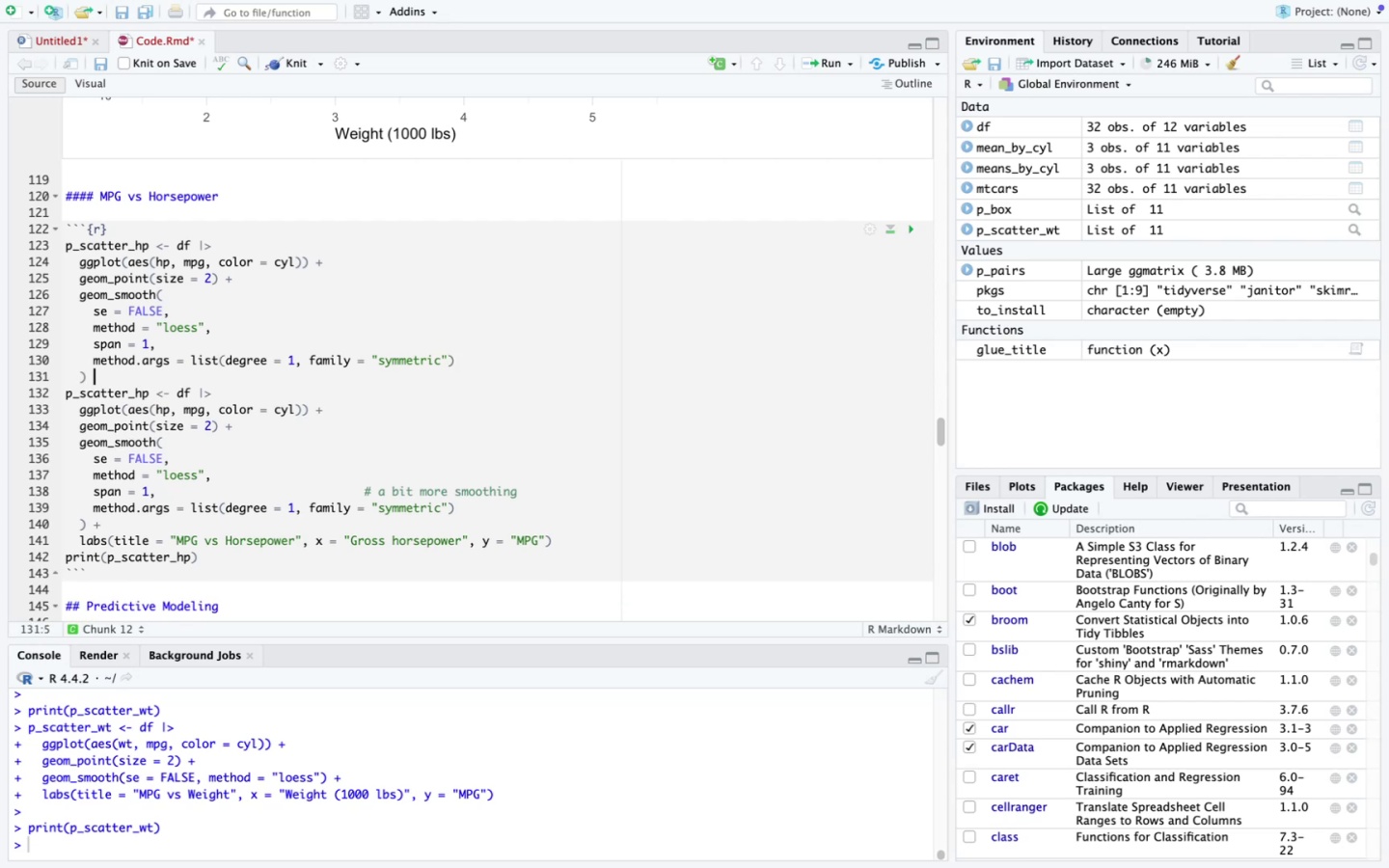 
key(Shift+ShiftLeft)
 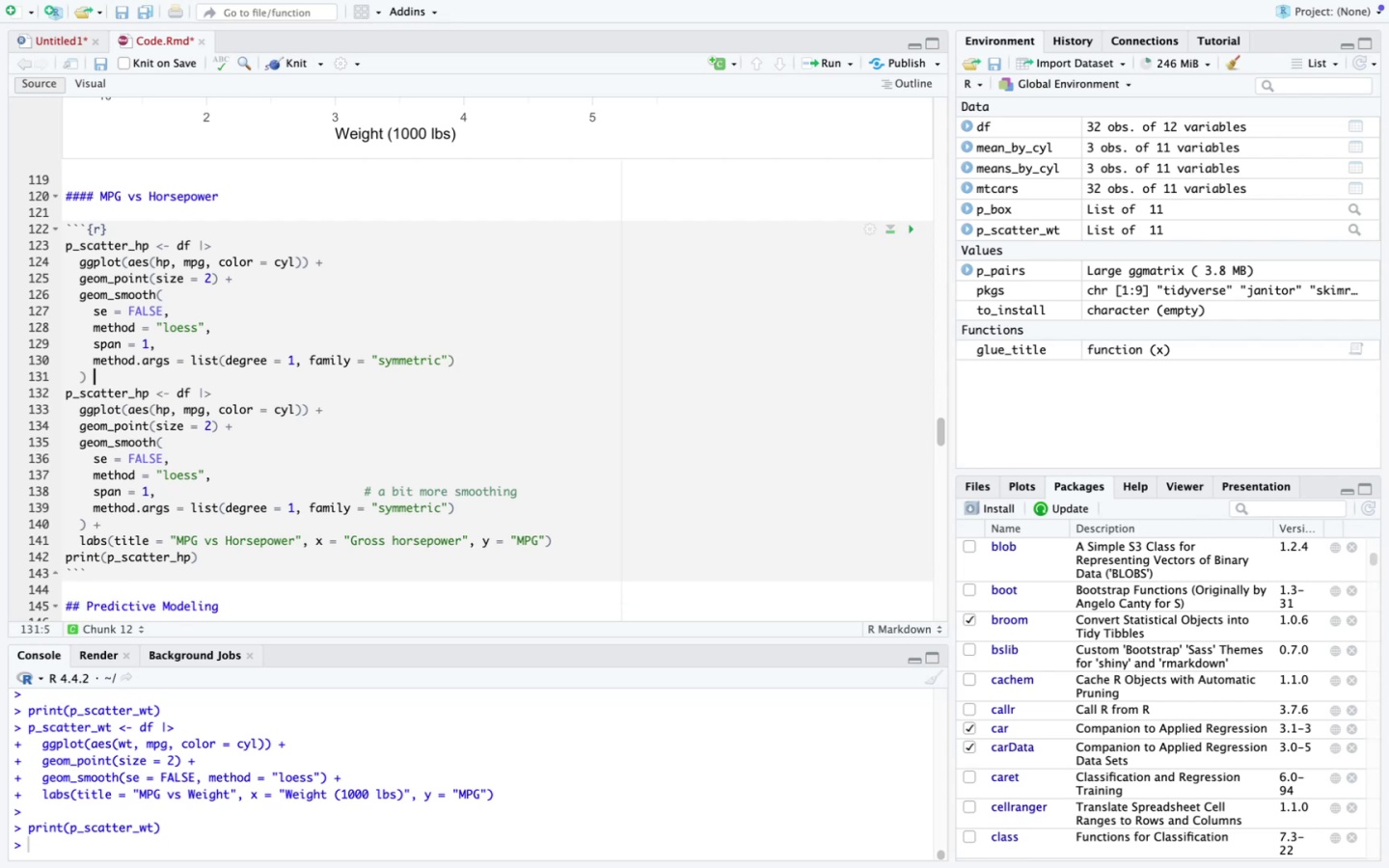 
key(Shift+Equal)
 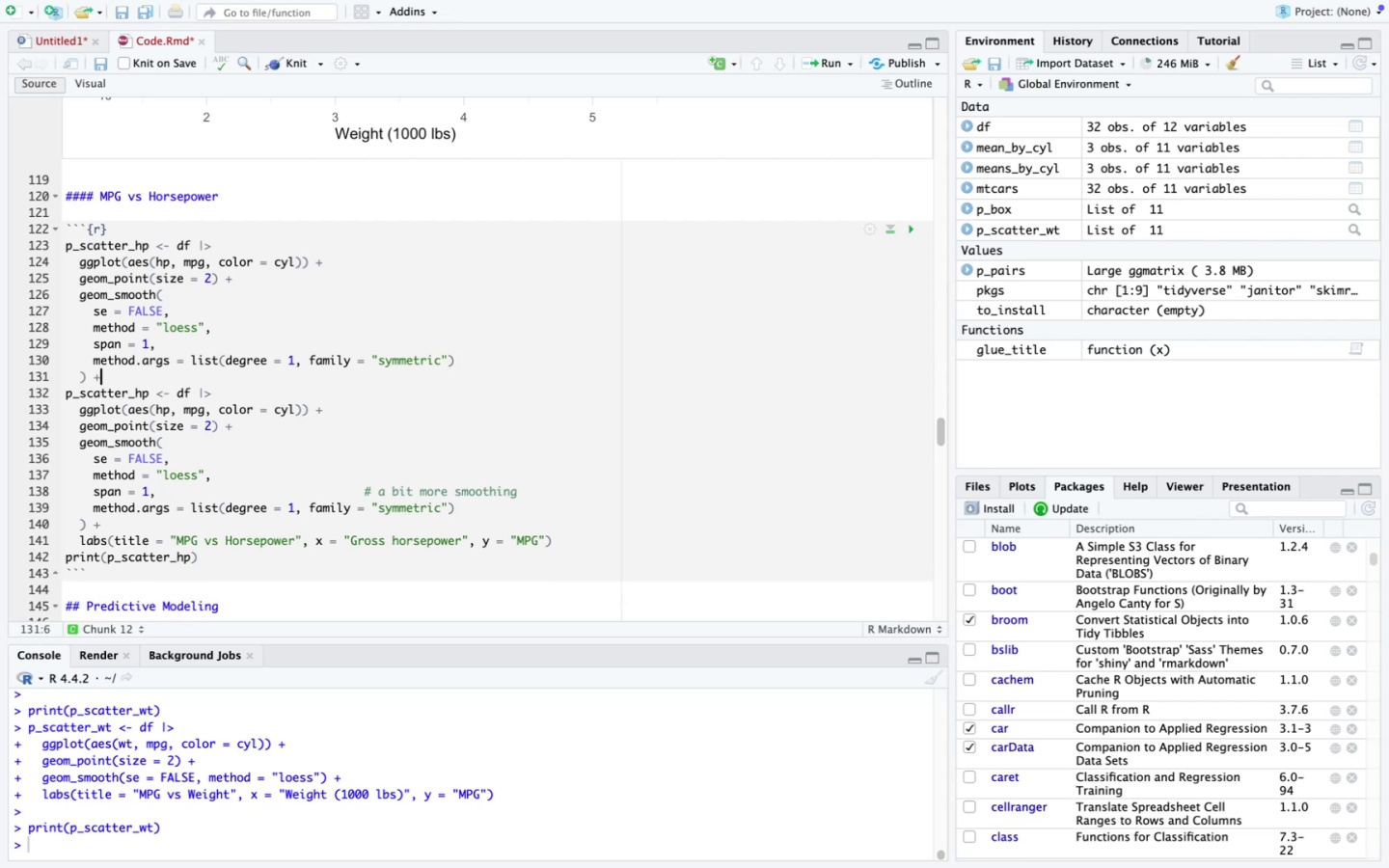 
key(Enter)
 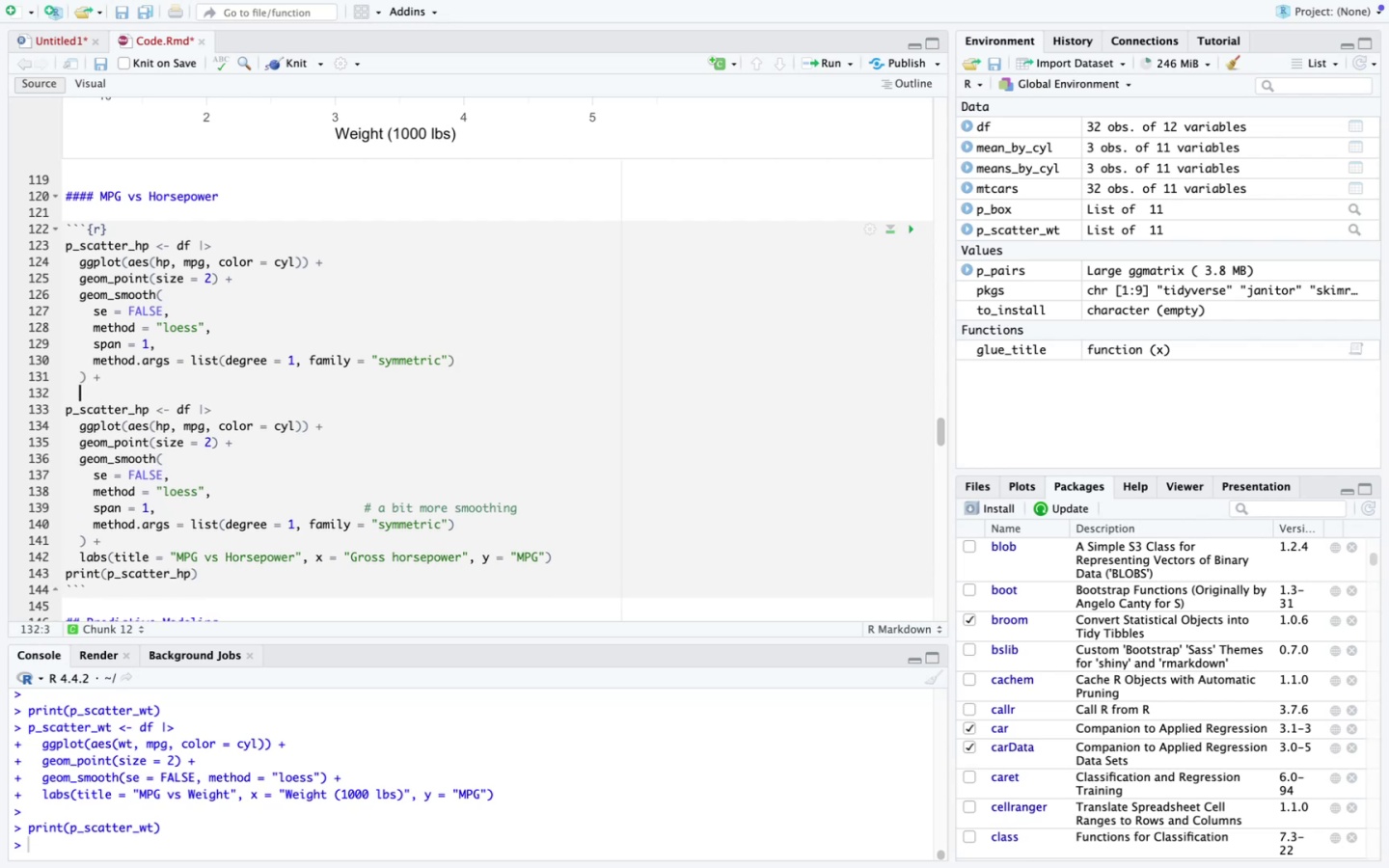 
type(labs )
key(Backspace)
type((title = "MPG vs Horsepower)
 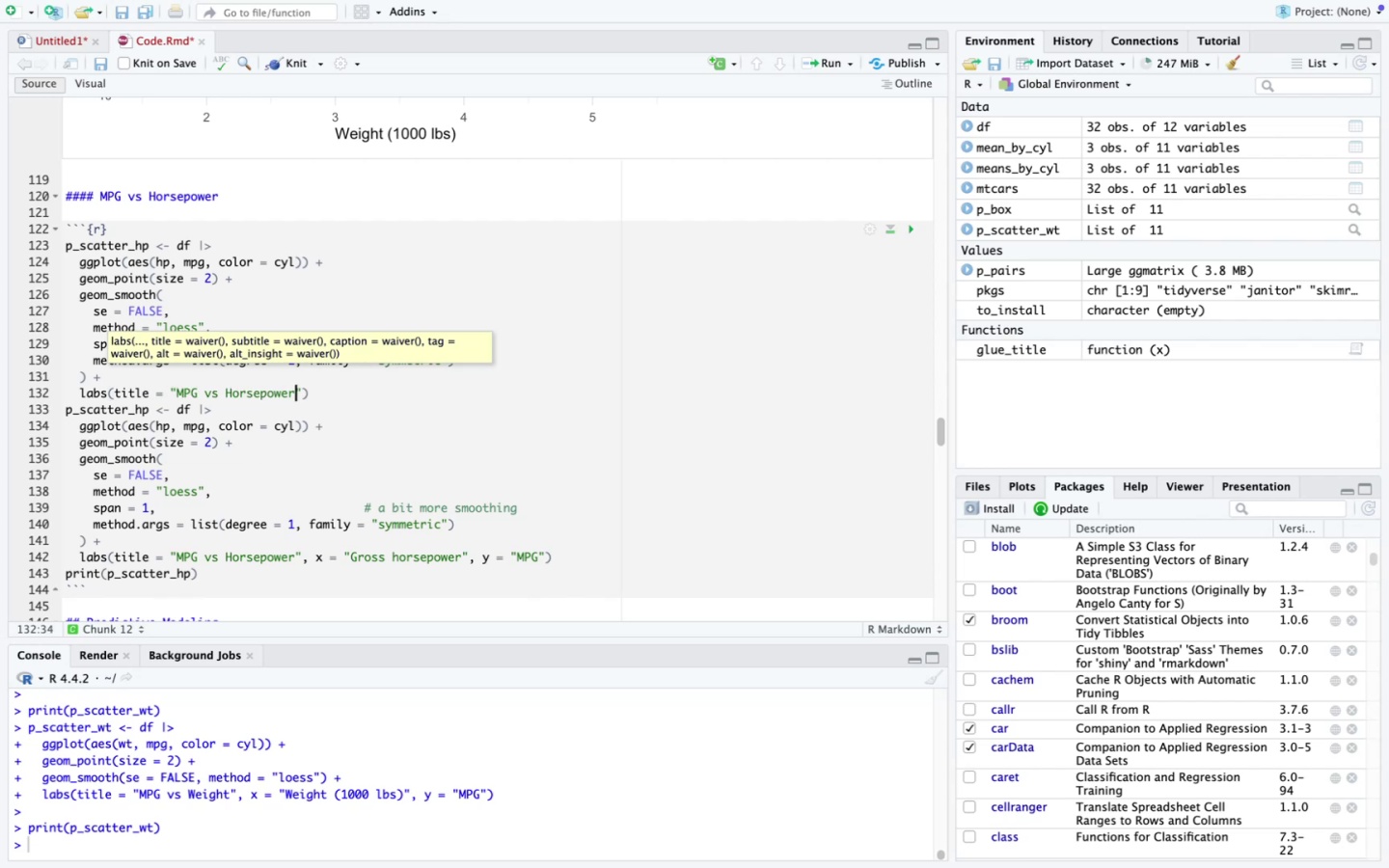 
key(ArrowRight)
 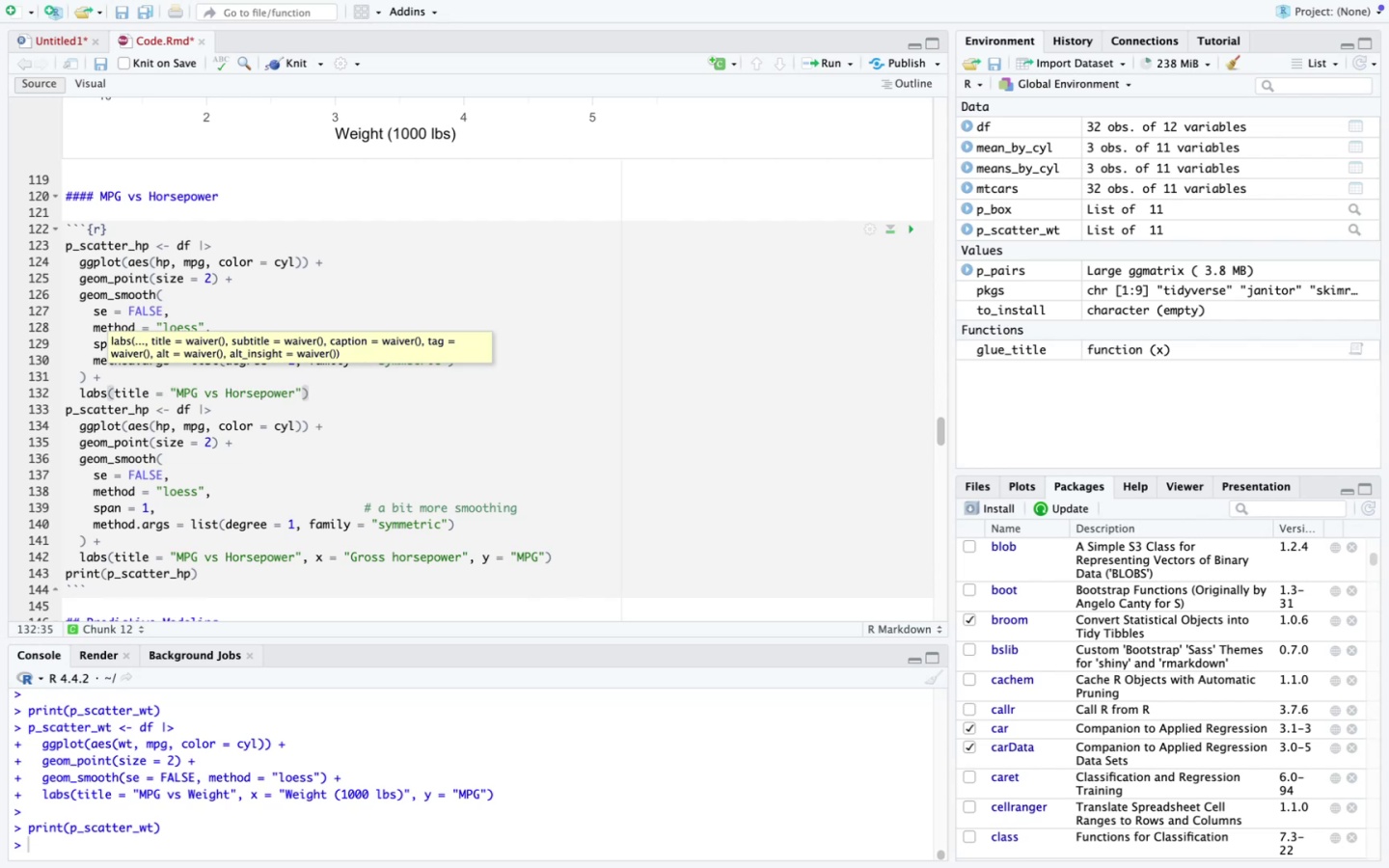 
type(, x = "Gross Horsepower)
 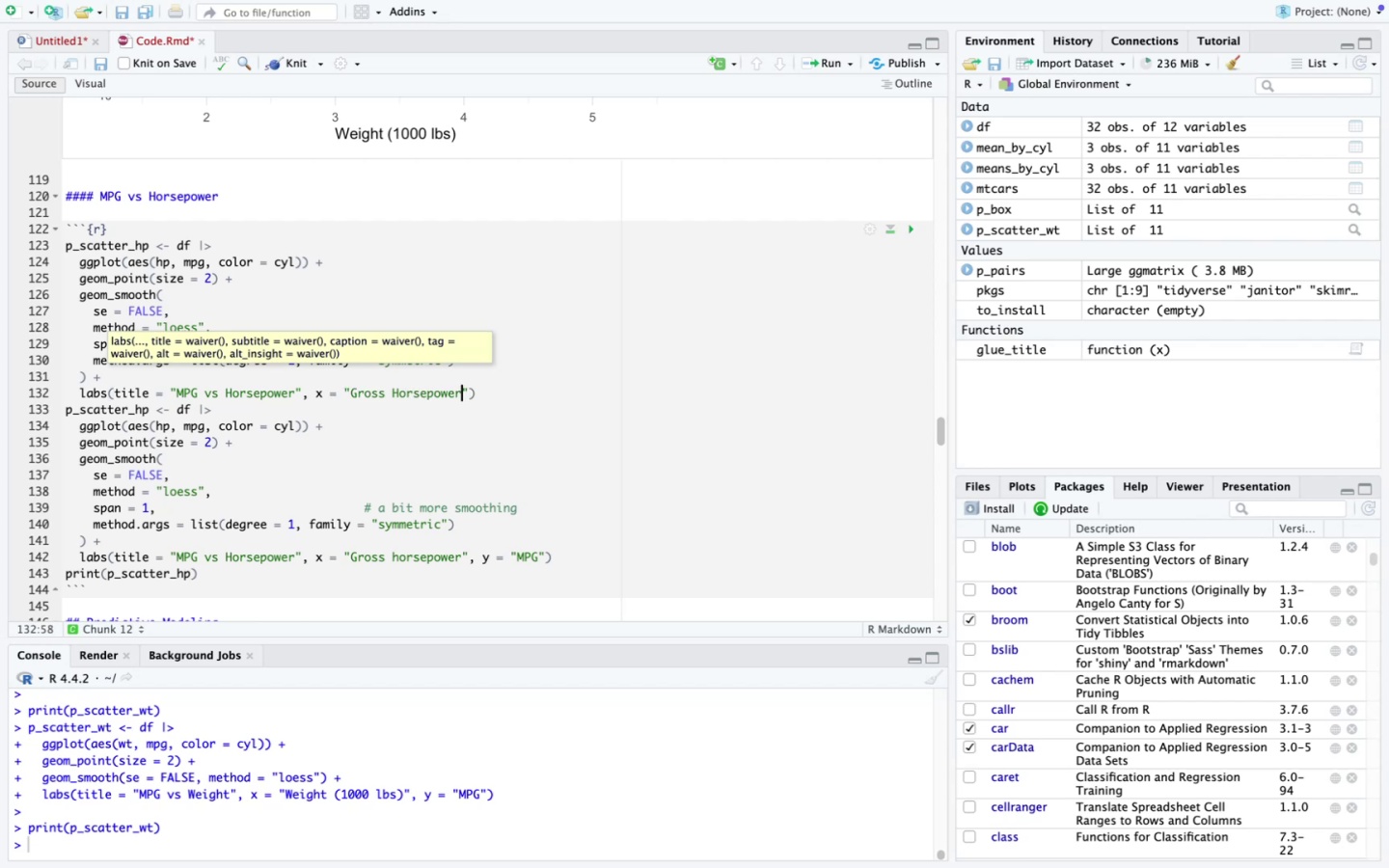 
key(ArrowRight)
 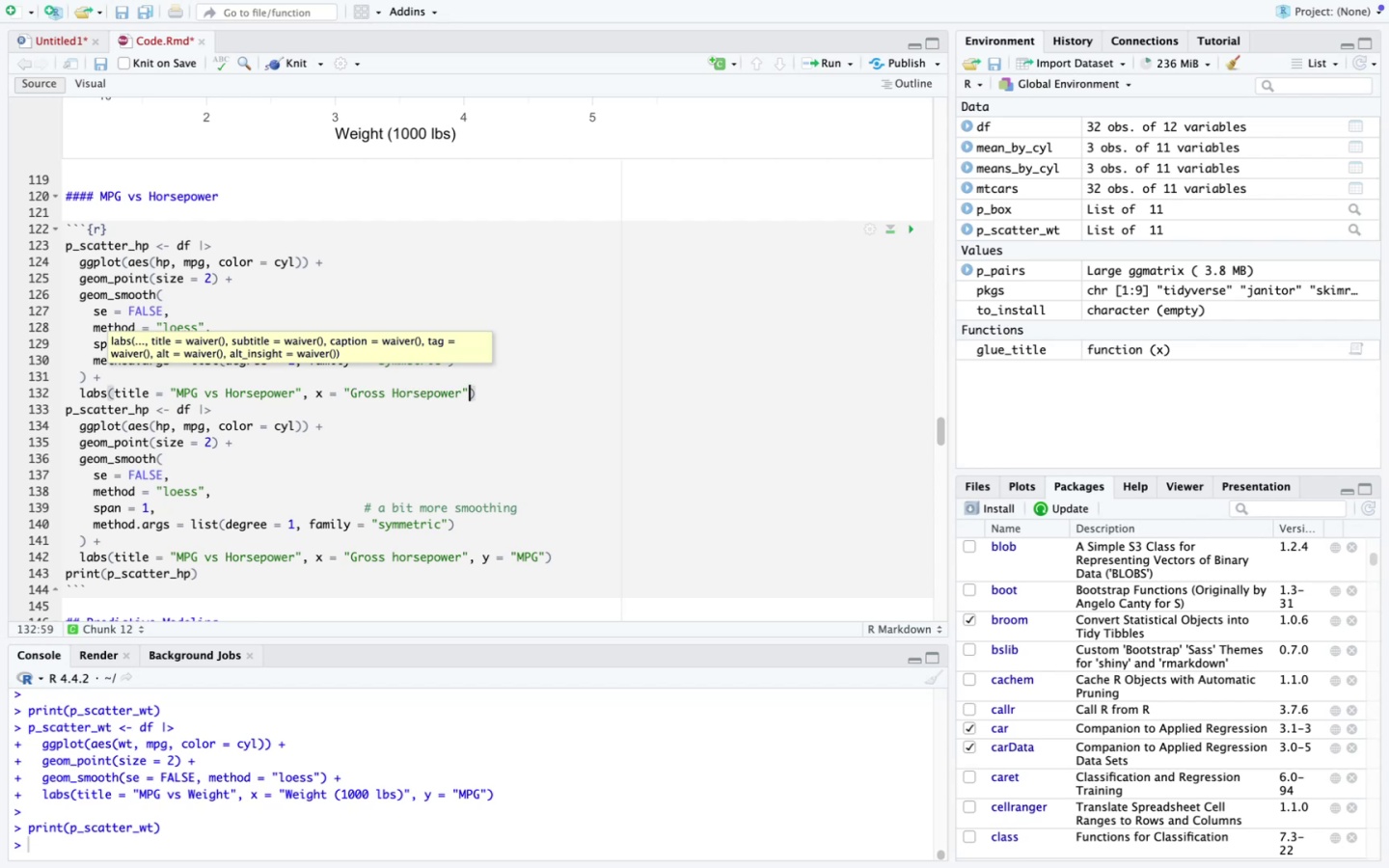 
type(, y = "MPG)
 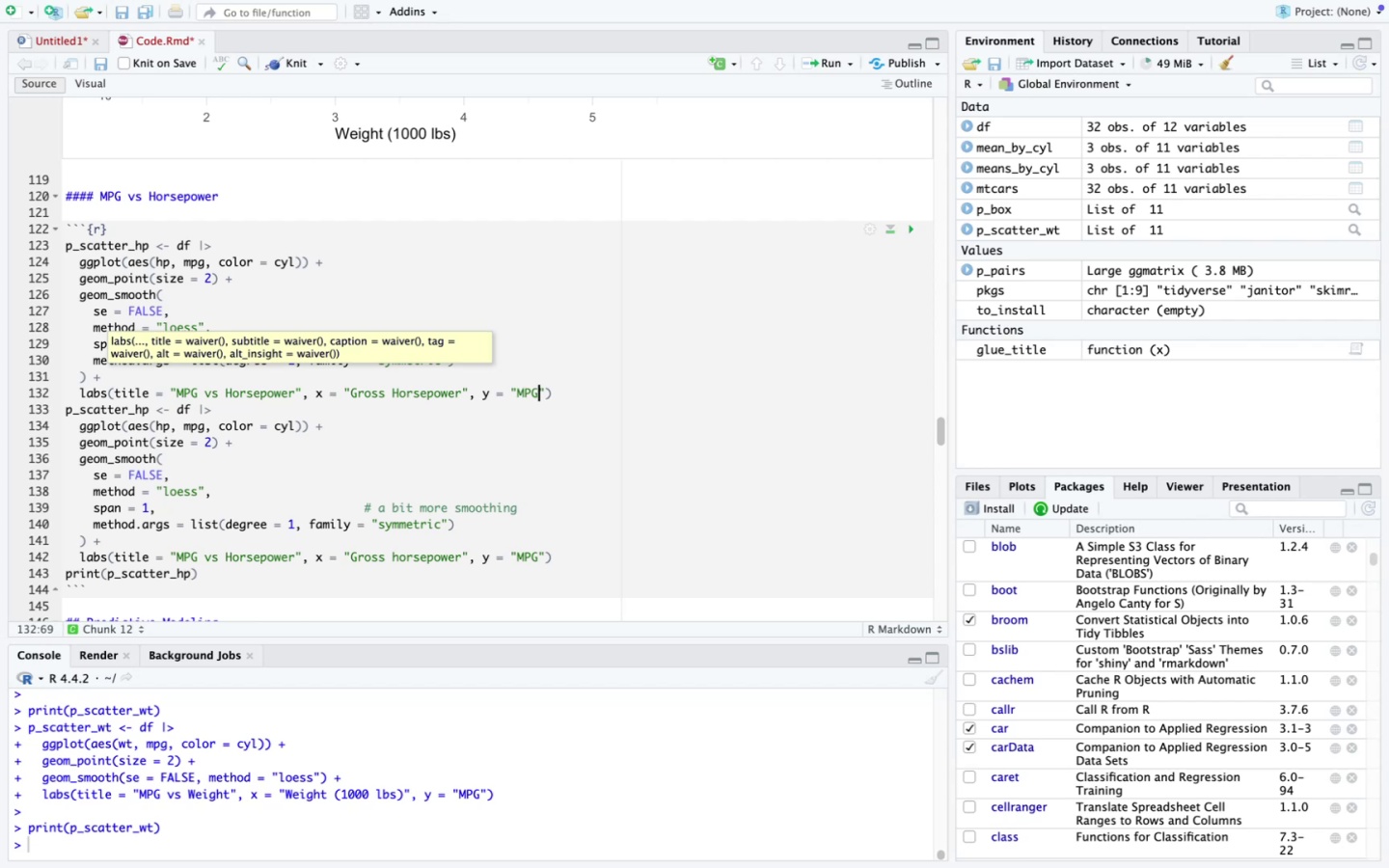 
key(ArrowRight)
 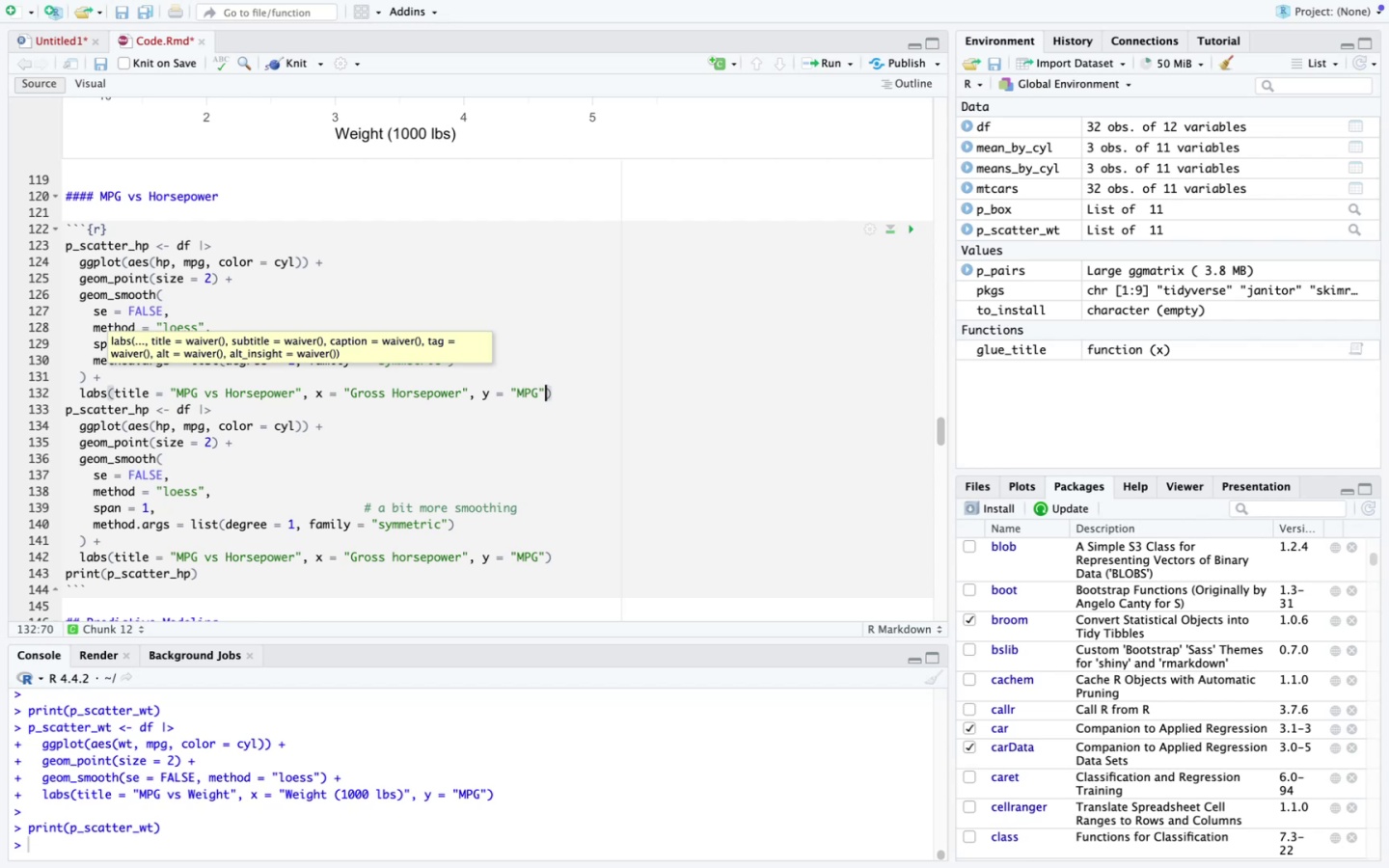 
key(ArrowRight)
 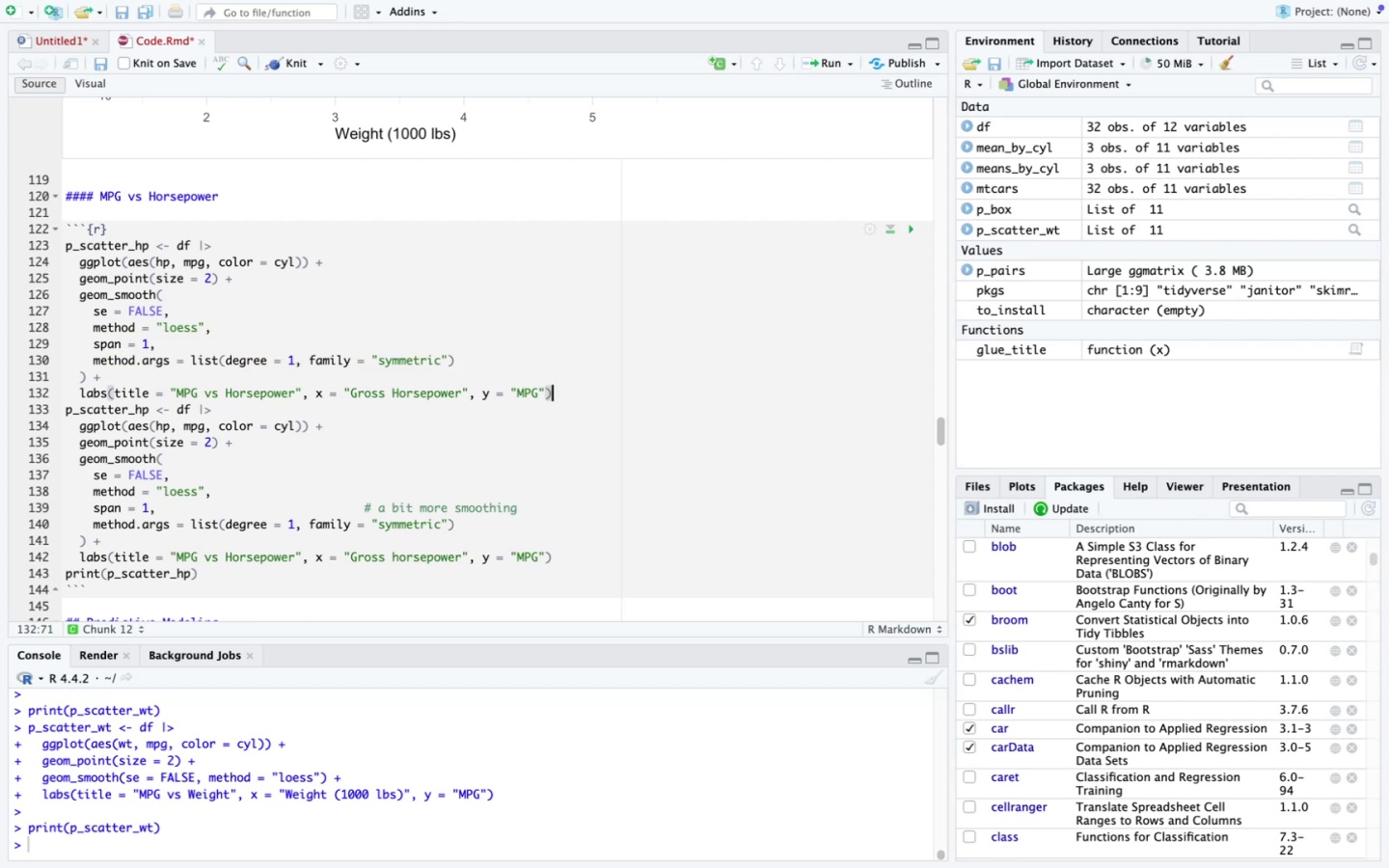 
key(Enter)
 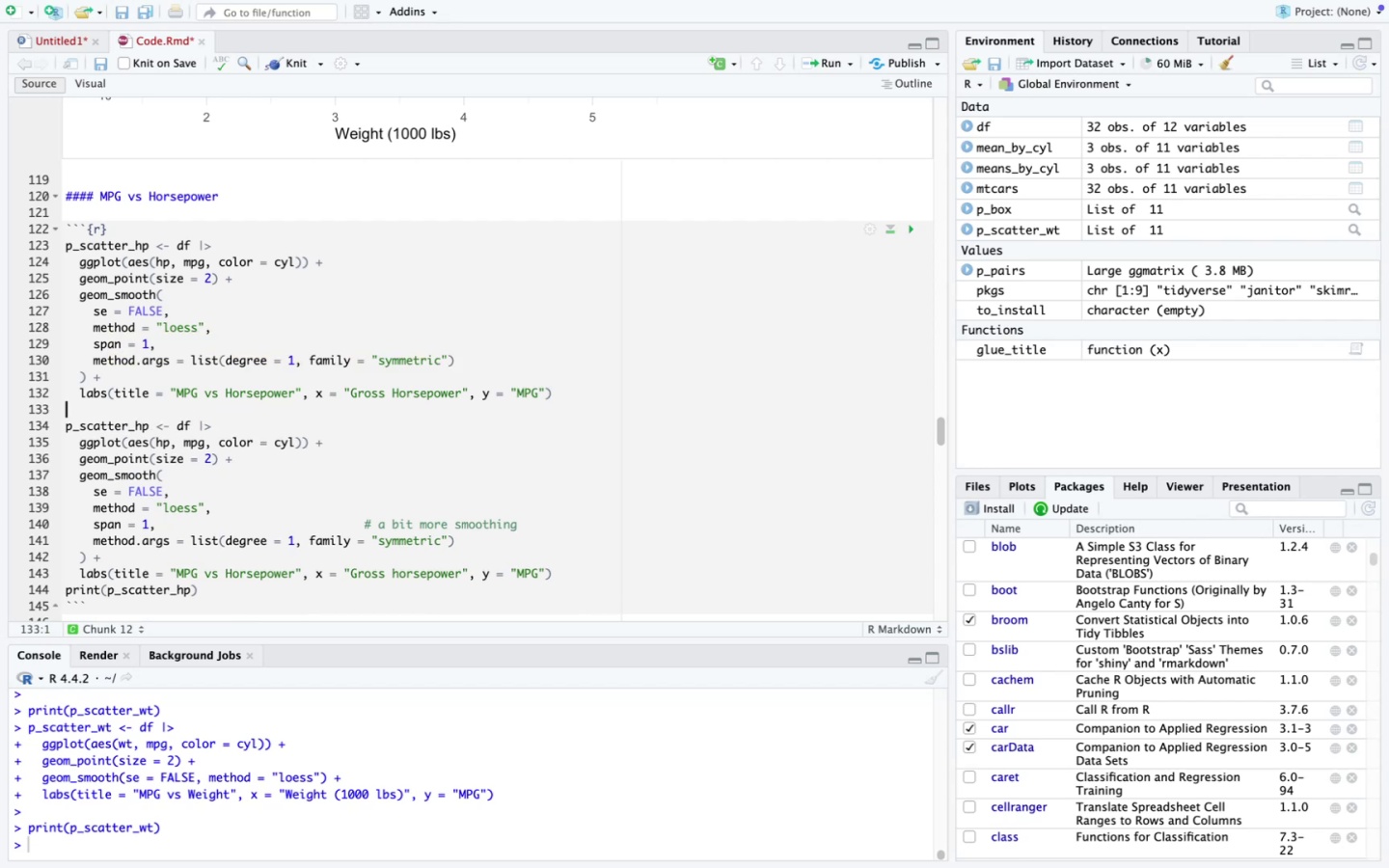 
type(prin)
key(Backspace)
key(Backspace)
key(Backspace)
key(Backspace)
 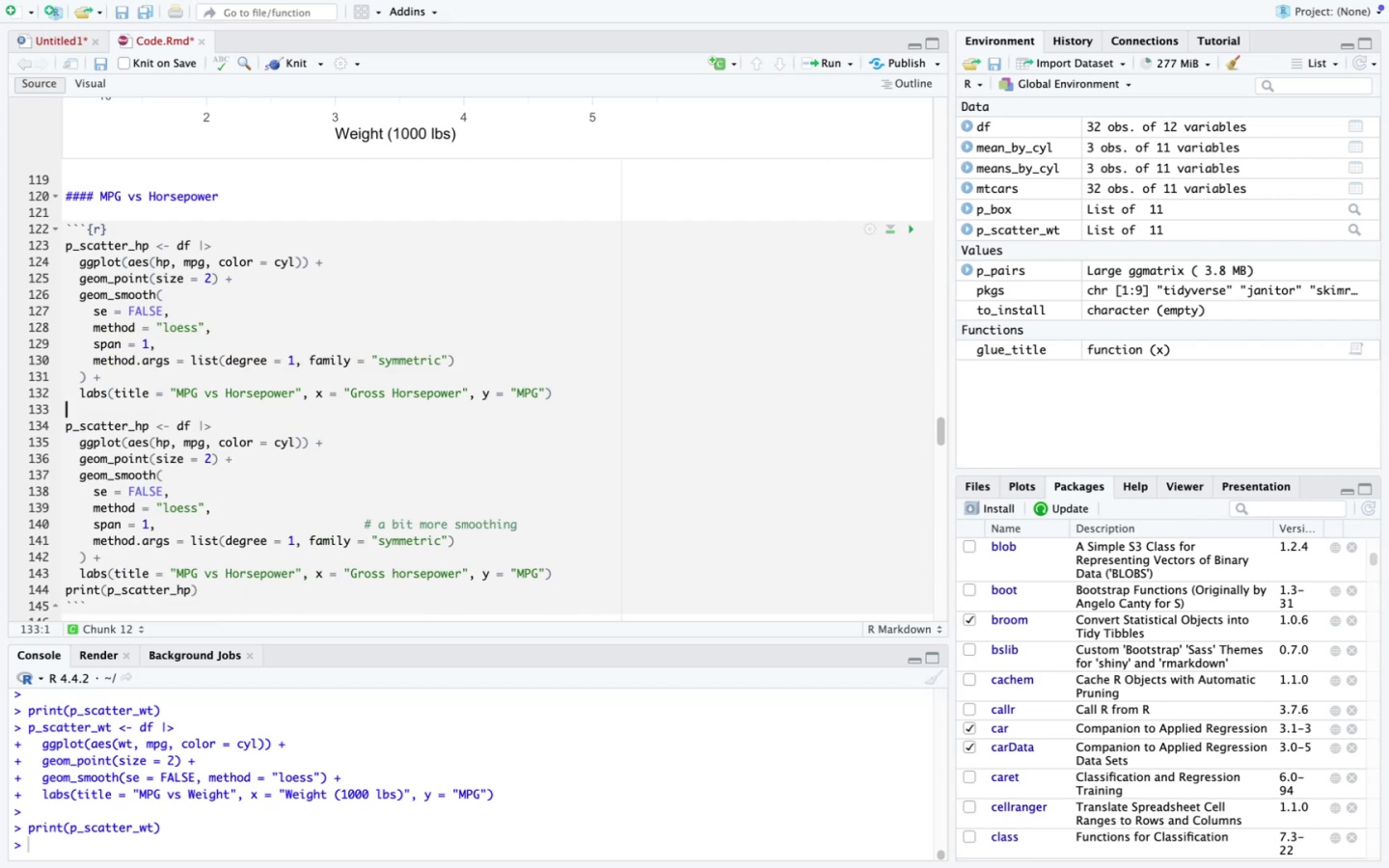 
key(Enter)
 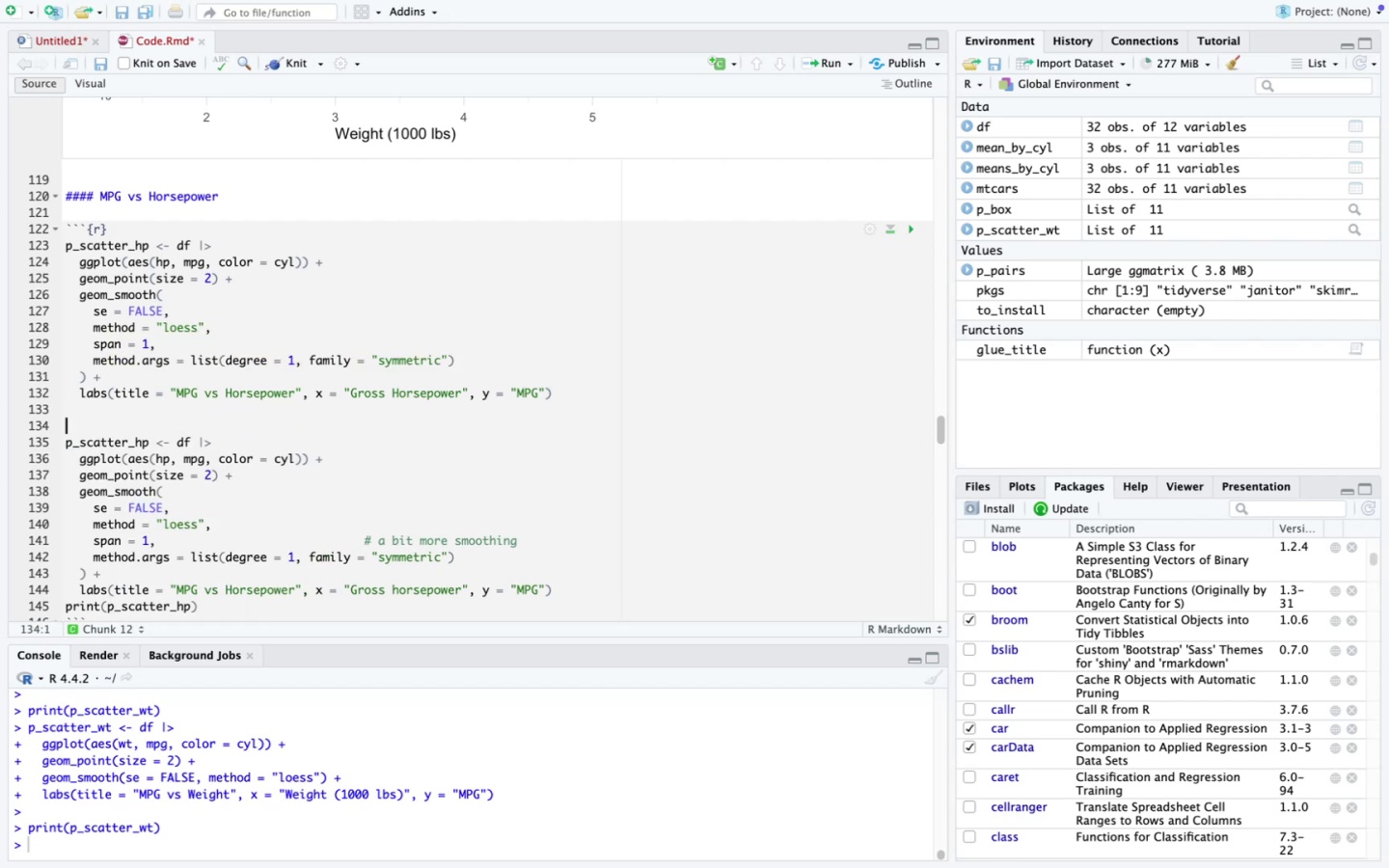 
type(print)
 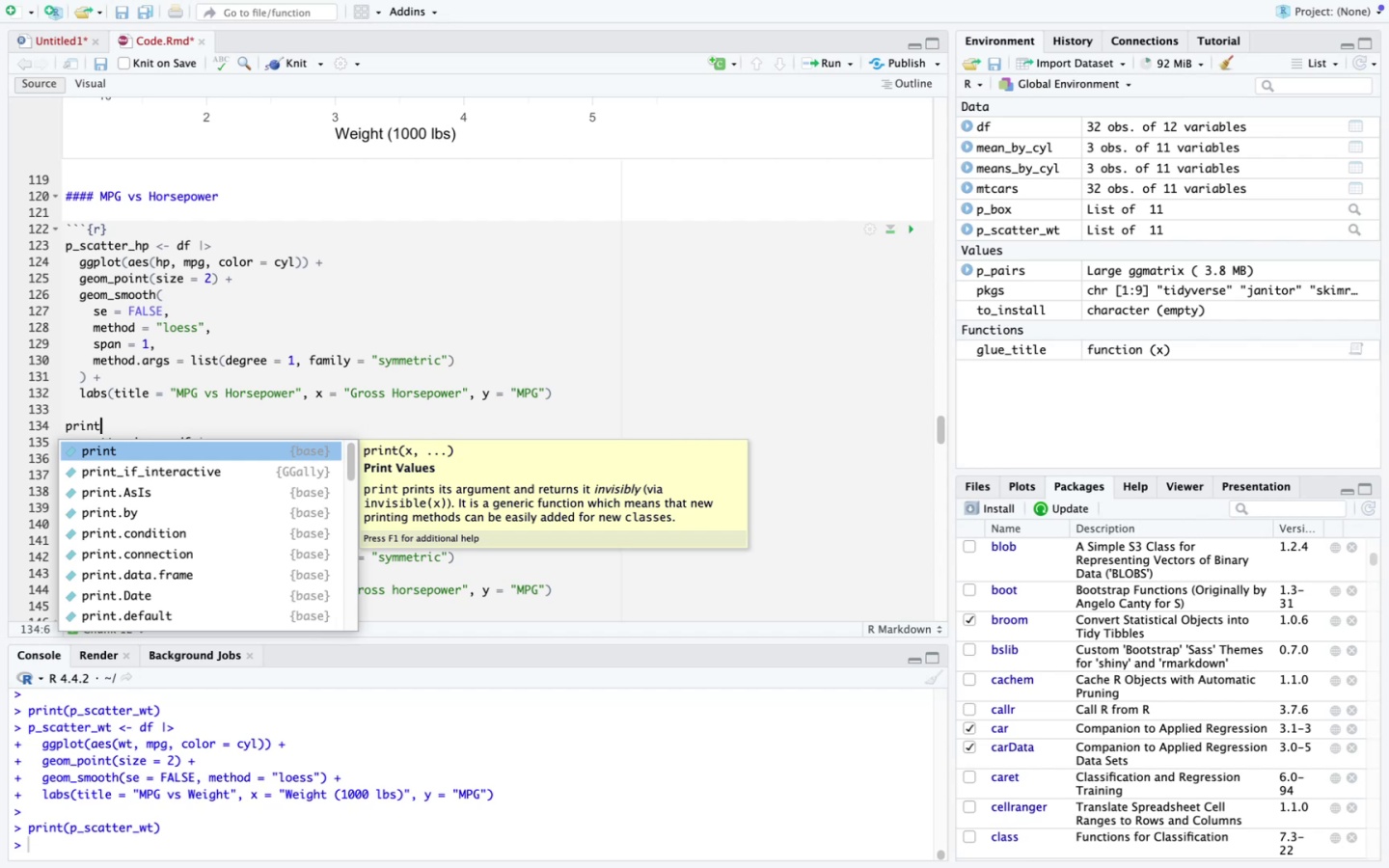 
wait(31.25)
 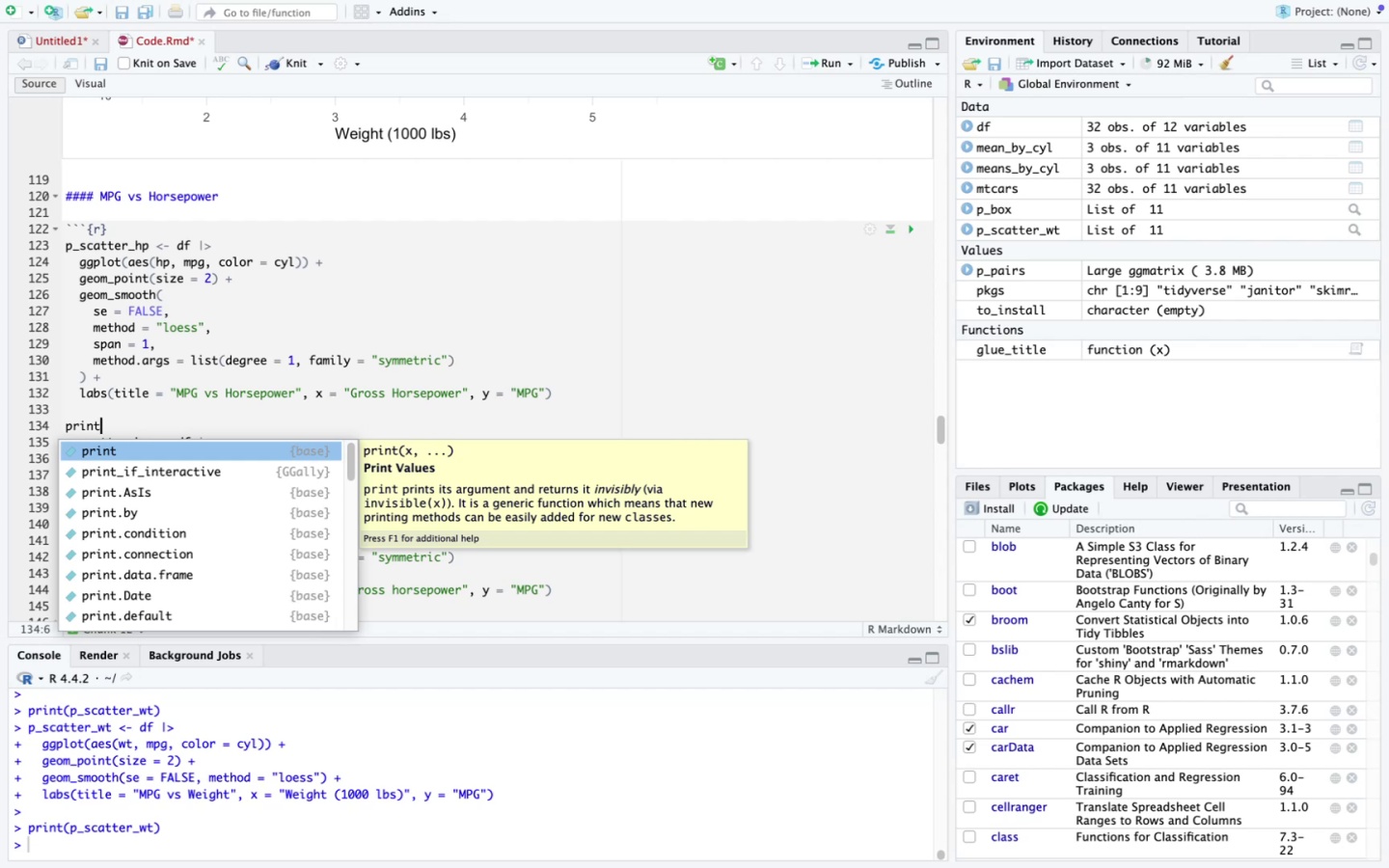 
type((p_scatter_he)
key(Backspace)
type(p)
 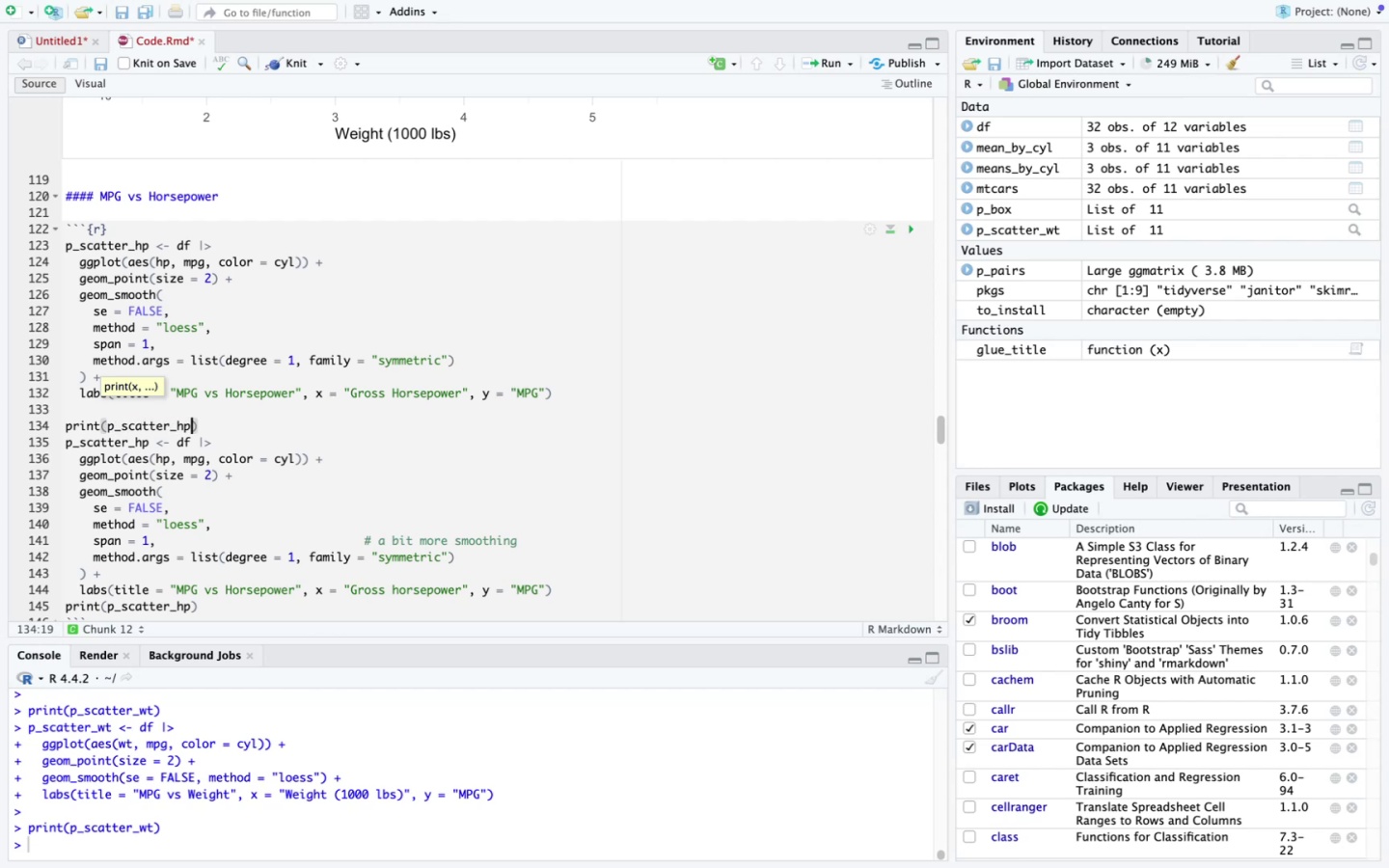 
key(Shift+ArrowRight)
 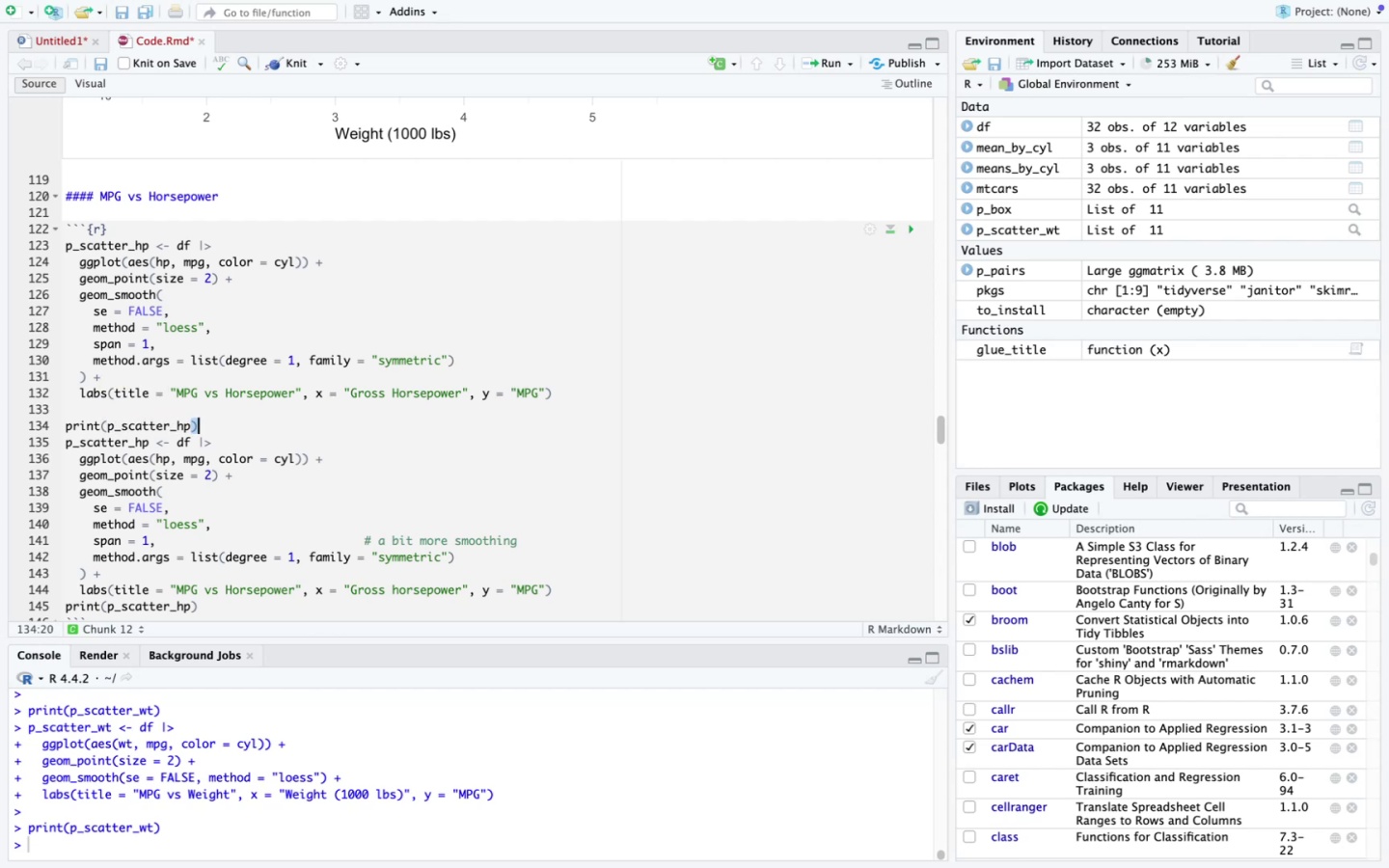 
key(Shift+ArrowDown)
 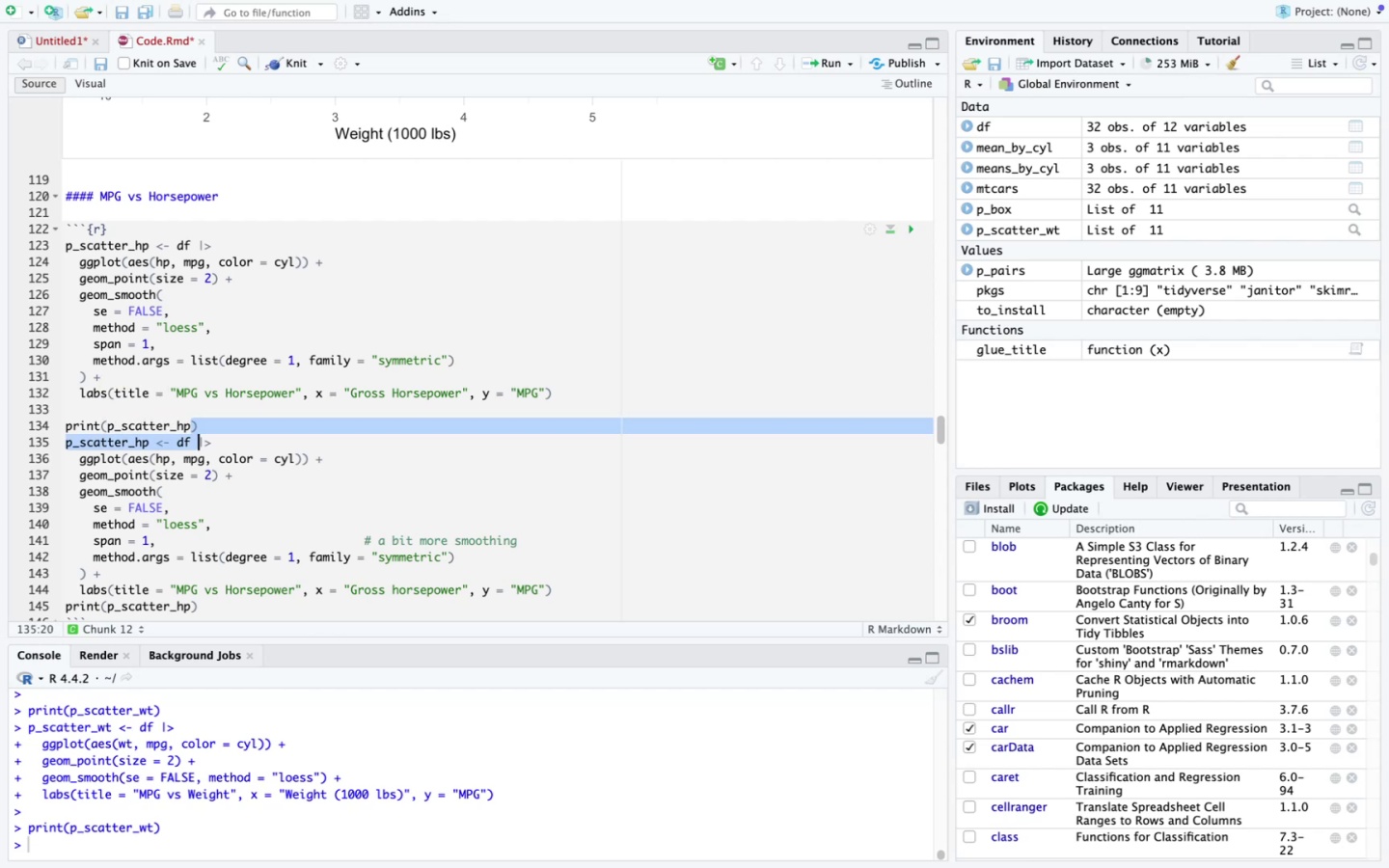 
key(Shift+ArrowDown)
 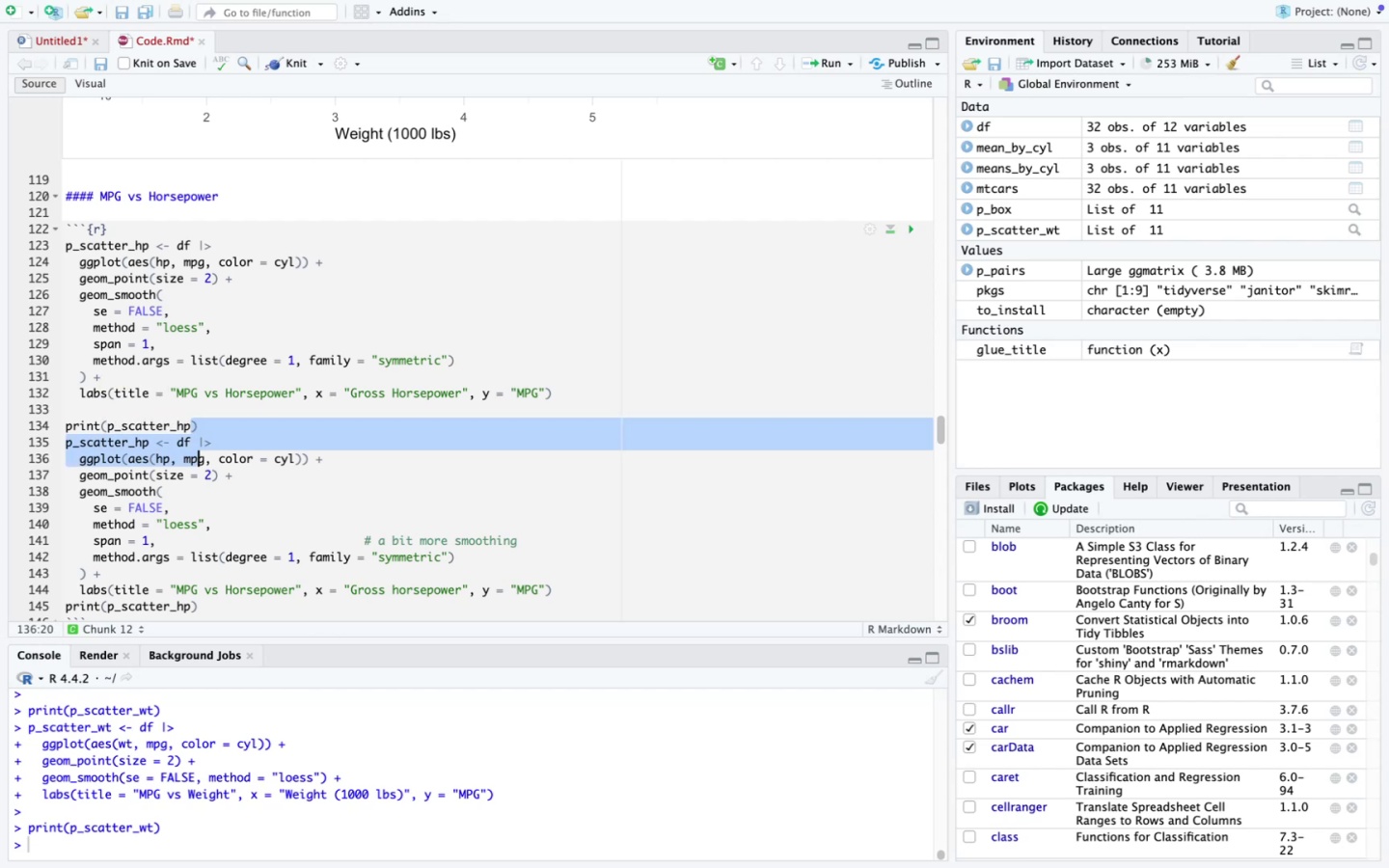 
key(ArrowRight)
 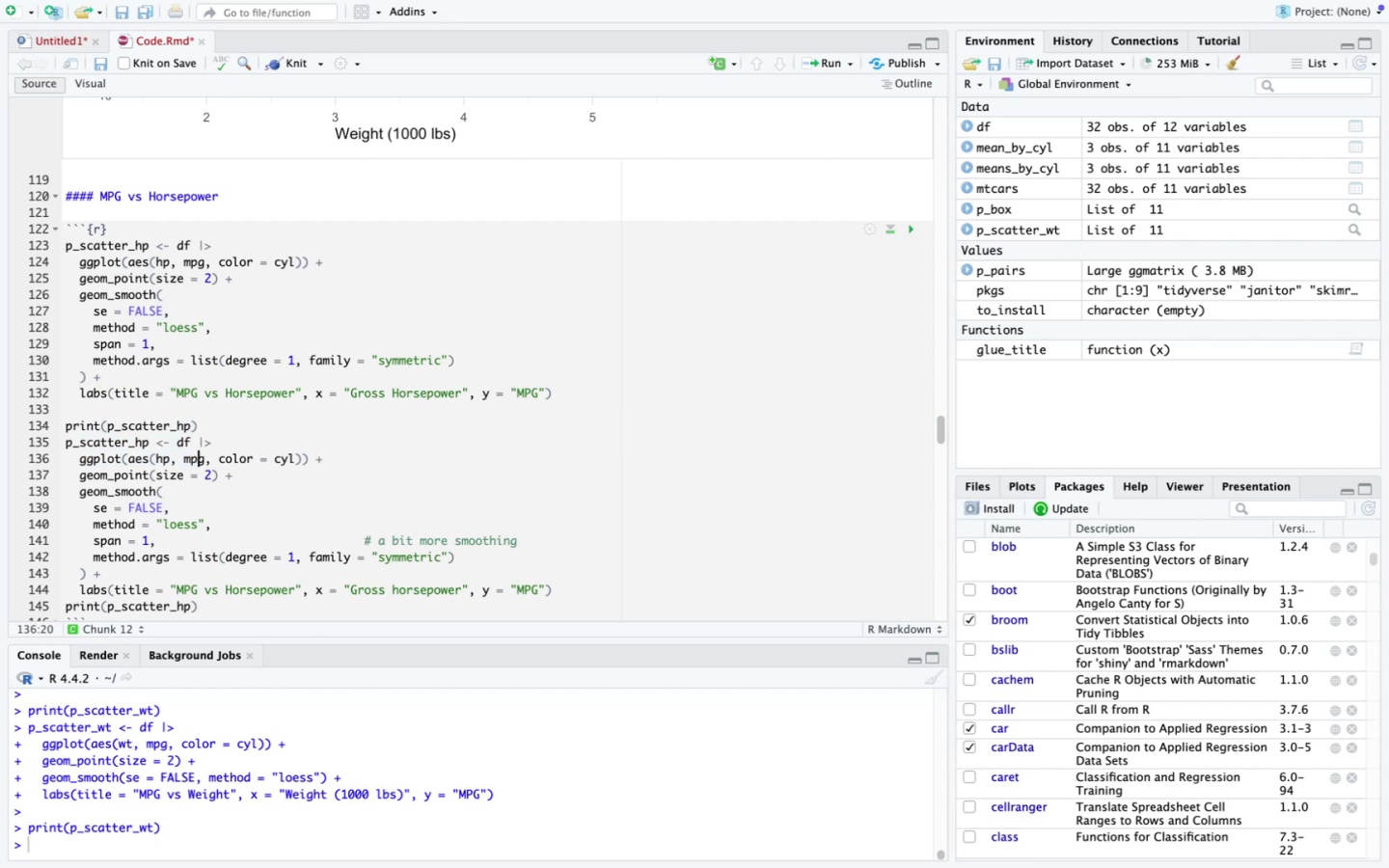 
key(ArrowUp)
 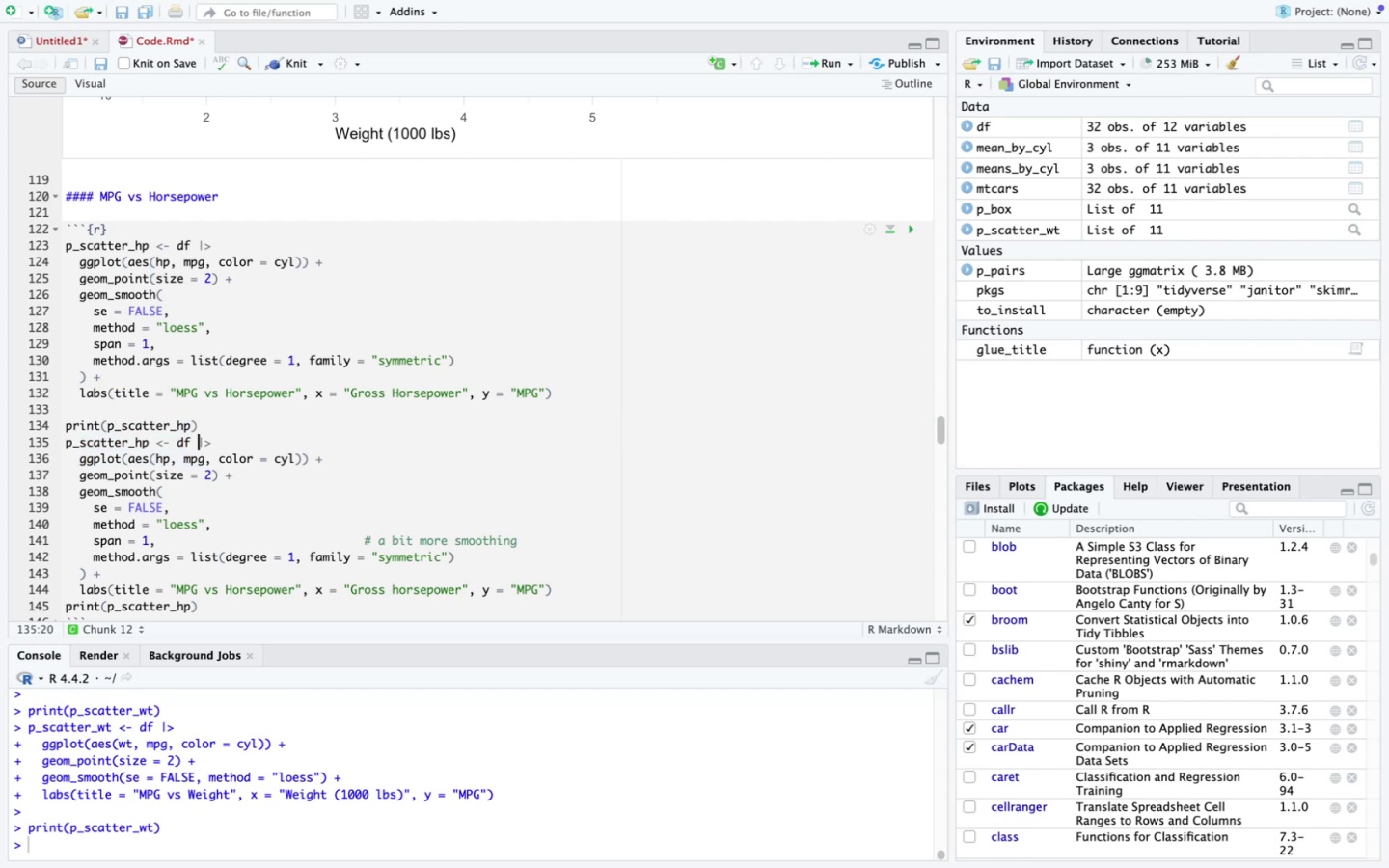 
key(ArrowUp)
 